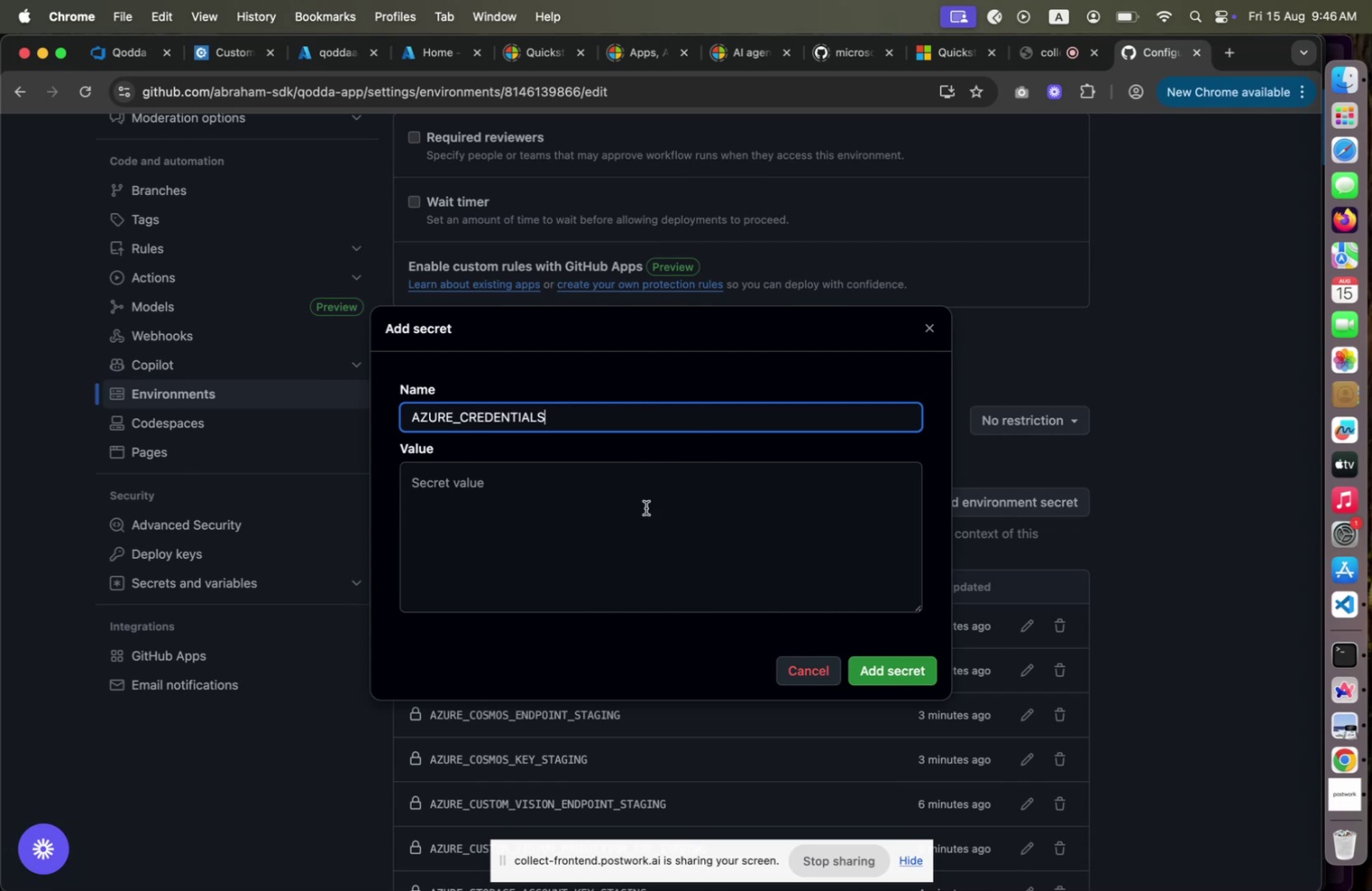 
key(Meta+Tab)
 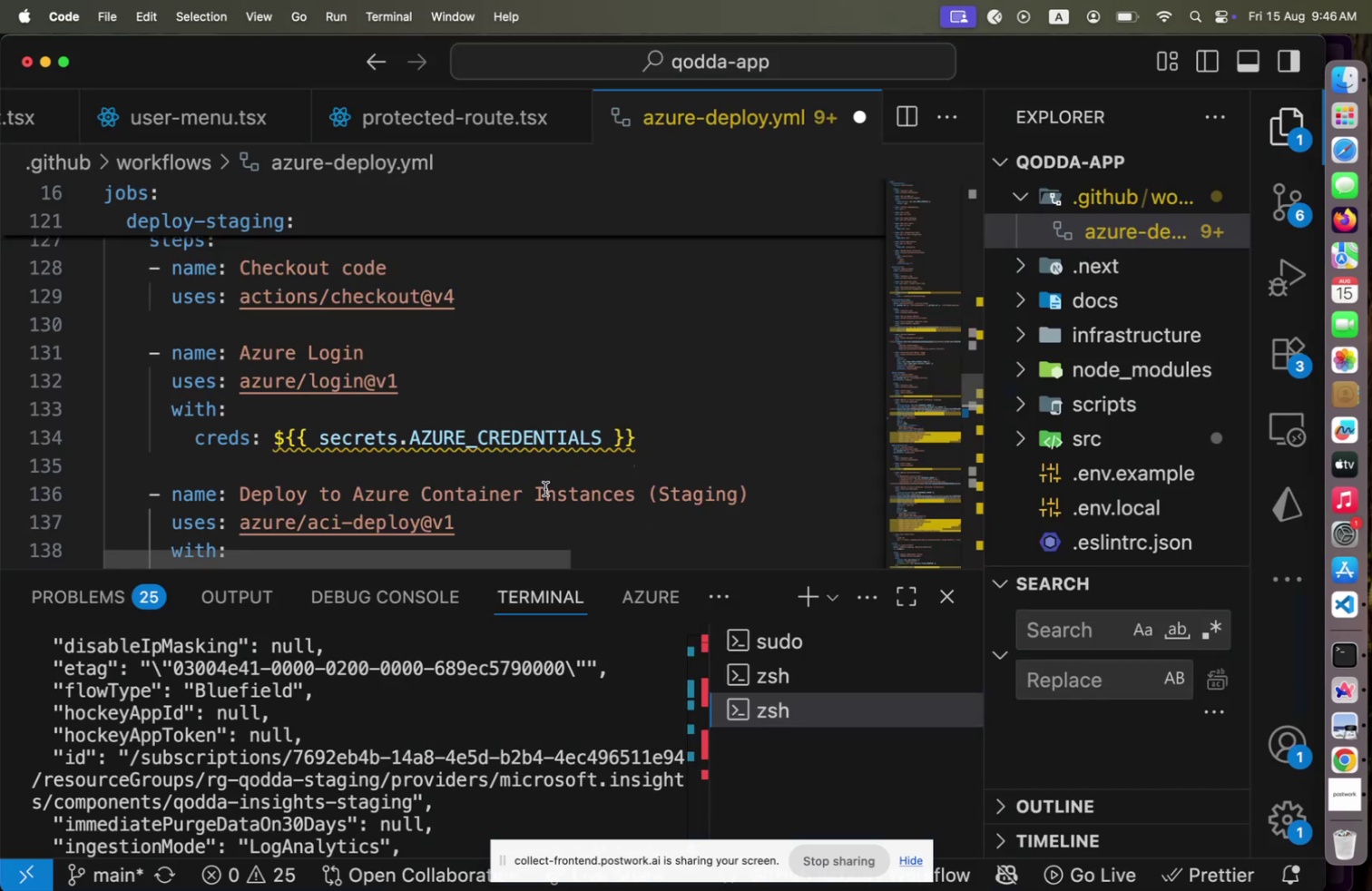 
scroll: coordinate [547, 487], scroll_direction: up, amount: 17.0
 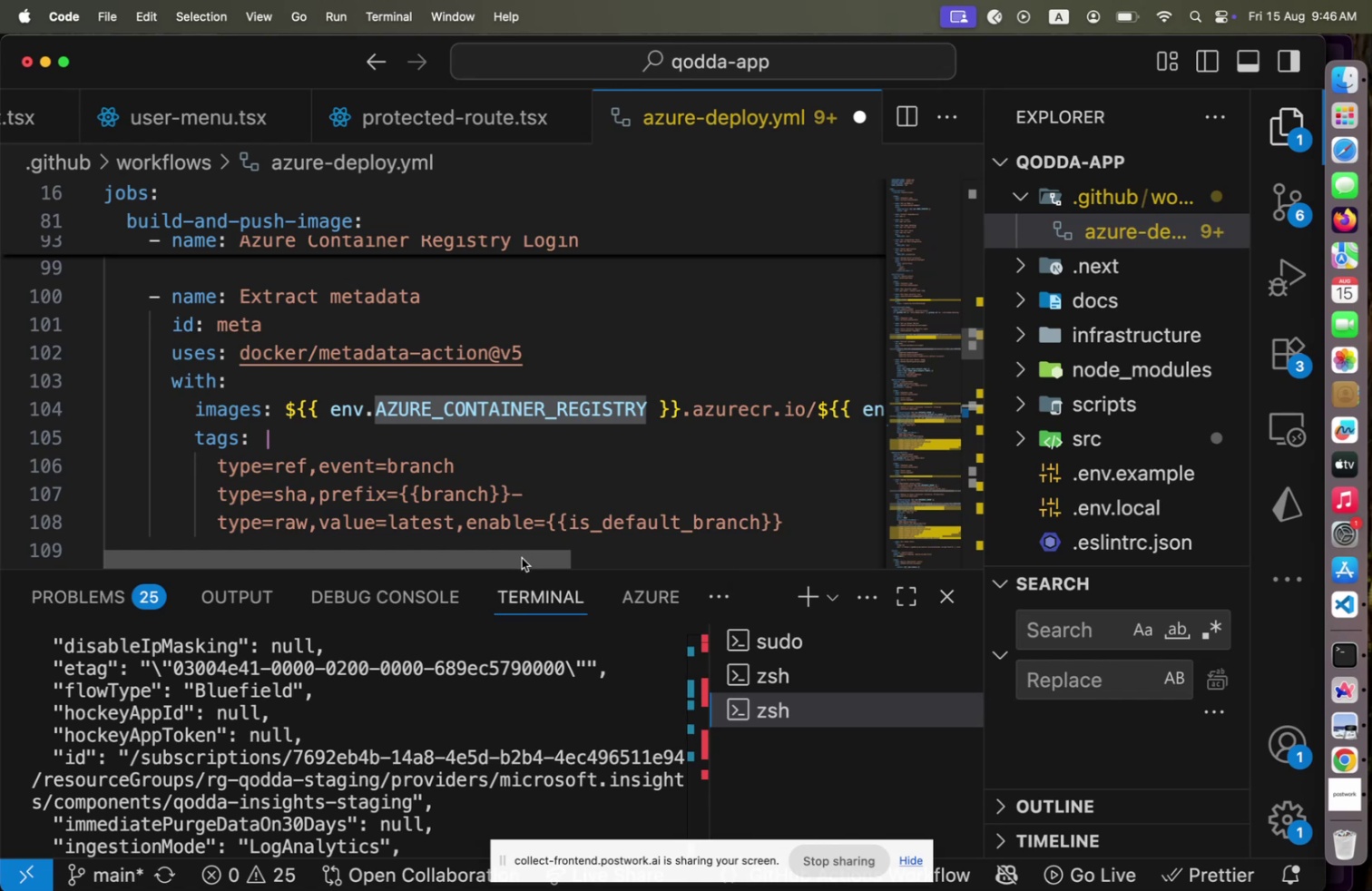 
left_click_drag(start_coordinate=[522, 558], to_coordinate=[418, 553])
 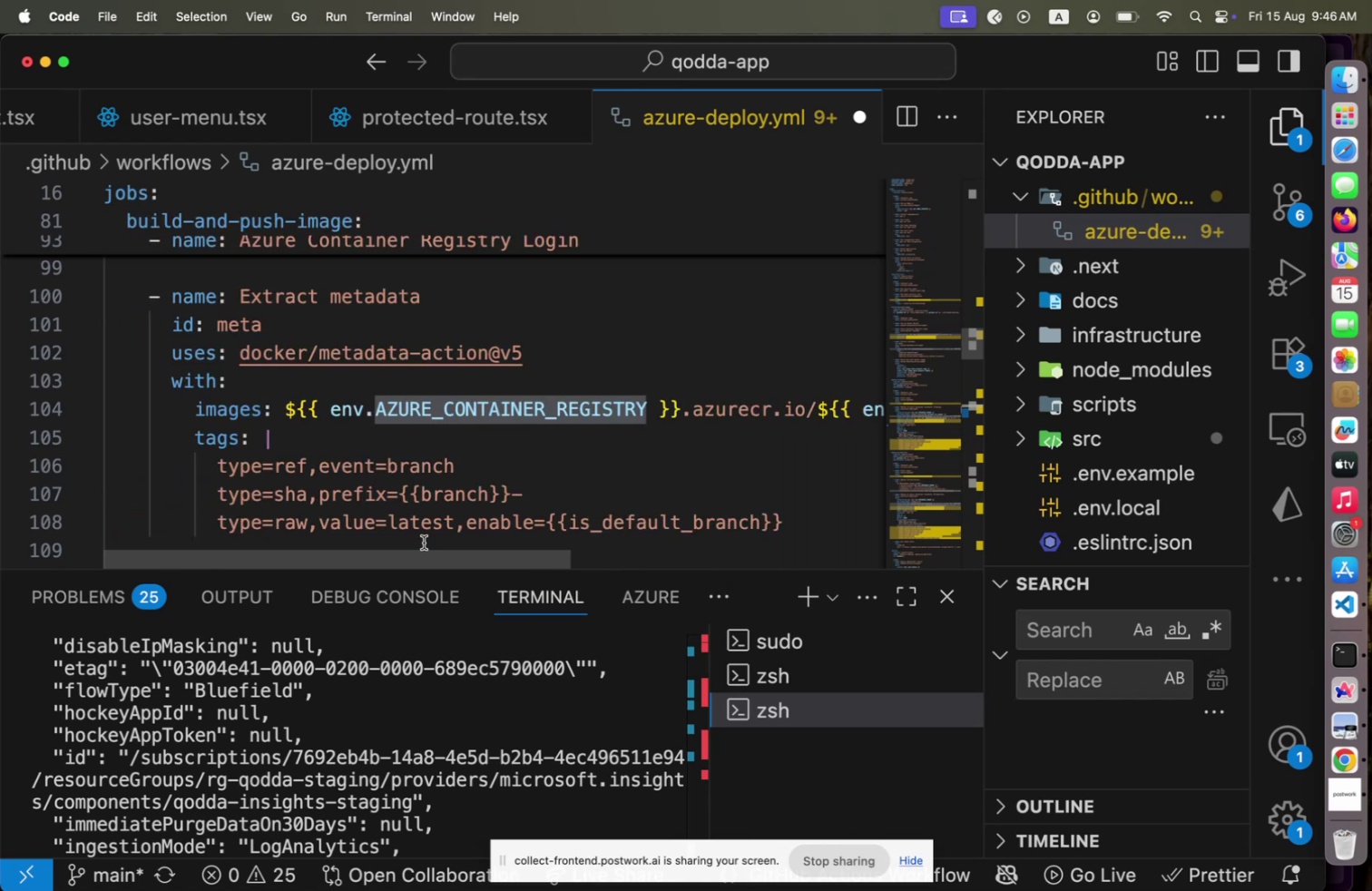 
scroll: coordinate [446, 504], scroll_direction: up, amount: 15.0
 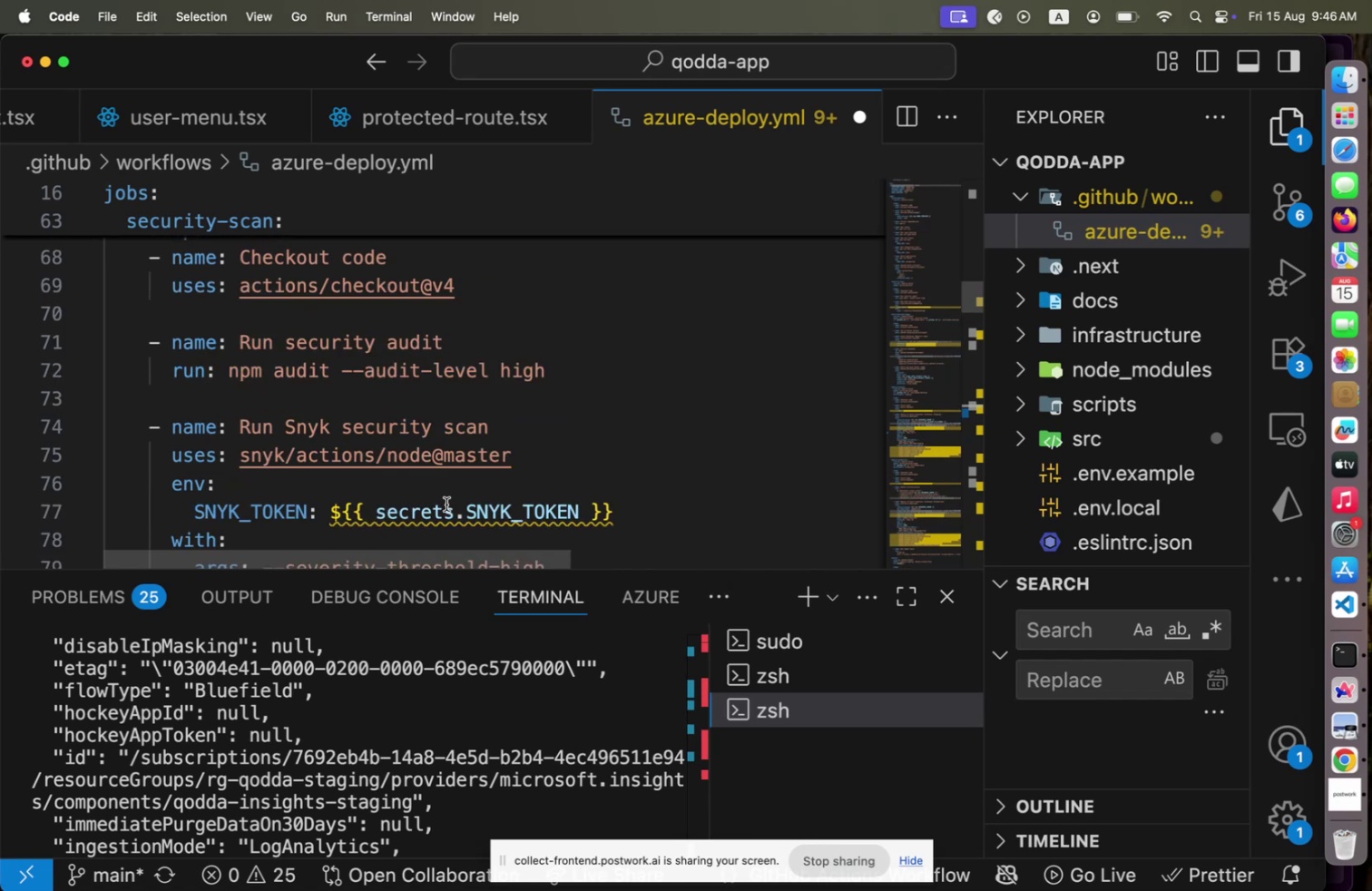 
scroll: coordinate [498, 443], scroll_direction: up, amount: 8.0
 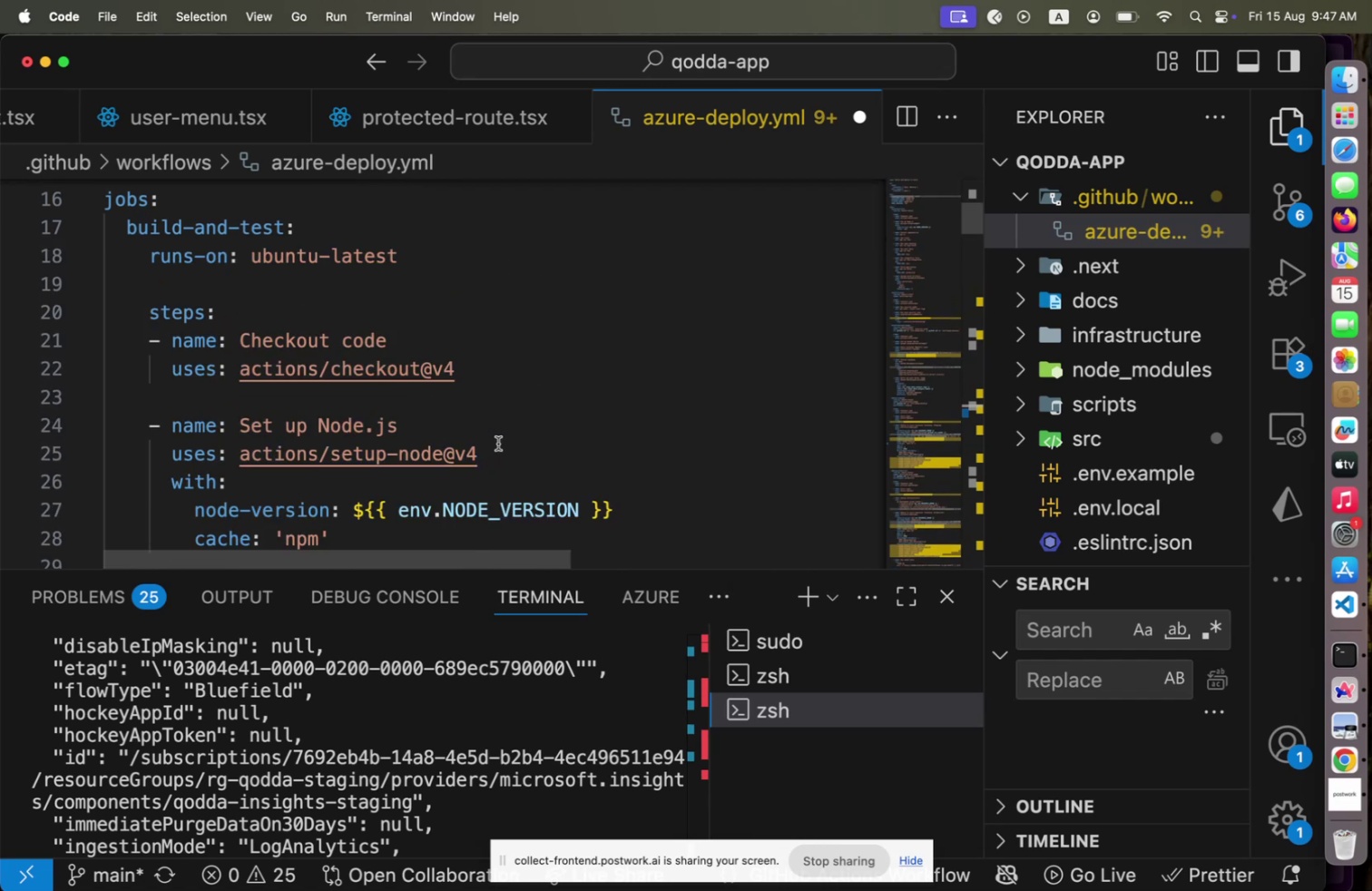 
key(Meta+CommandLeft)
 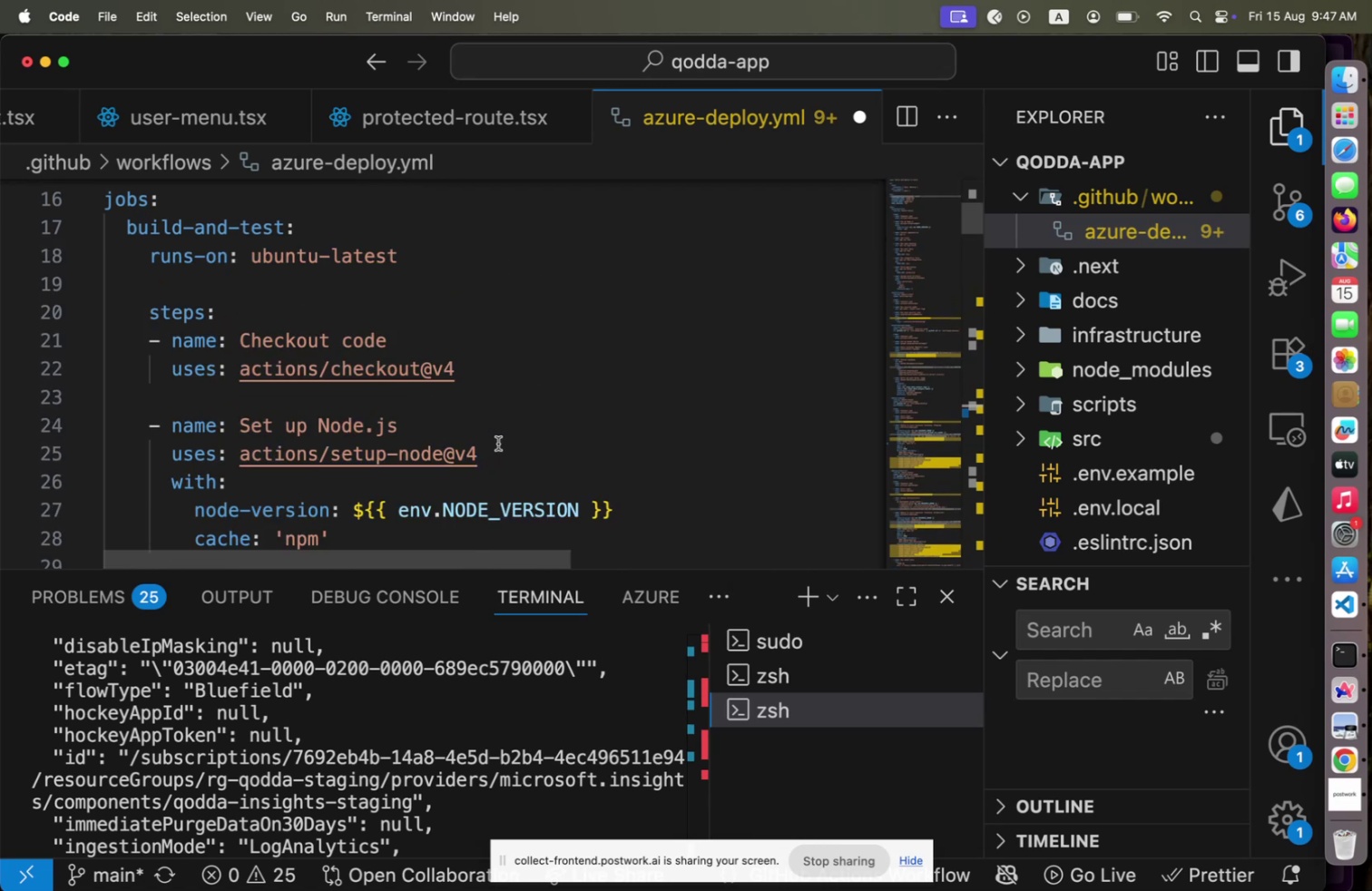 
key(Meta+Tab)
 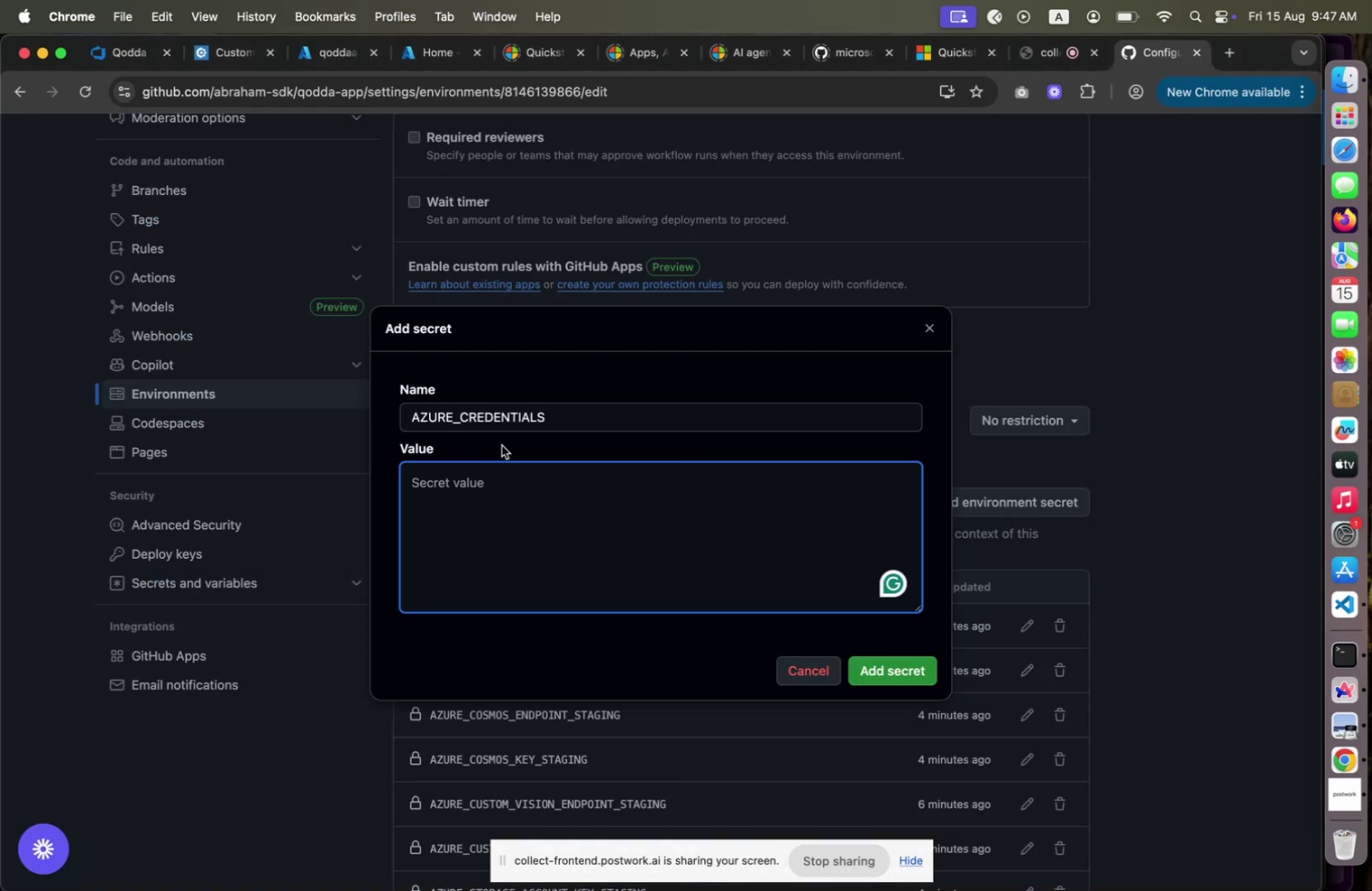 
key(Meta+CommandLeft)
 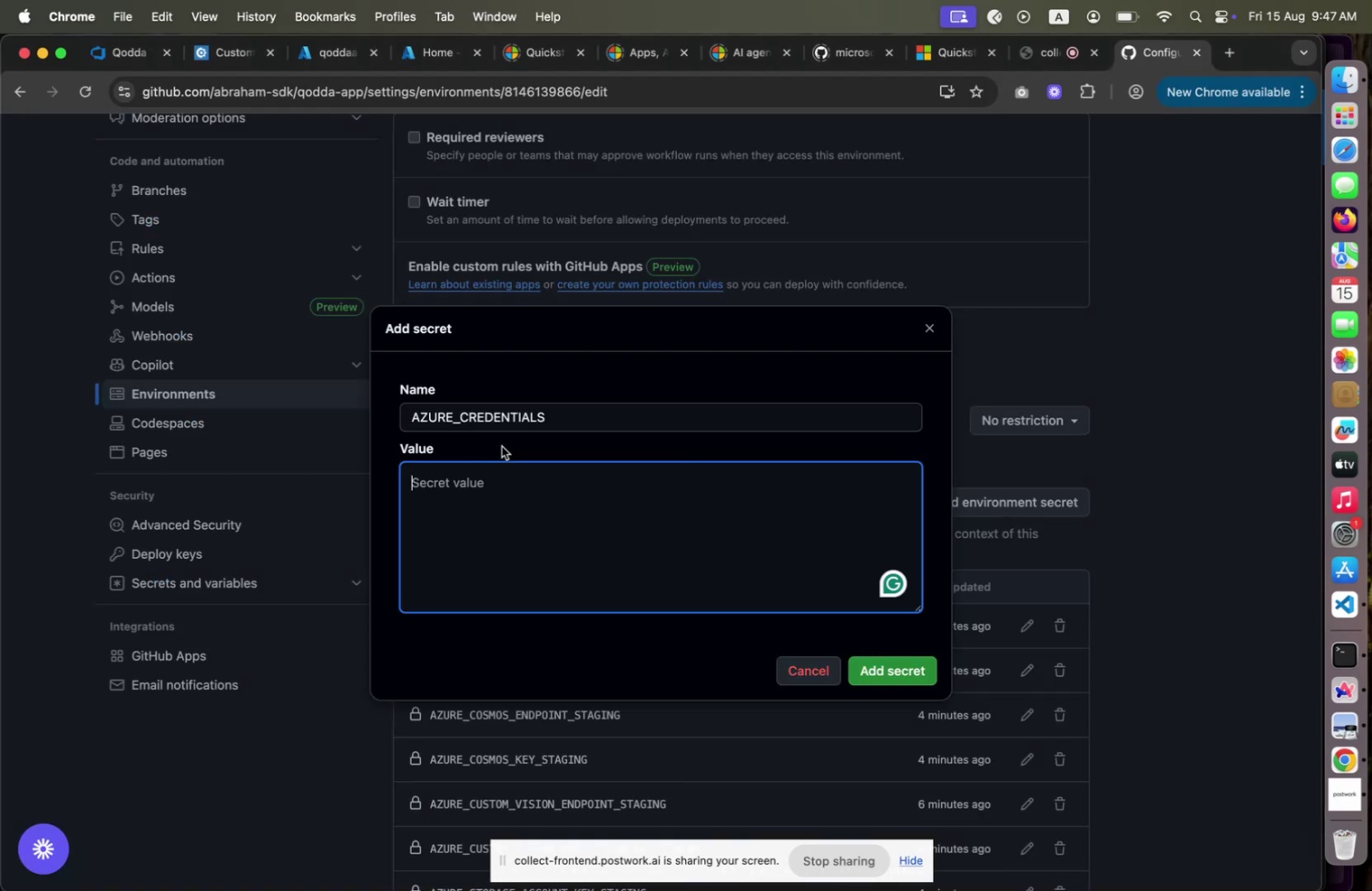 
key(Meta+Tab)
 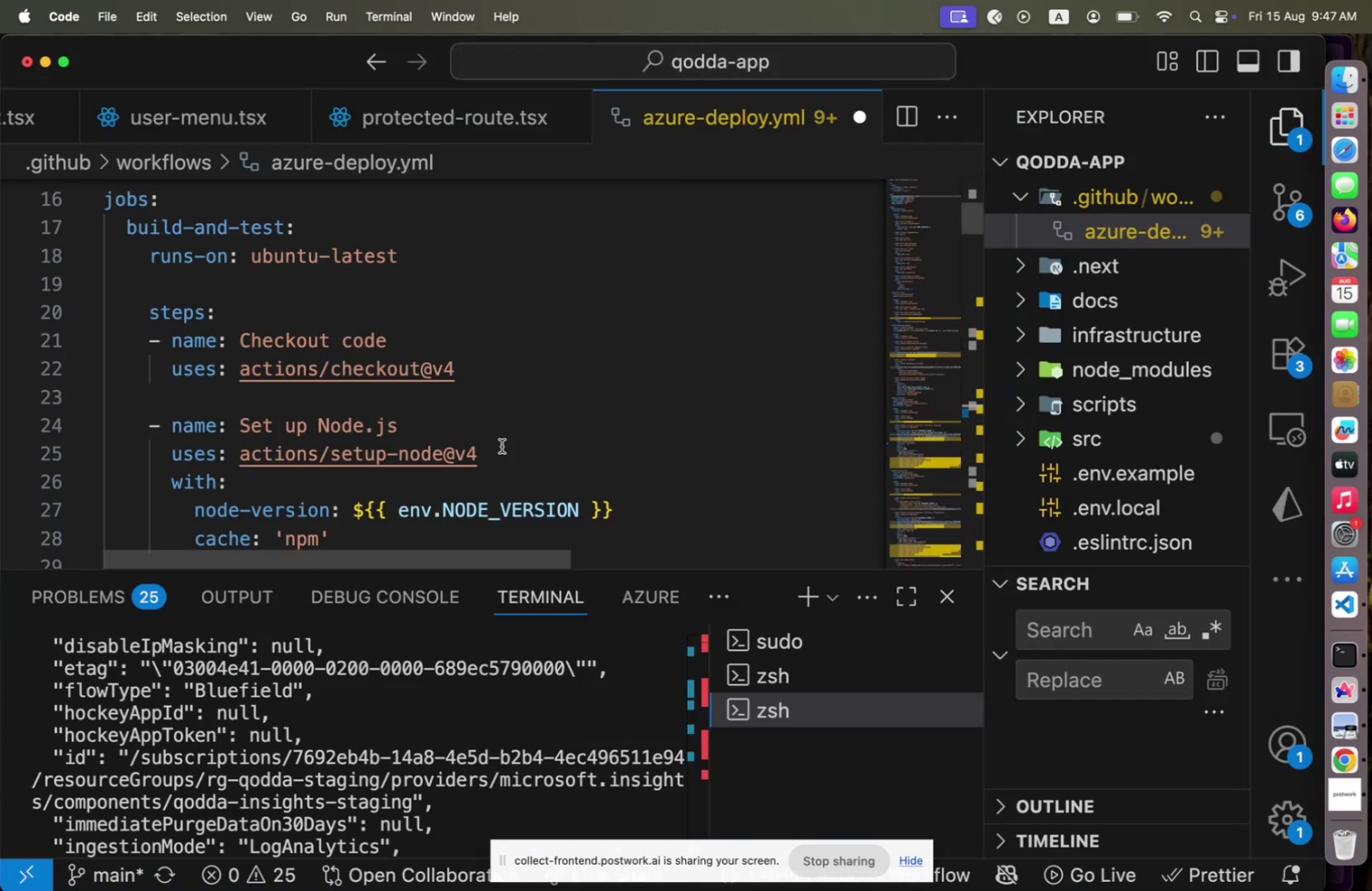 
scroll: coordinate [502, 446], scroll_direction: up, amount: 4.0
 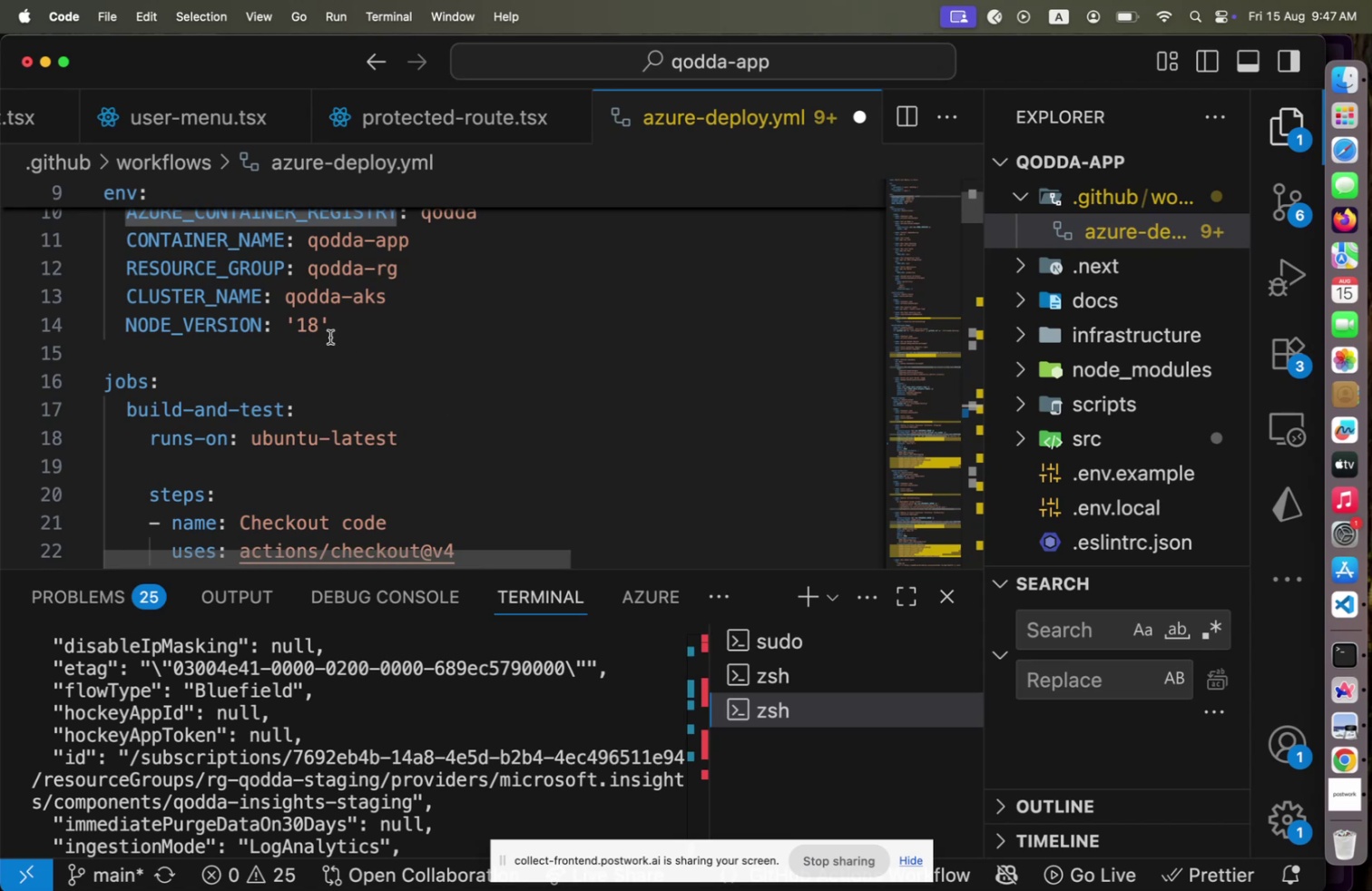 
key(Shift+ShiftLeft)
 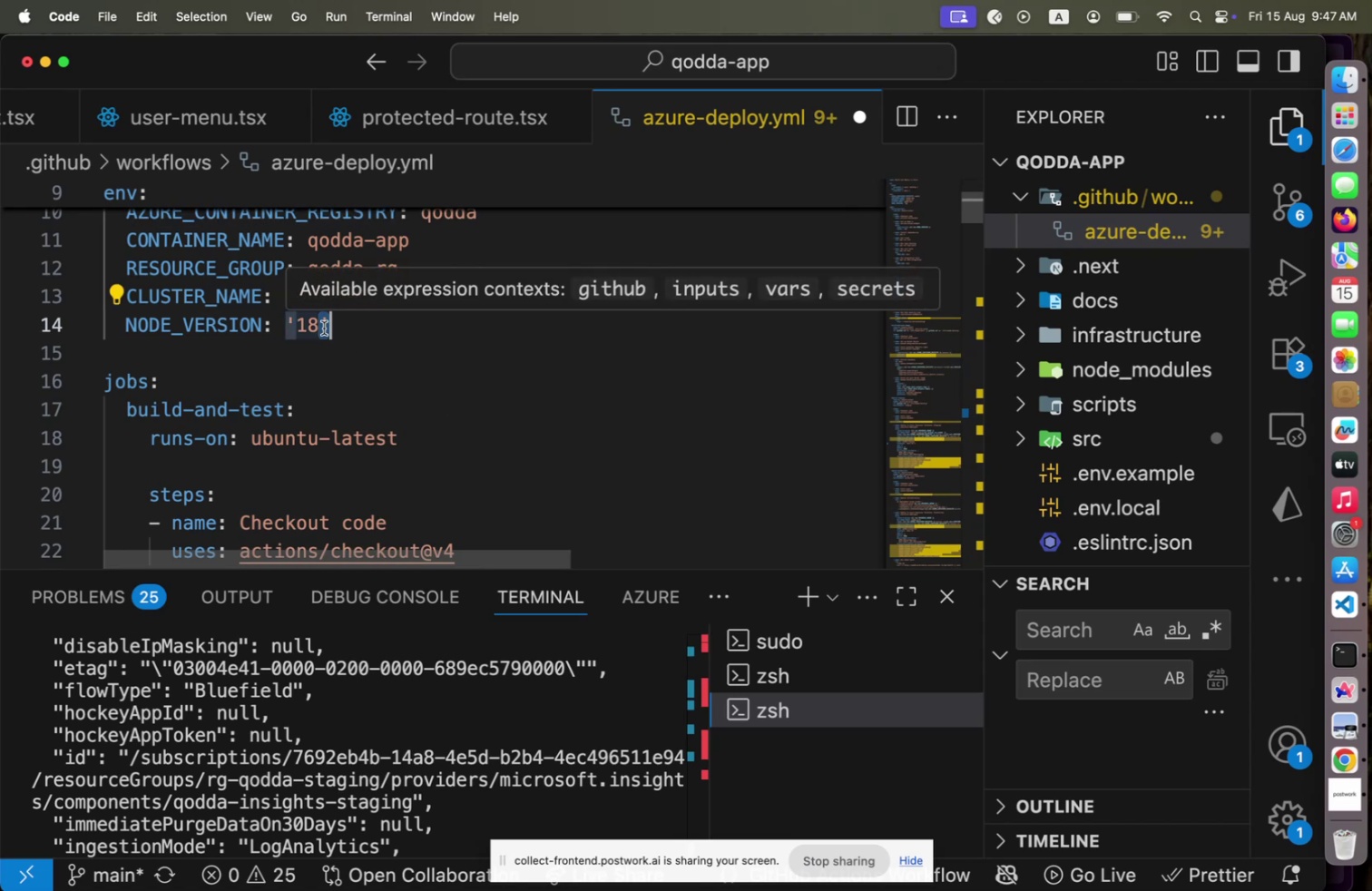 
key(ArrowLeft)
 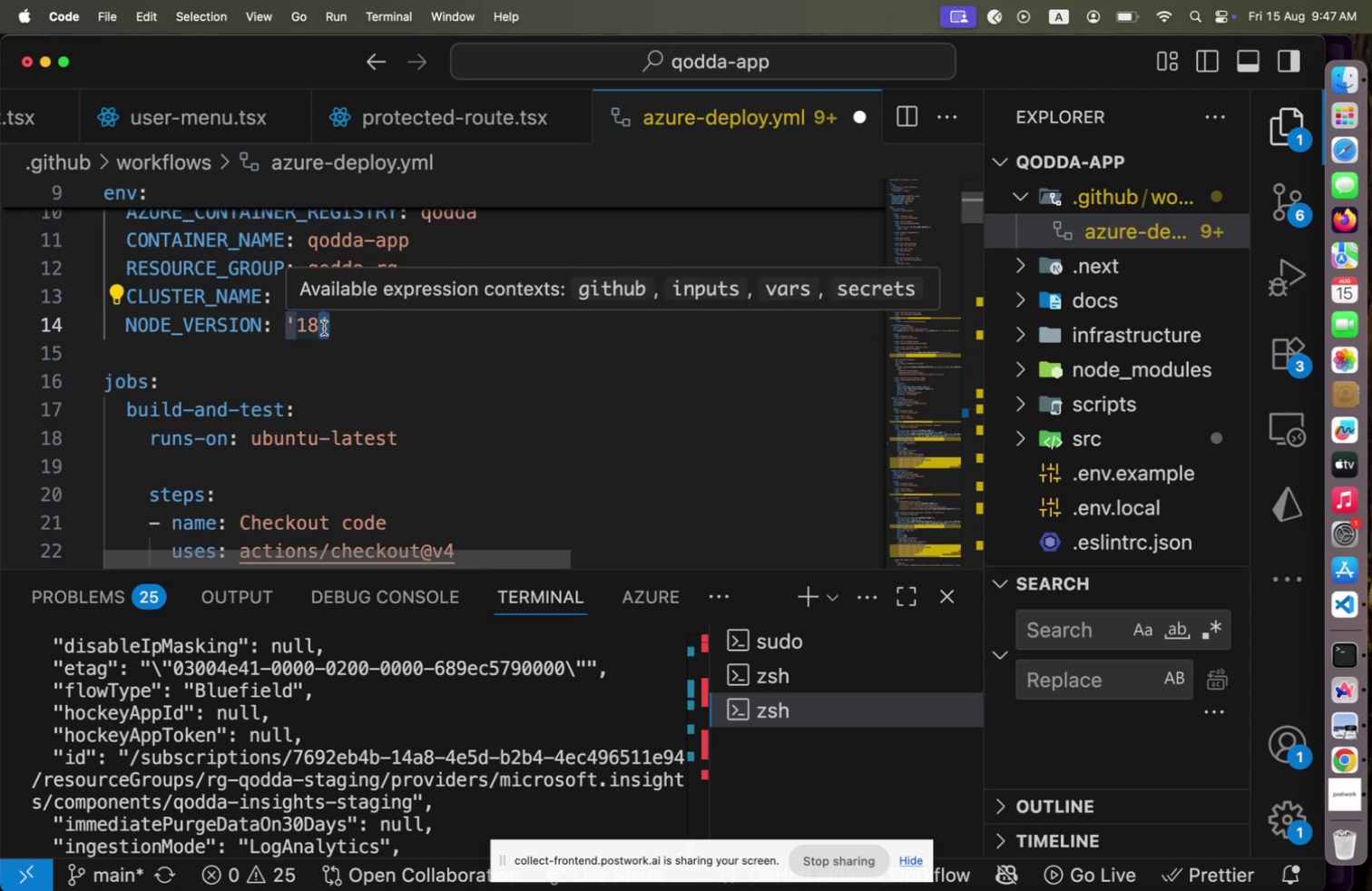 
key(Shift+ArrowLeft)
 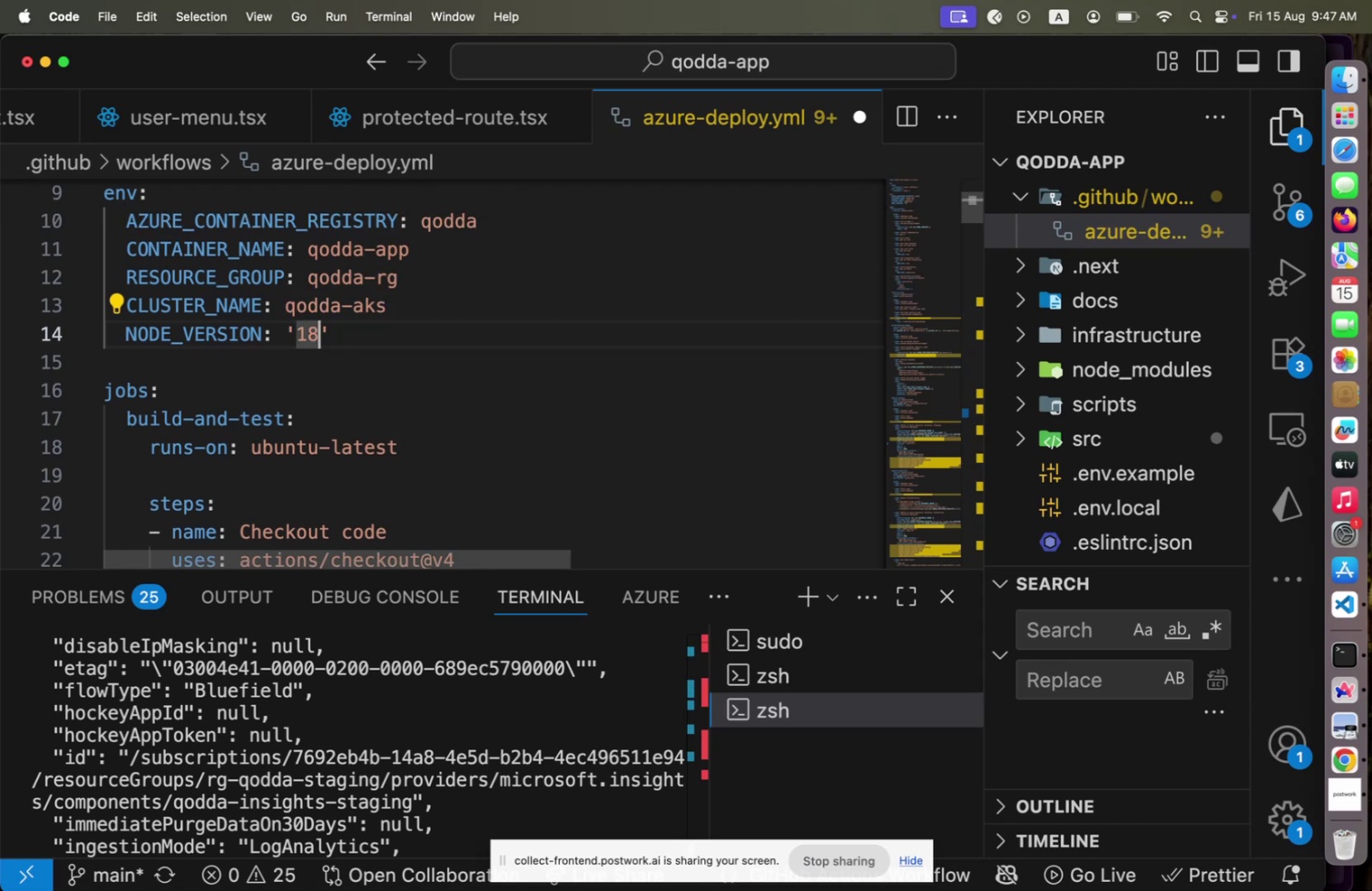 
key(Shift+ArrowLeft)
 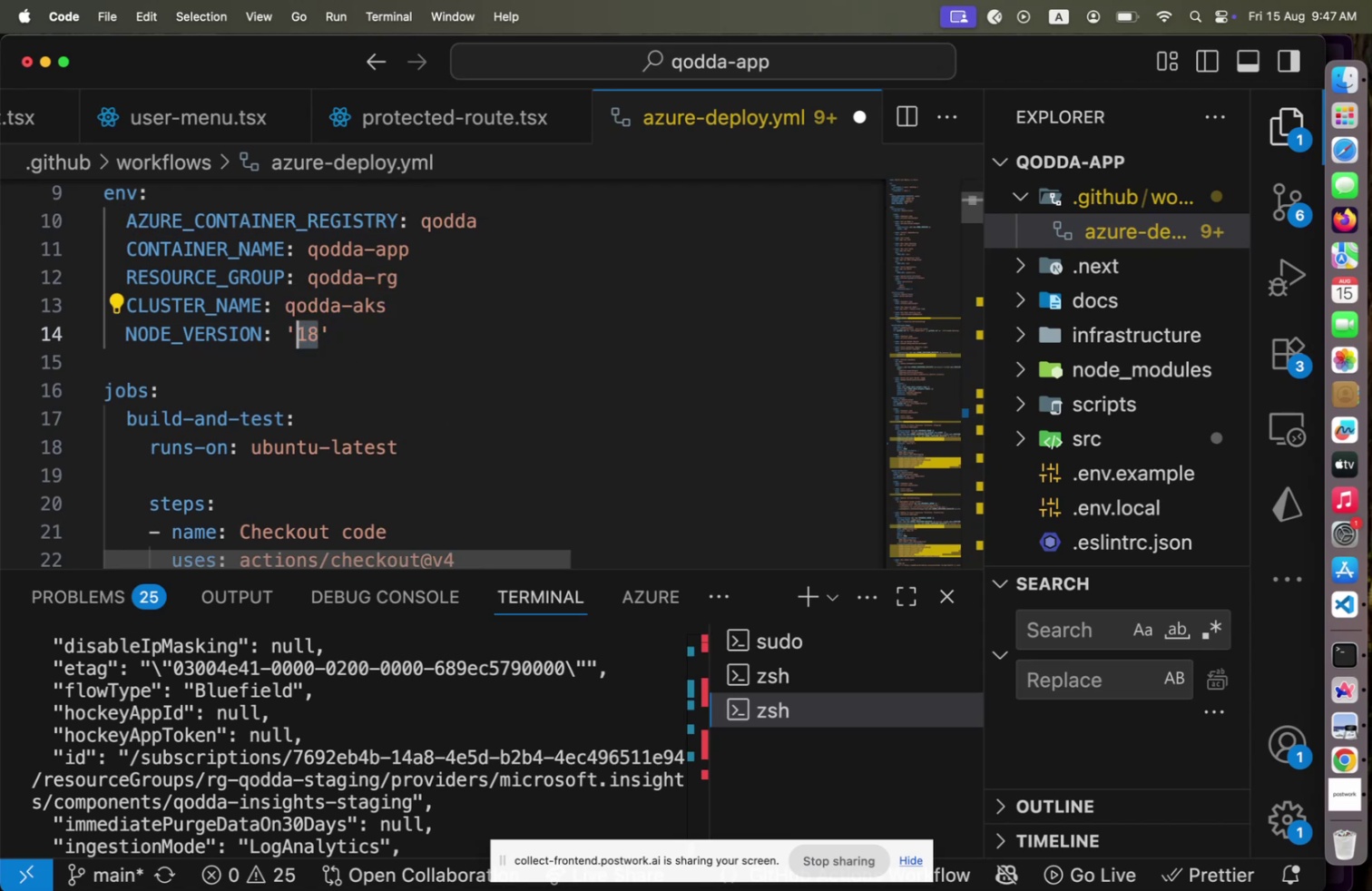 
type(22)
 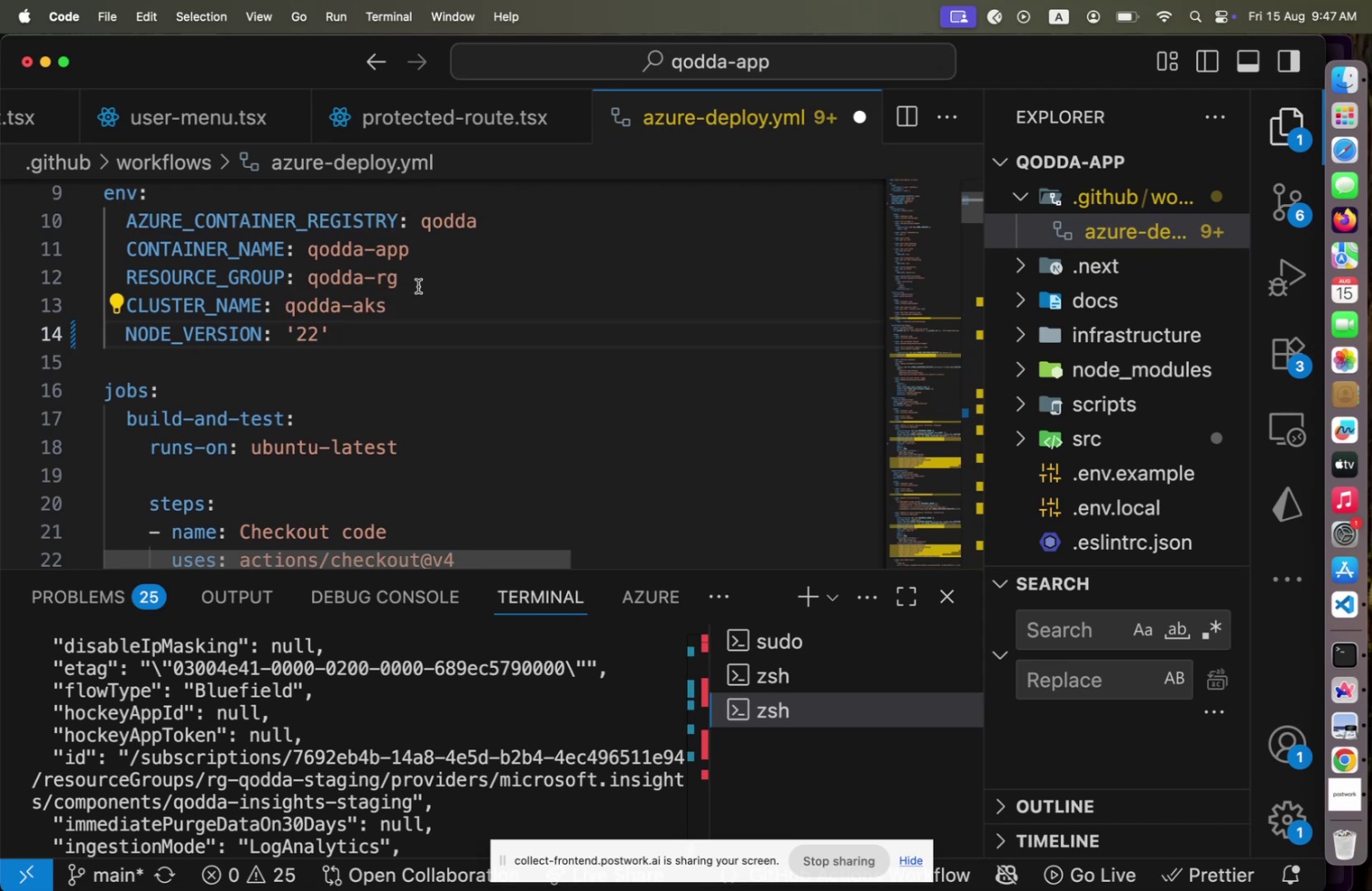 
left_click([408, 297])
 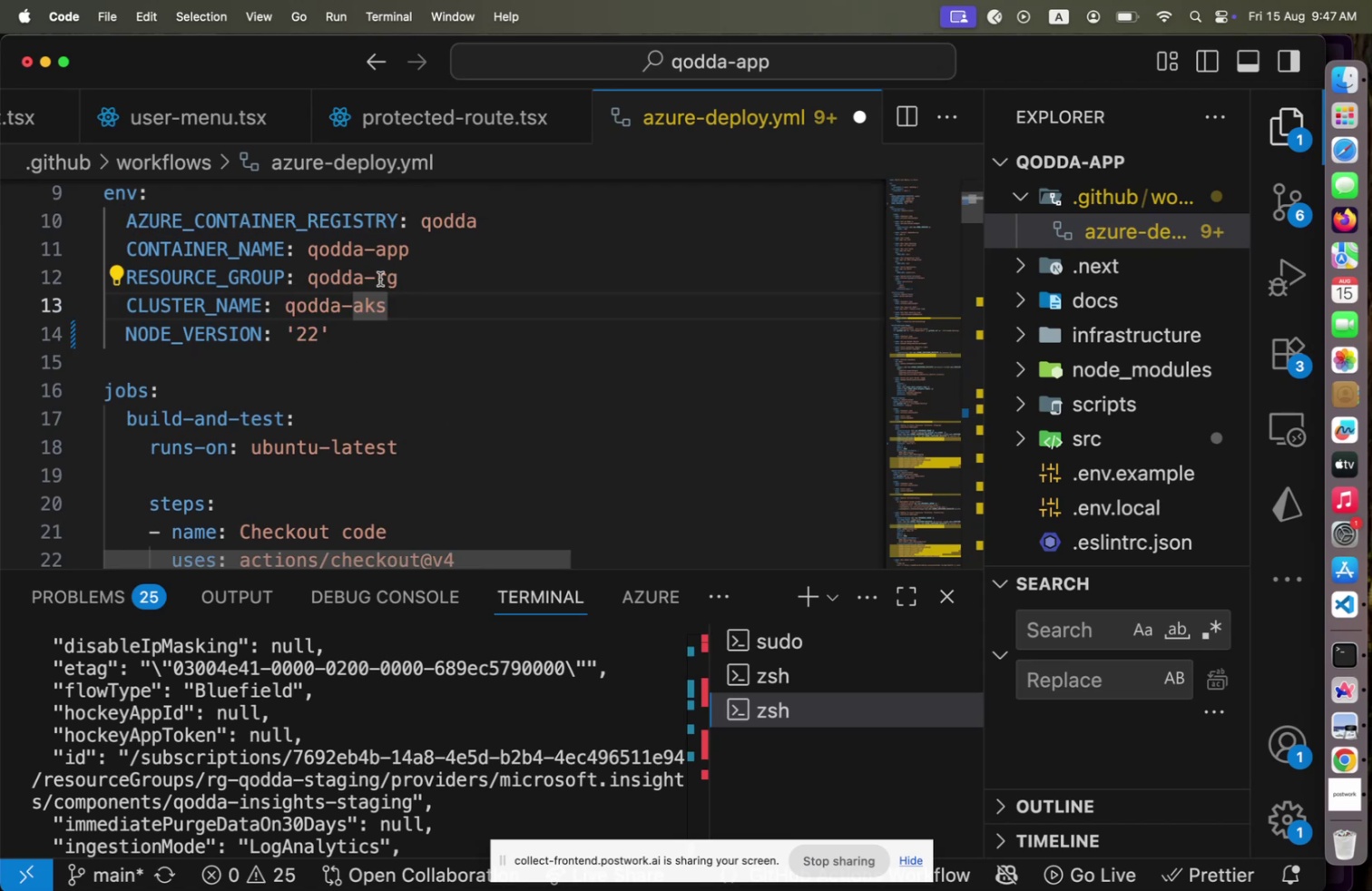 
left_click([316, 280])
 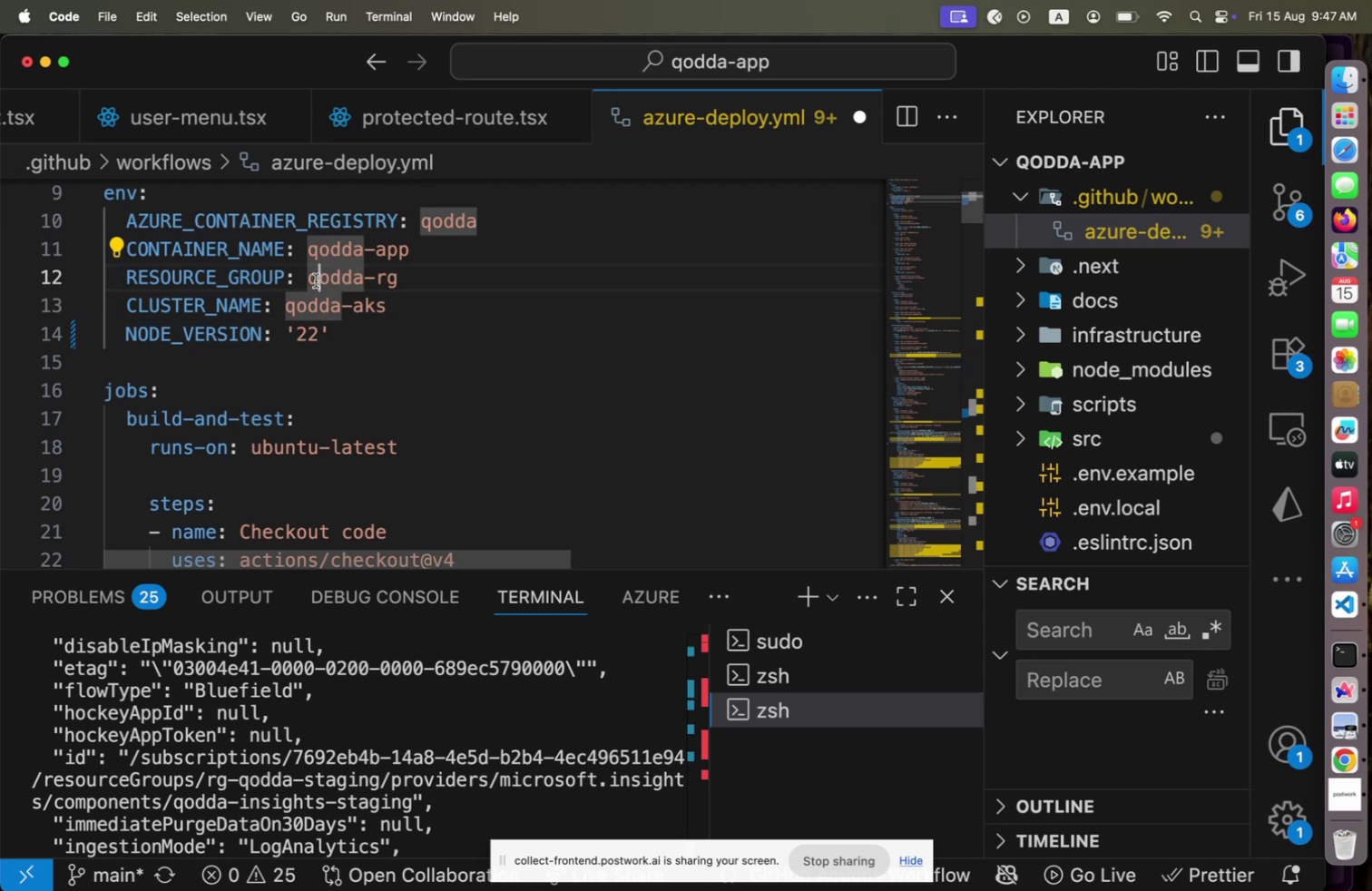 
key(ArrowLeft)
 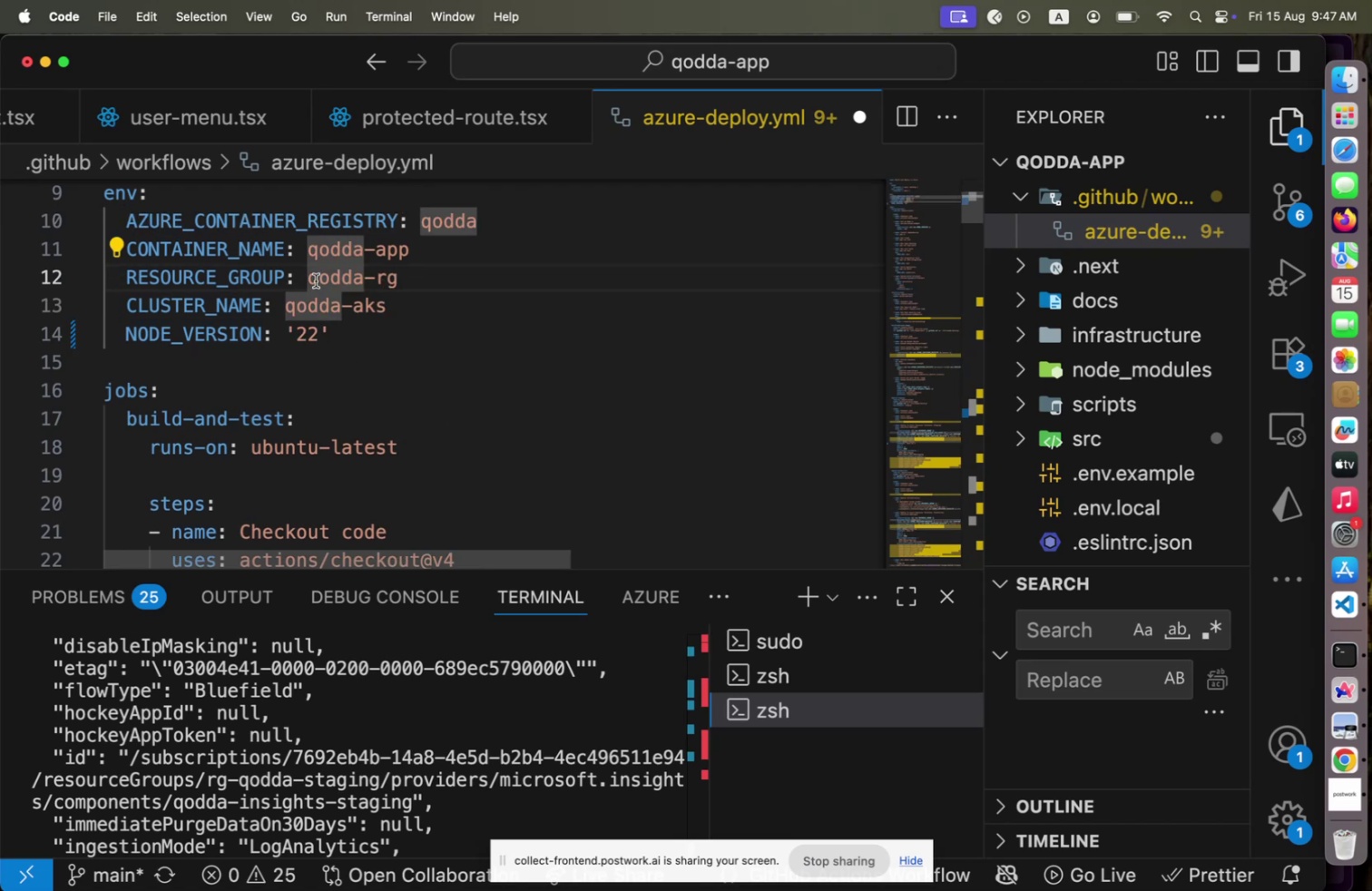 
type(rg)
 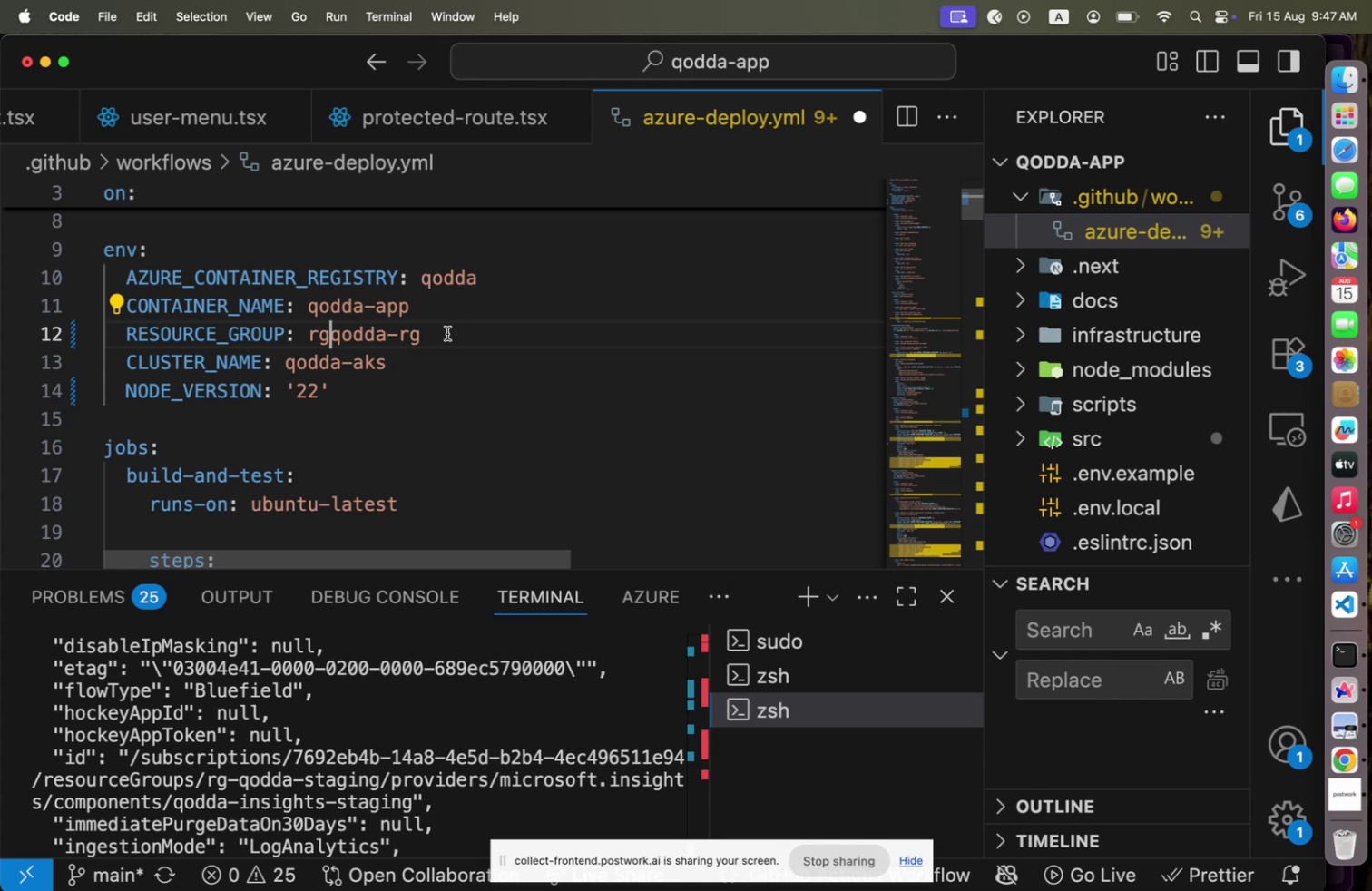 
scroll: coordinate [448, 337], scroll_direction: up, amount: 2.0
 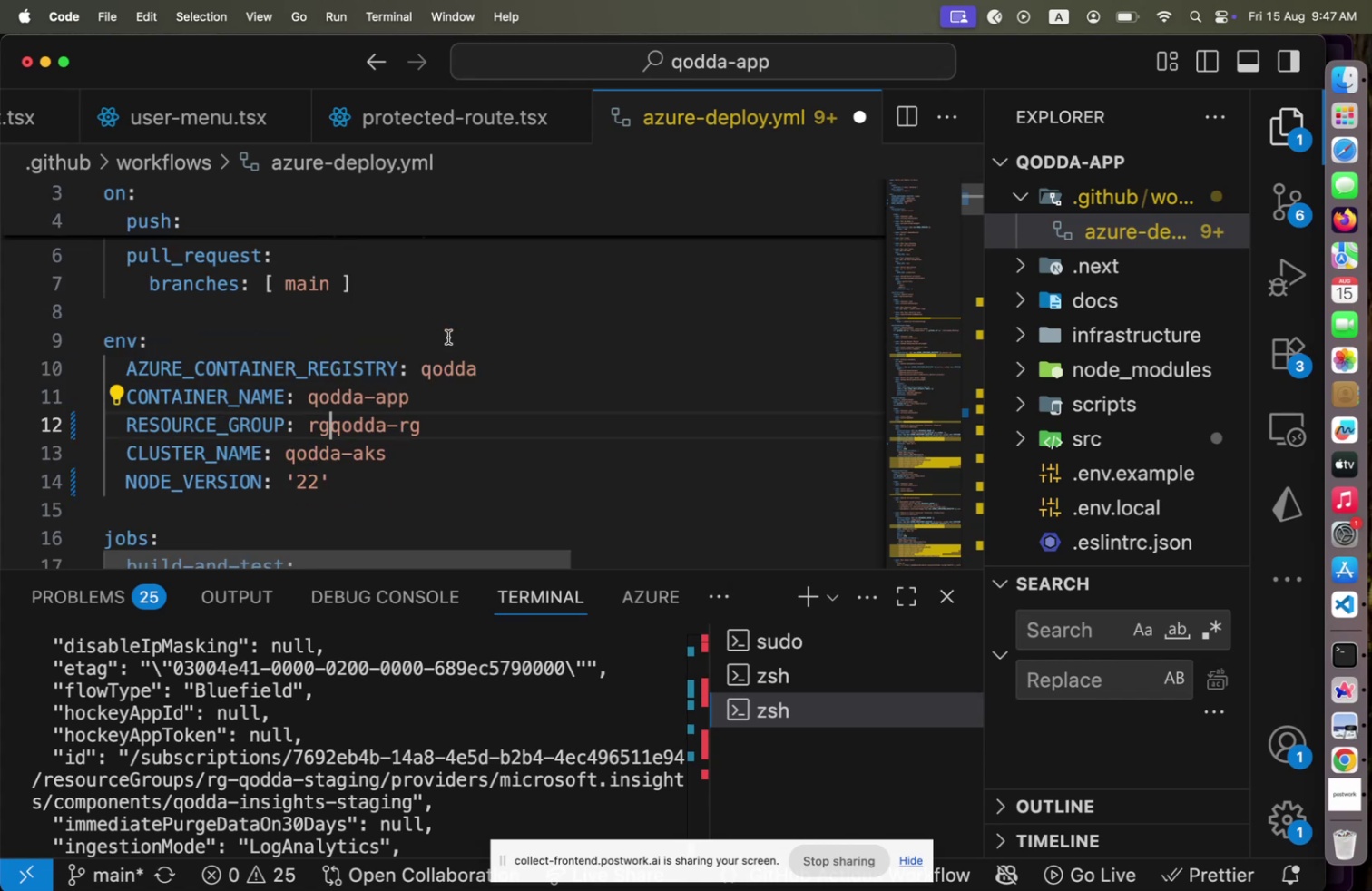 
key(Minus)
 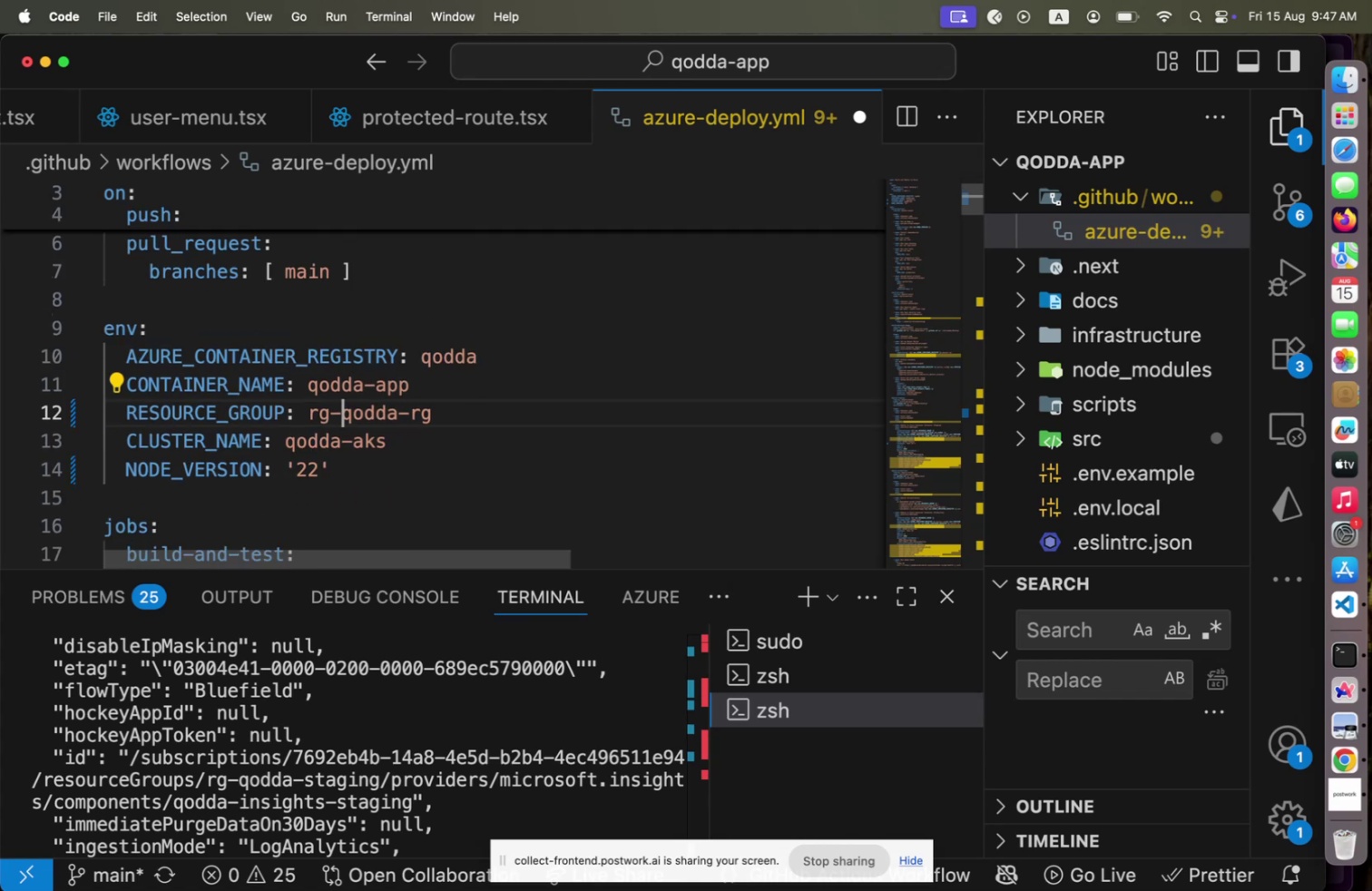 
hold_key(key=ArrowRight, duration=0.92)
 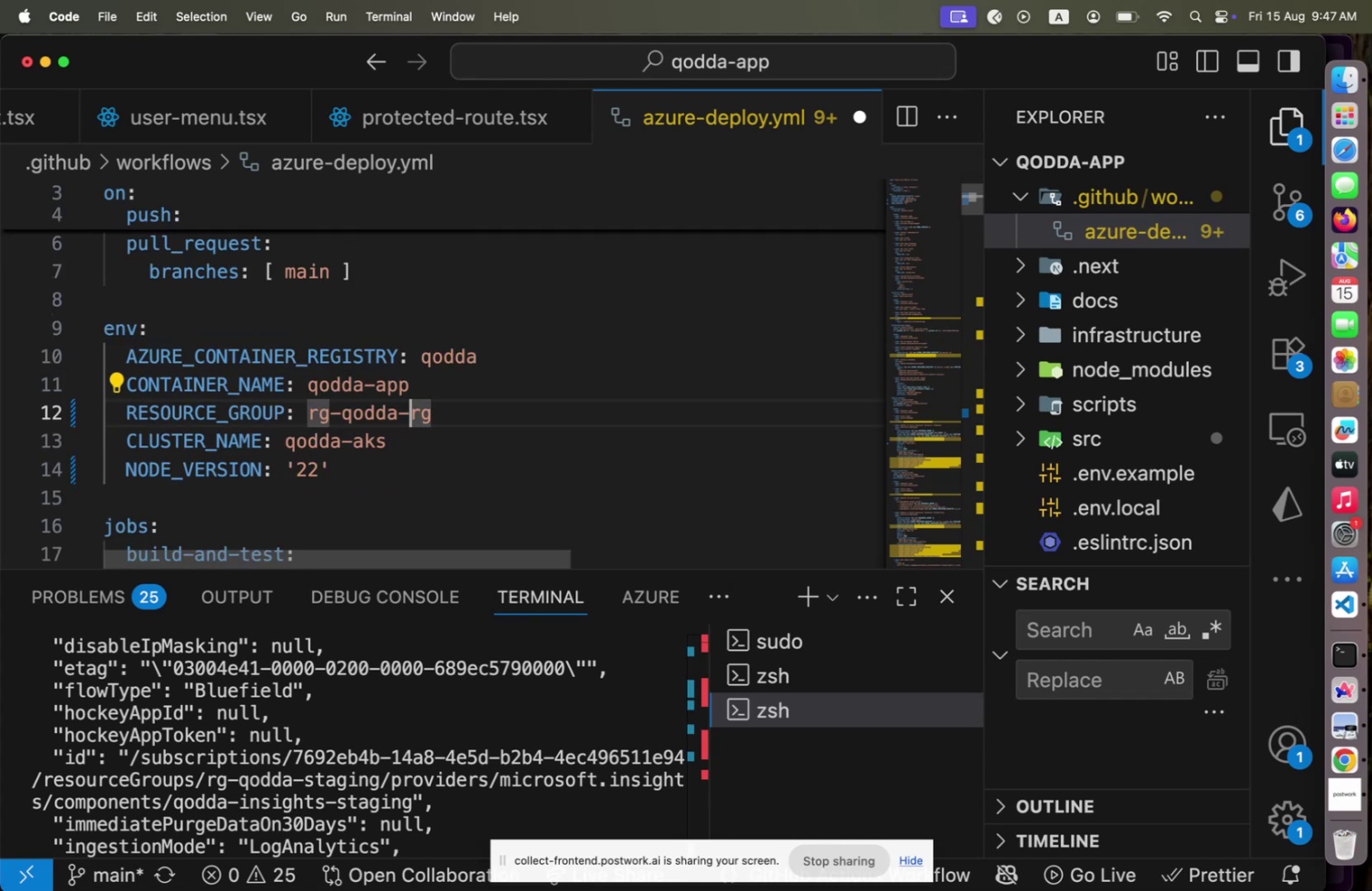 
hold_key(key=ArrowRight, duration=0.85)
 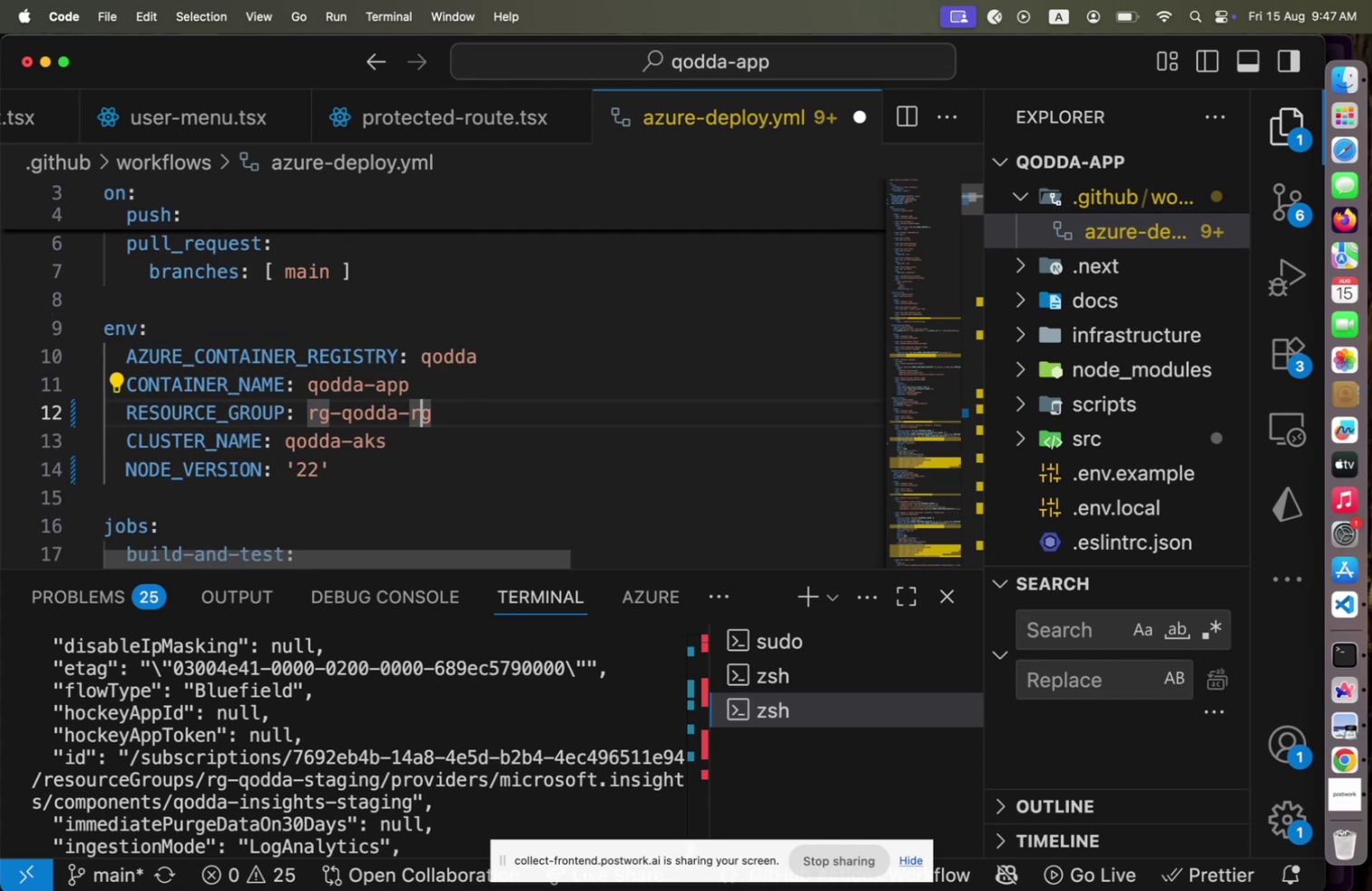 
key(ArrowRight)
 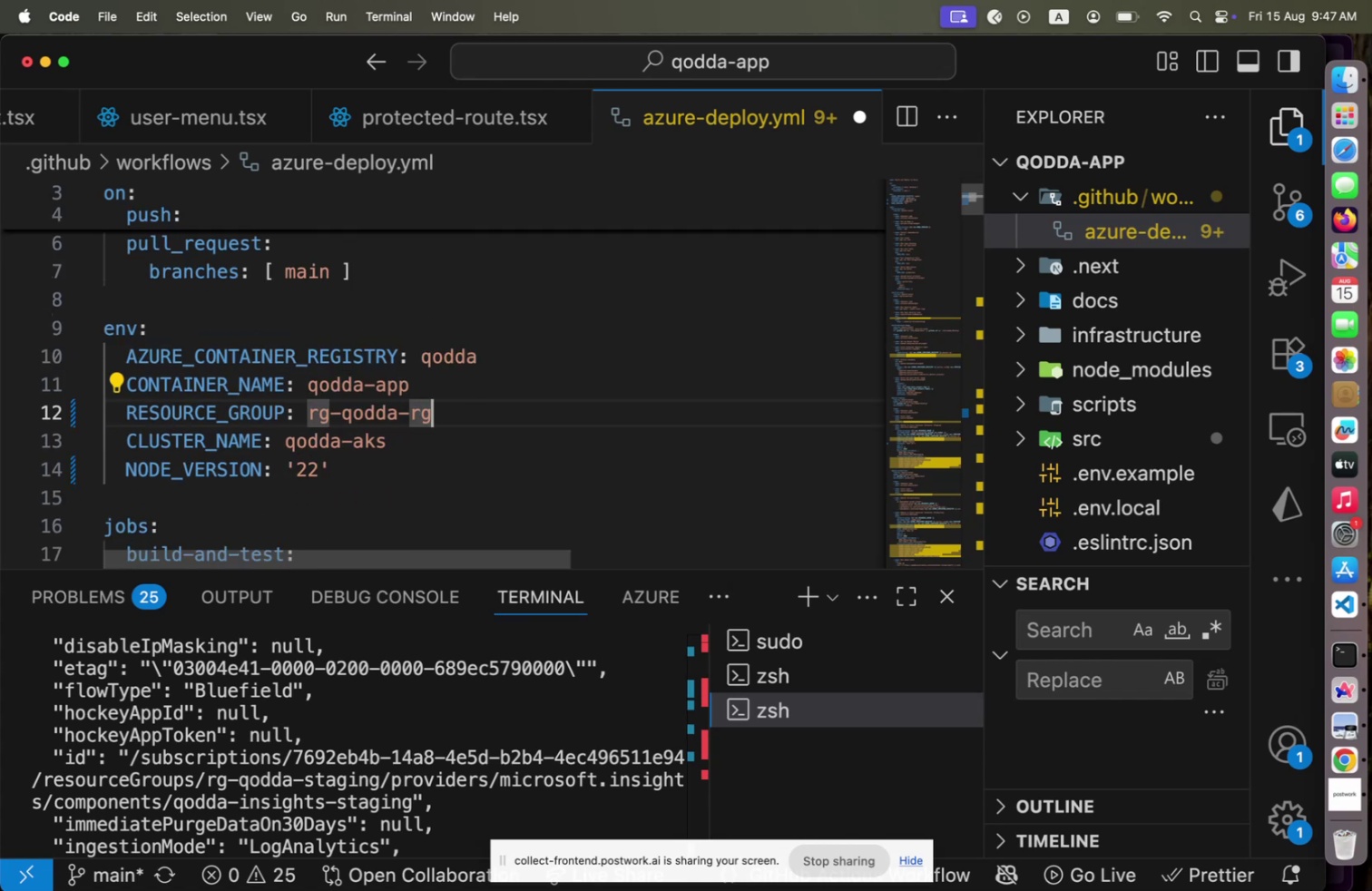 
key(Backspace)
 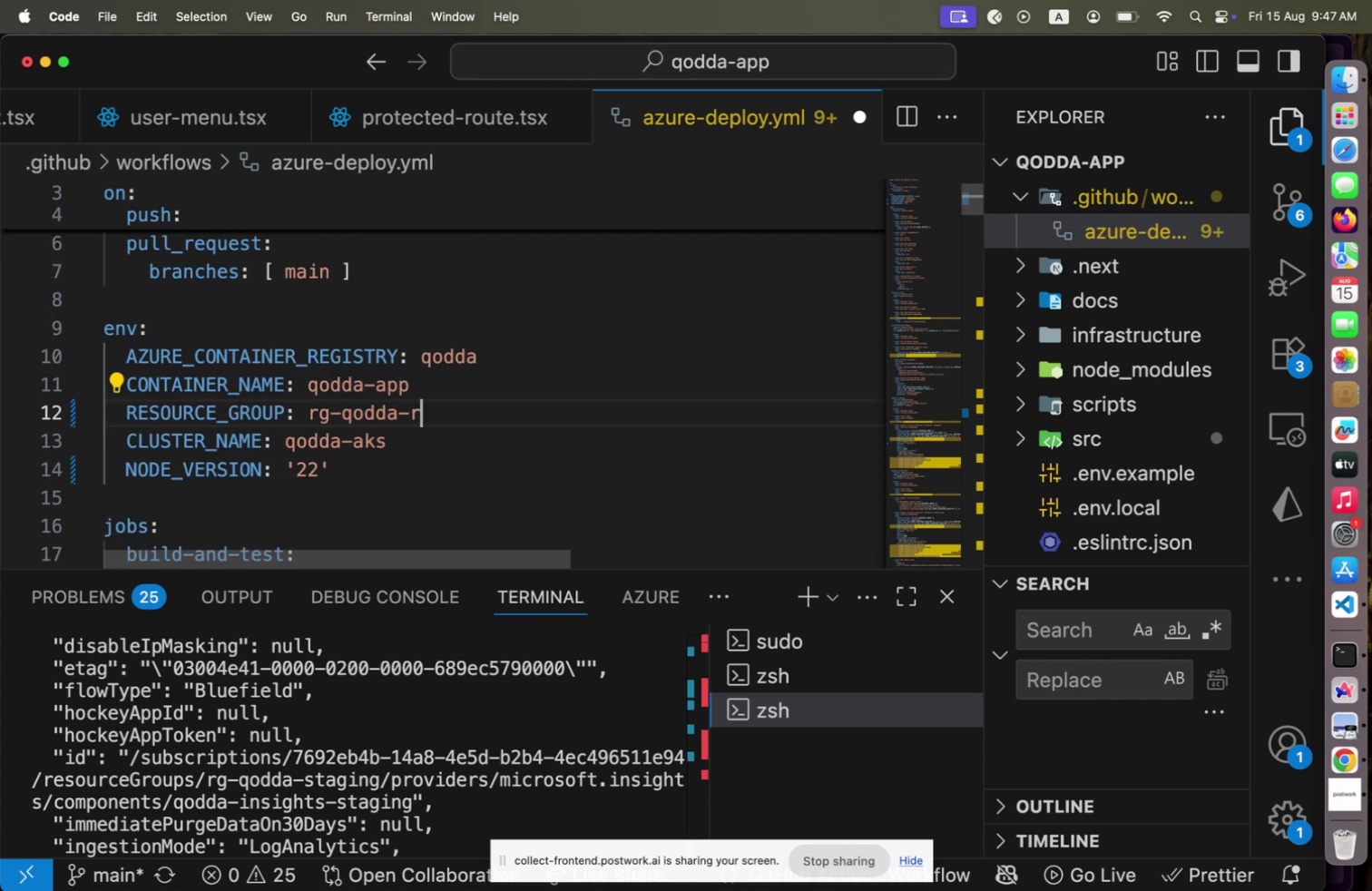 
key(Backspace)
 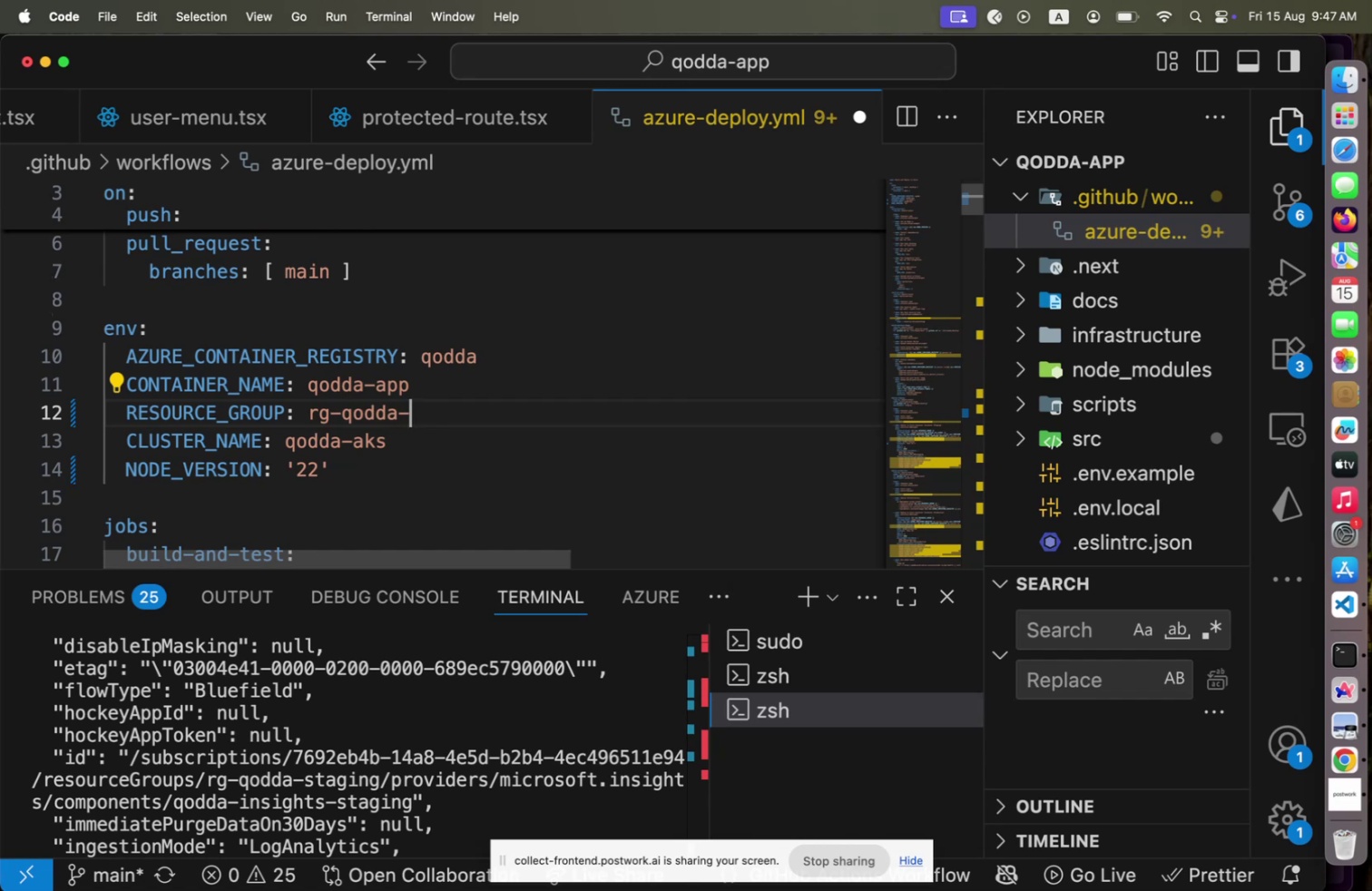 
key(Backspace)
 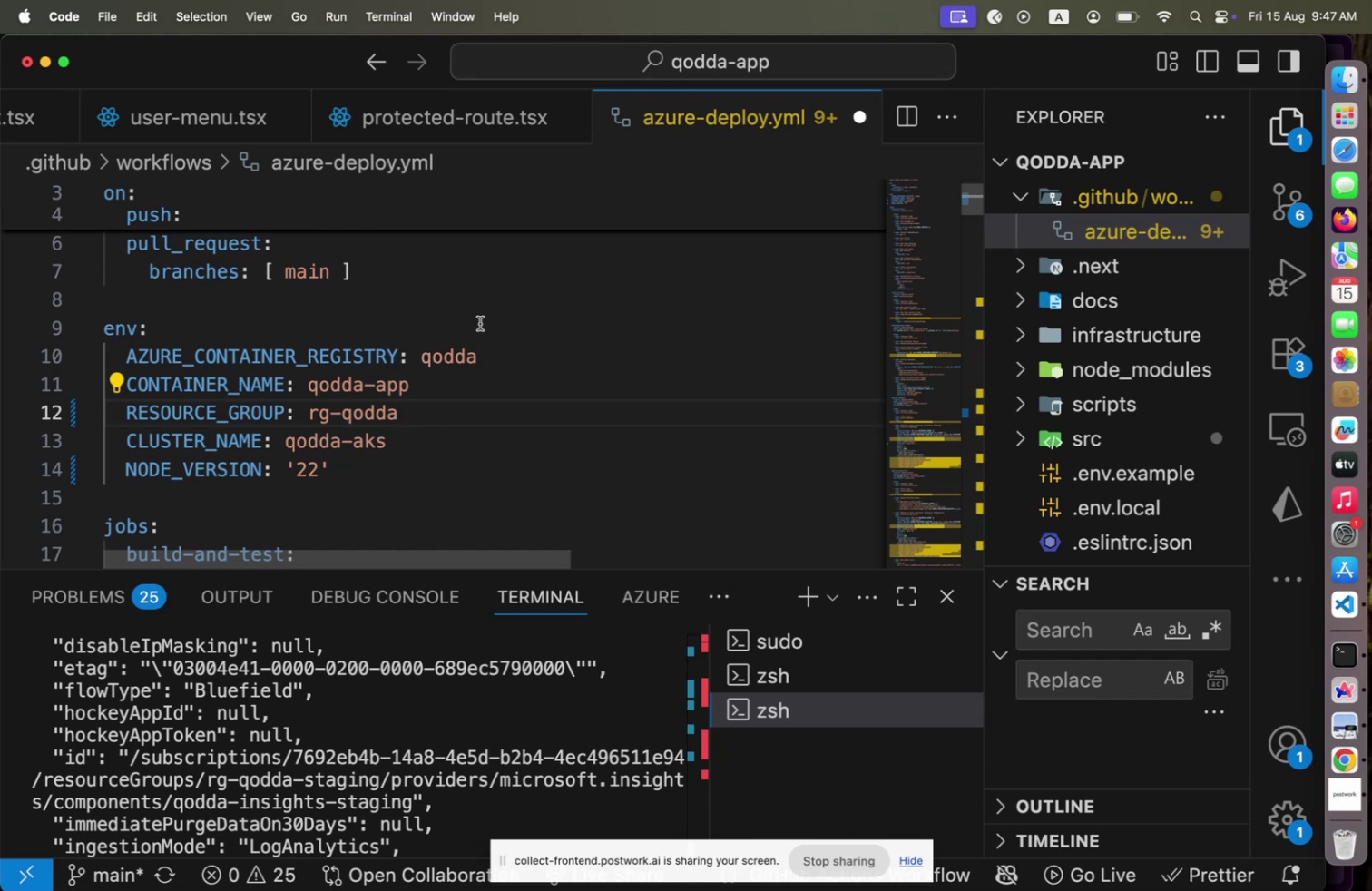 
wait(13.81)
 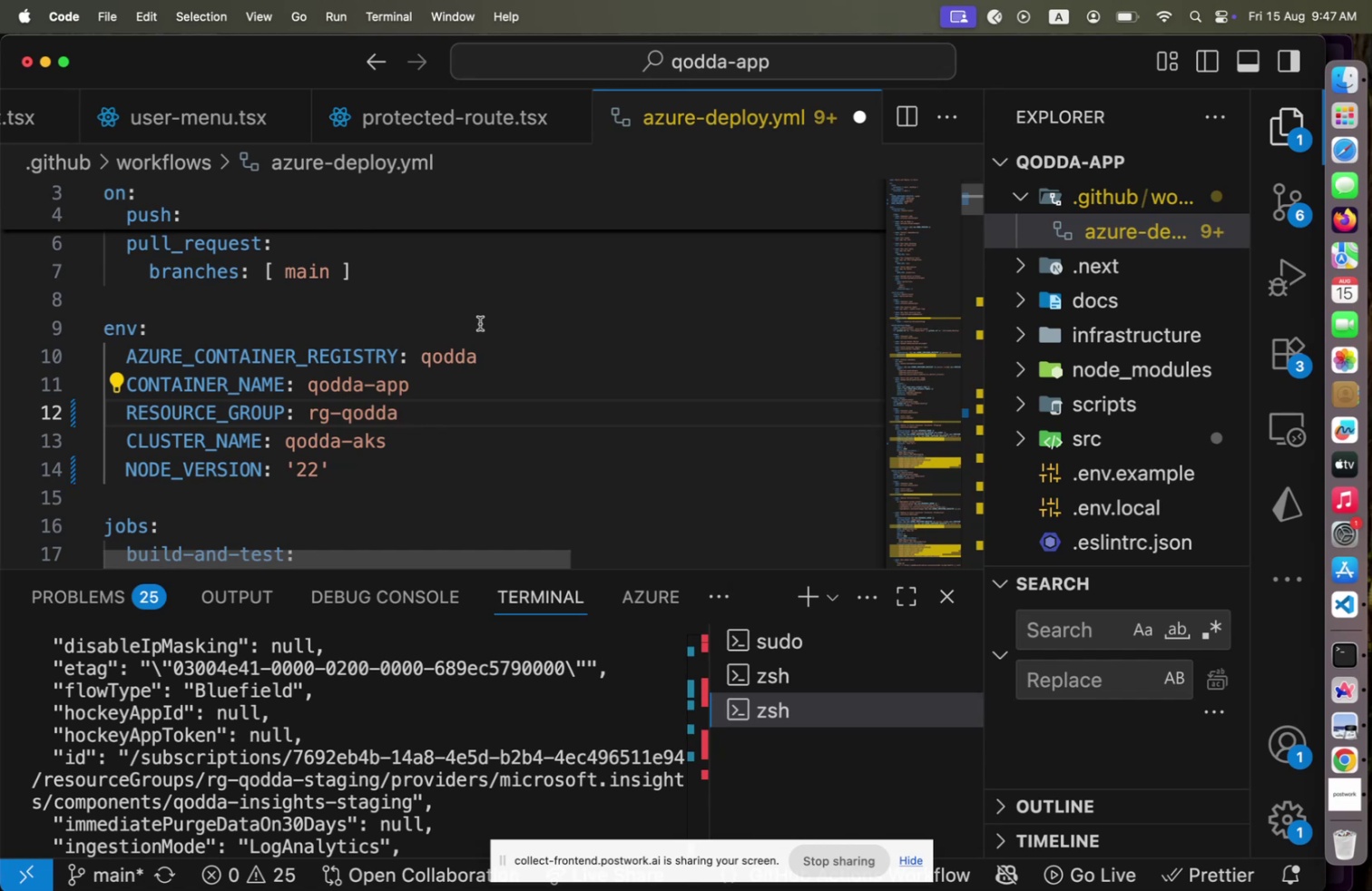 
scroll: coordinate [495, 336], scroll_direction: up, amount: 4.0
 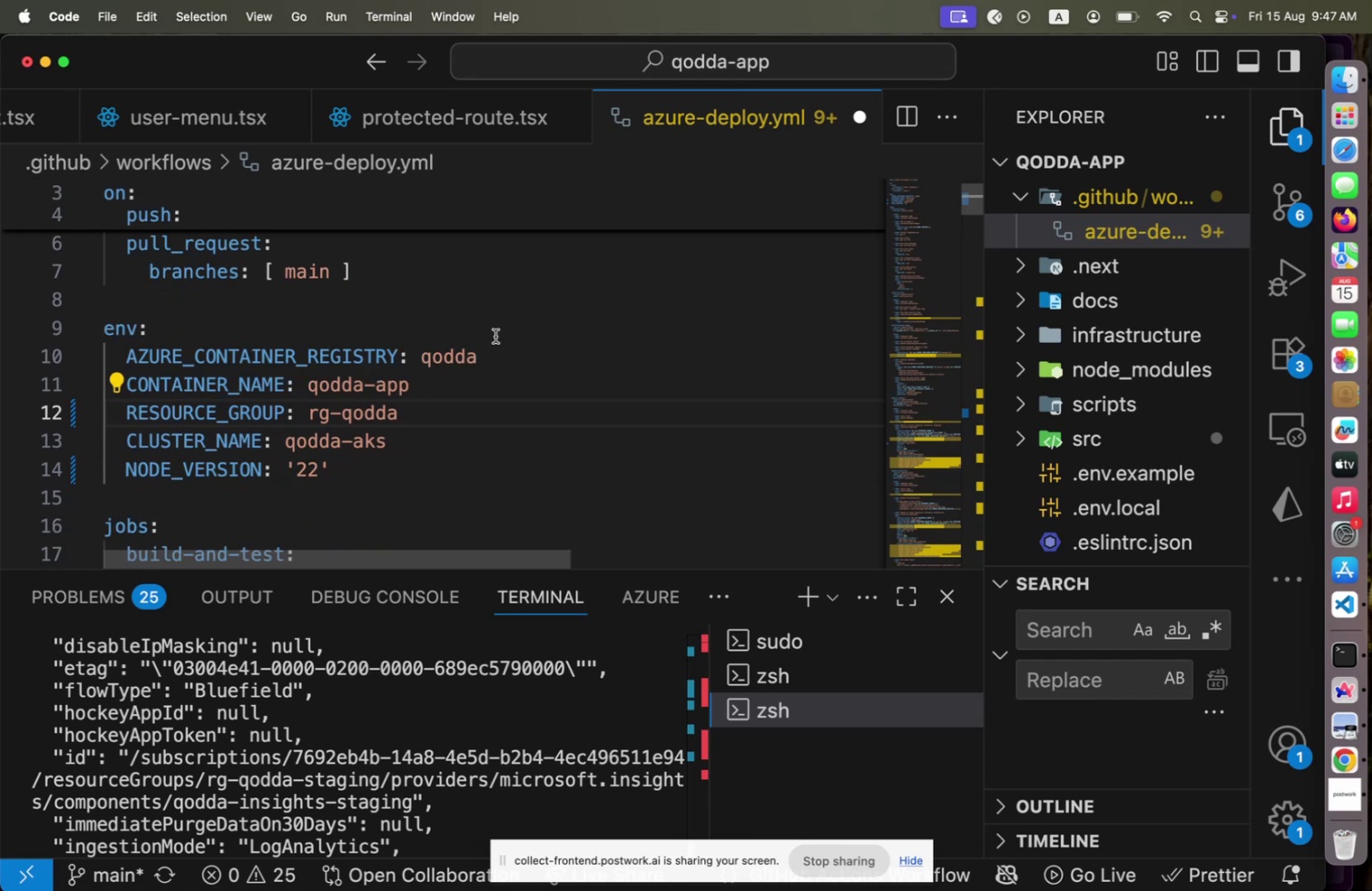 
wait(5.62)
 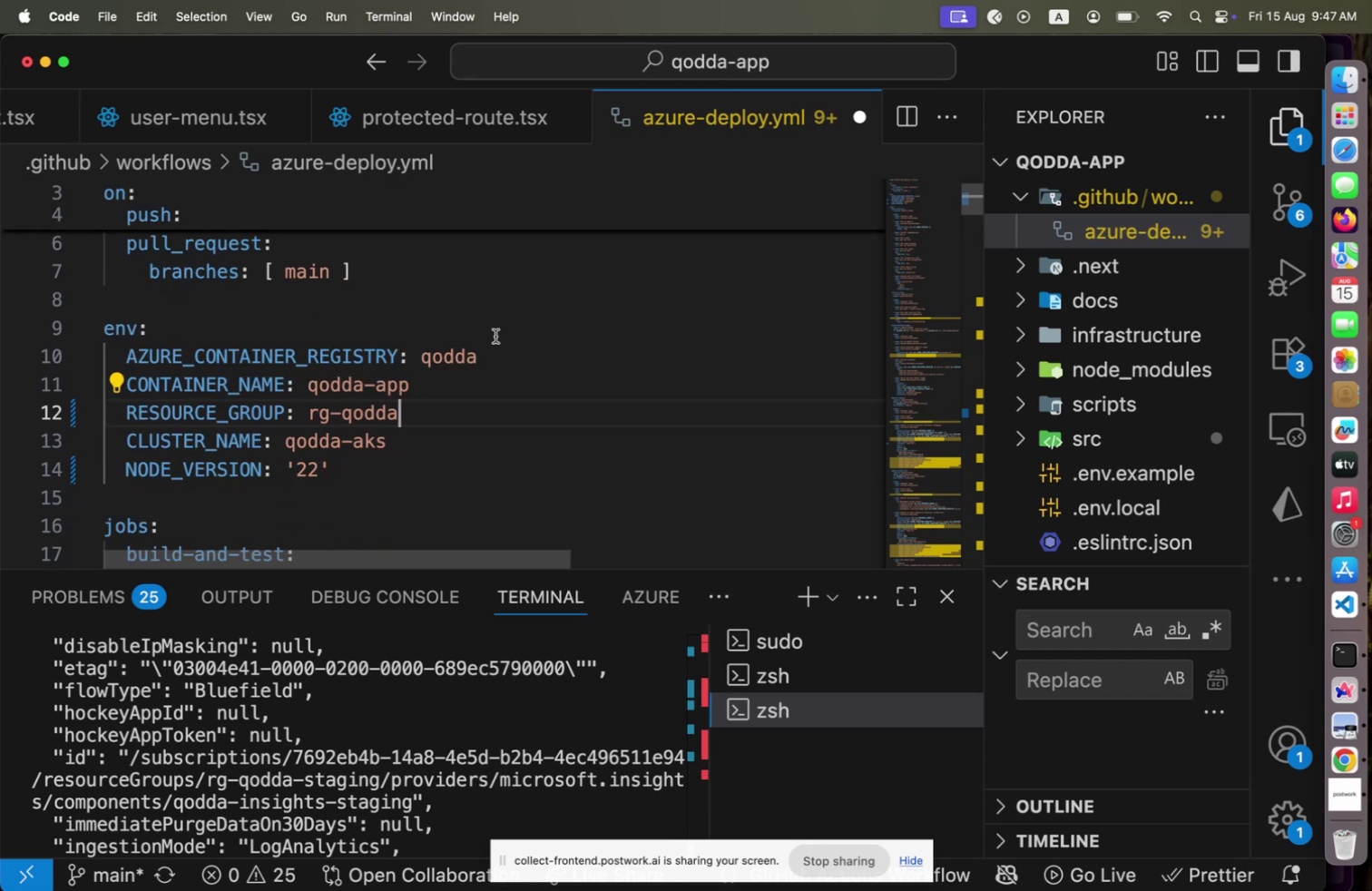 
key(Meta+CommandLeft)
 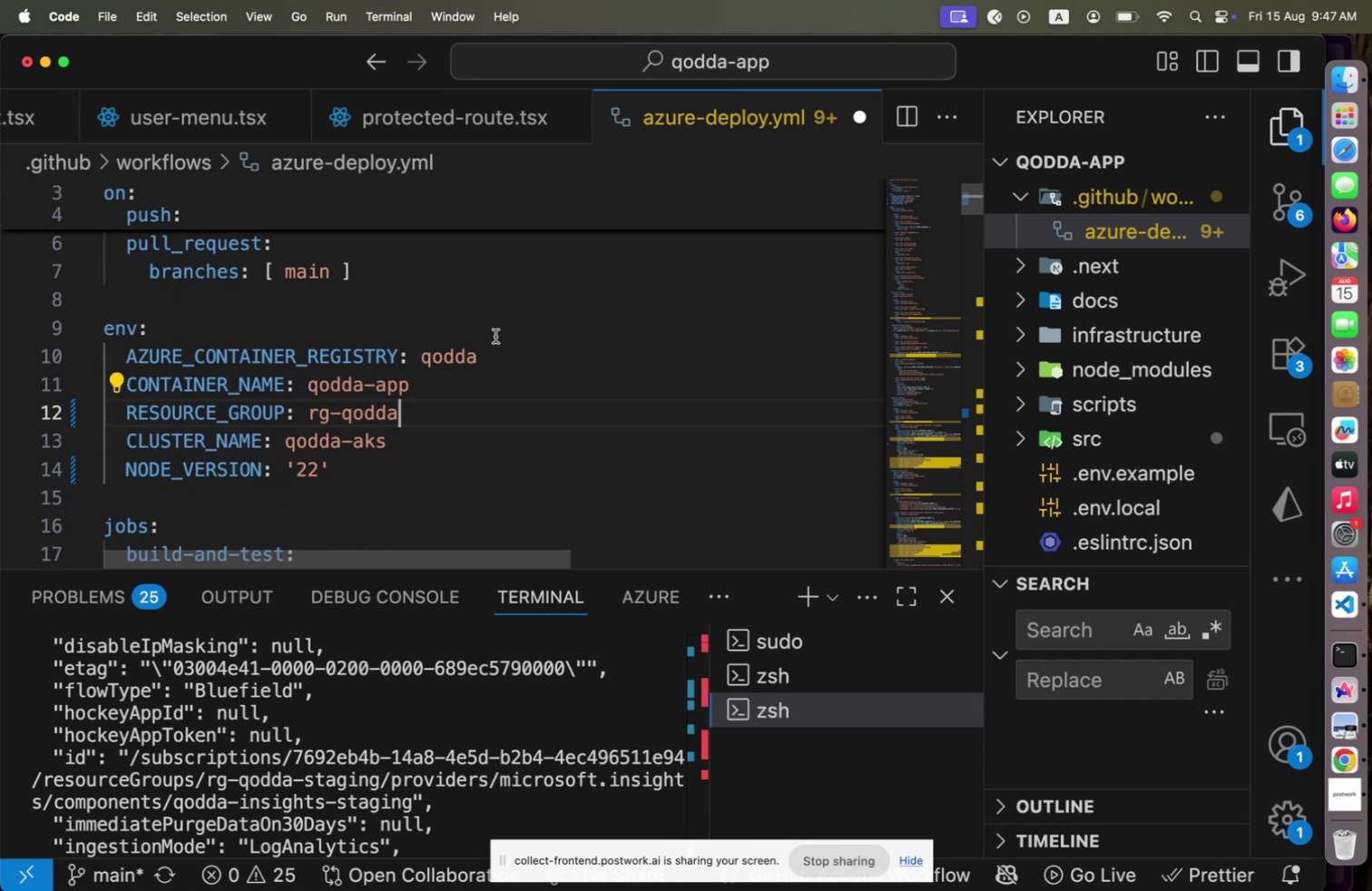 
key(Meta+Tab)
 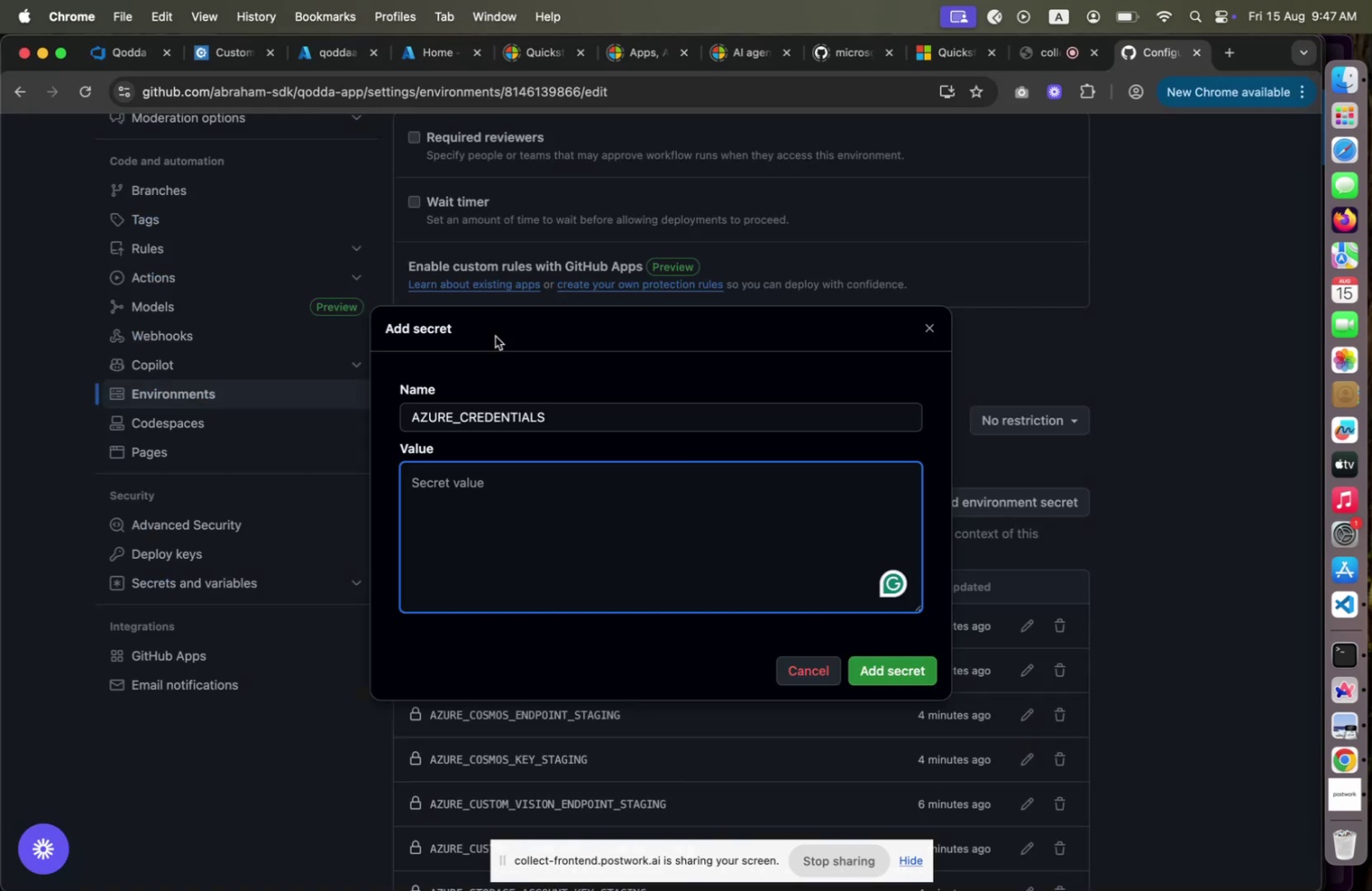 
key(Meta+CommandLeft)
 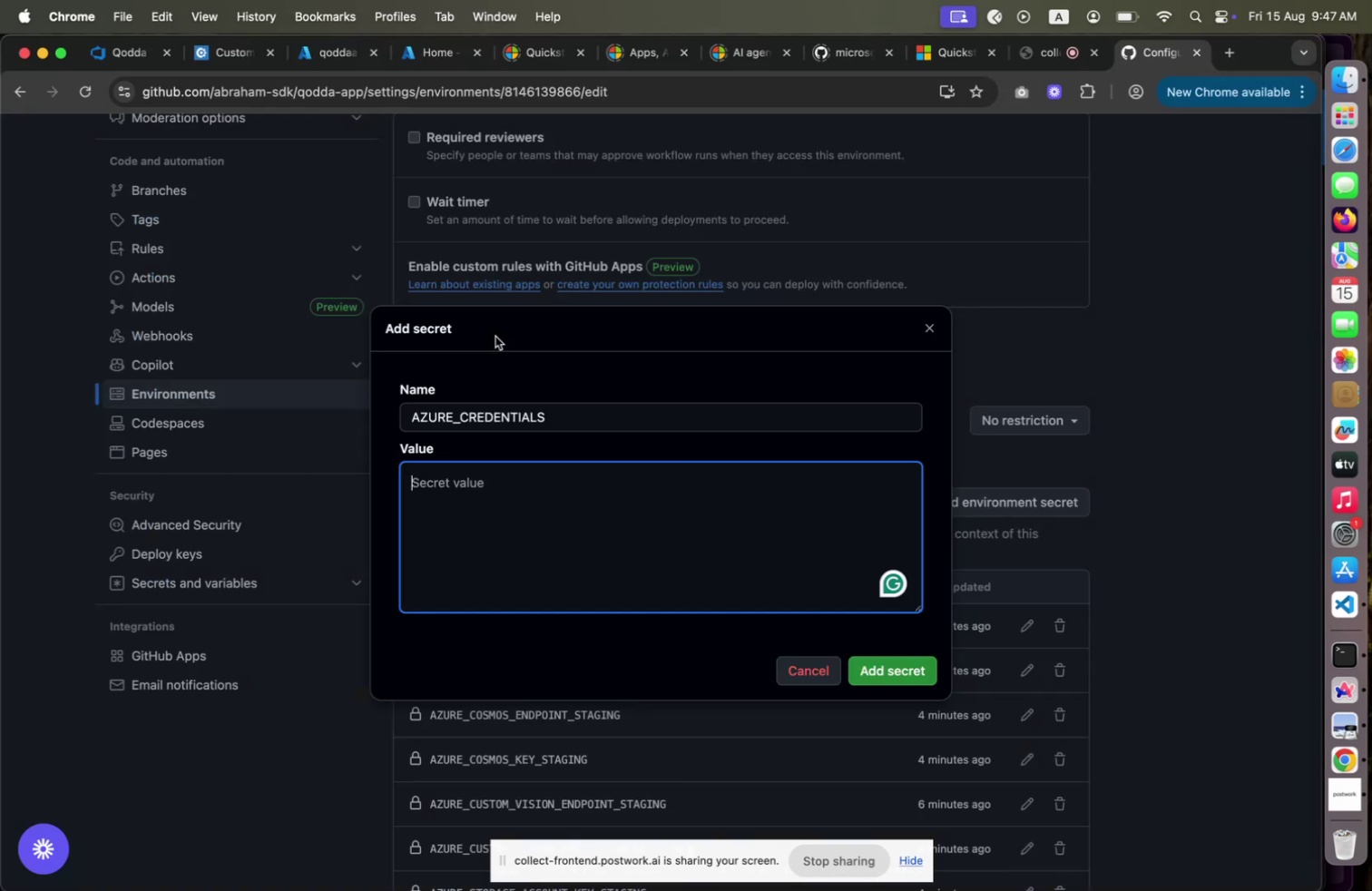 
key(Meta+Tab)
 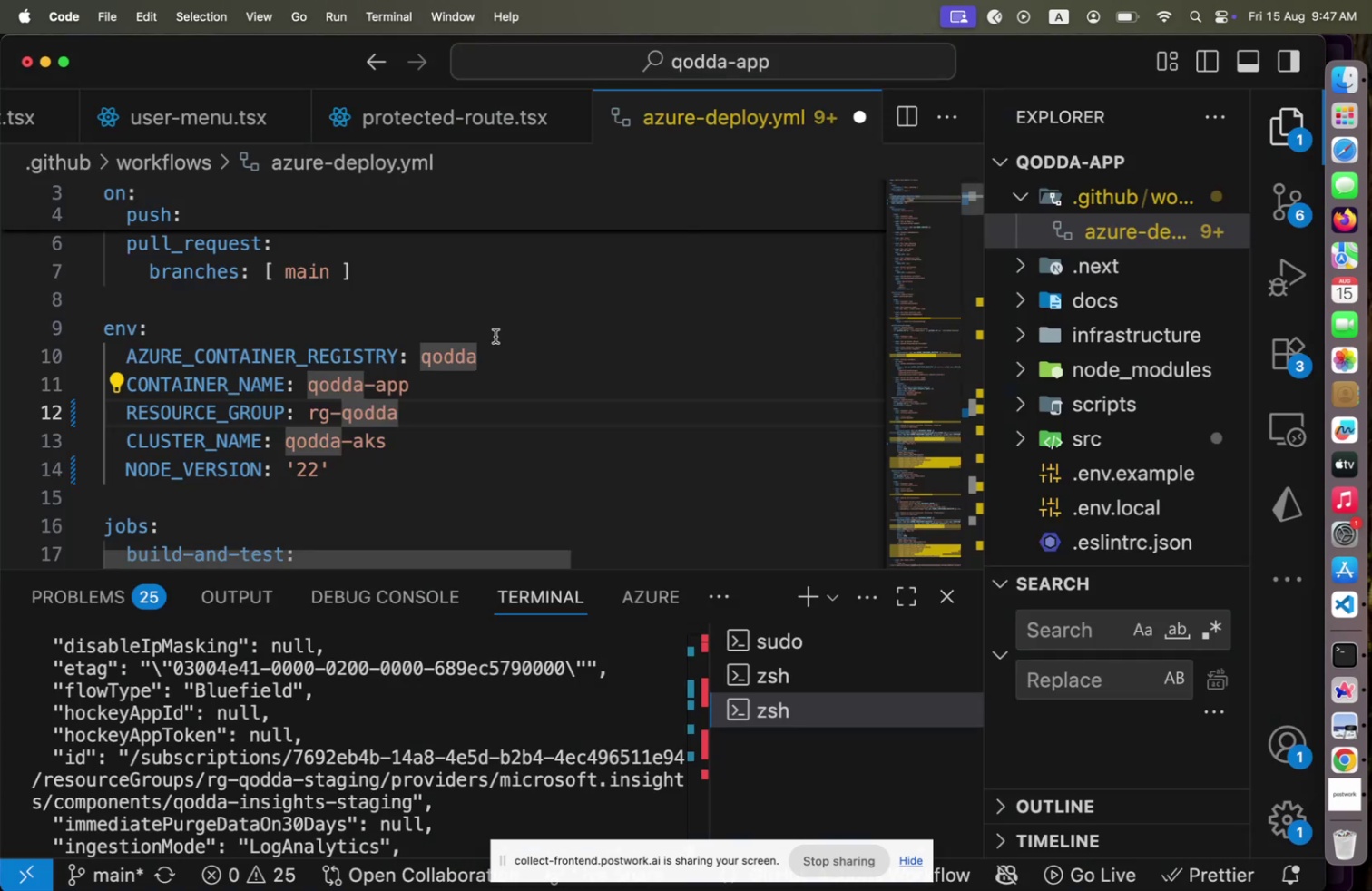 
scroll: coordinate [495, 337], scroll_direction: down, amount: 4.0
 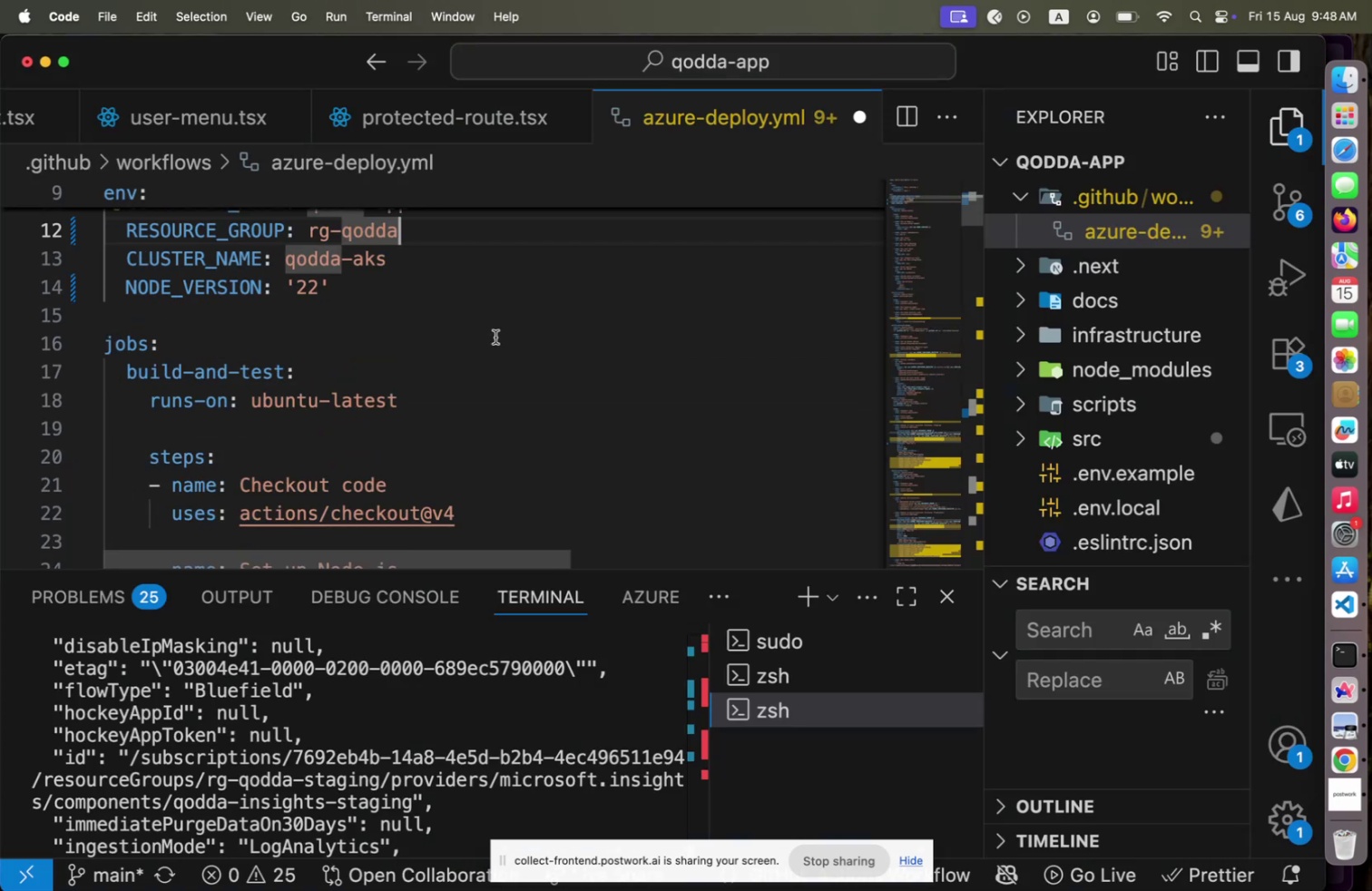 
key(Meta+CommandLeft)
 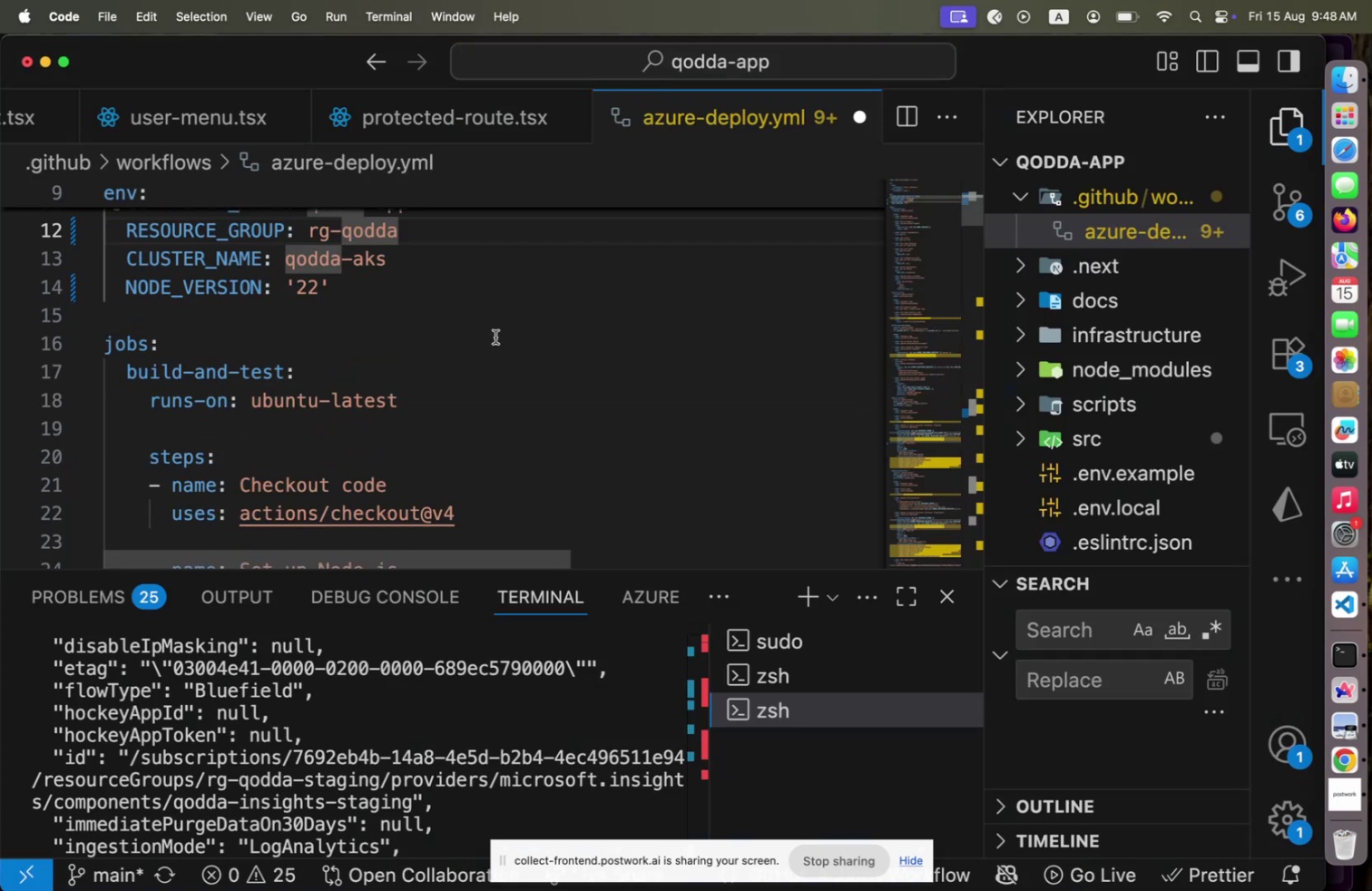 
key(Meta+Tab)
 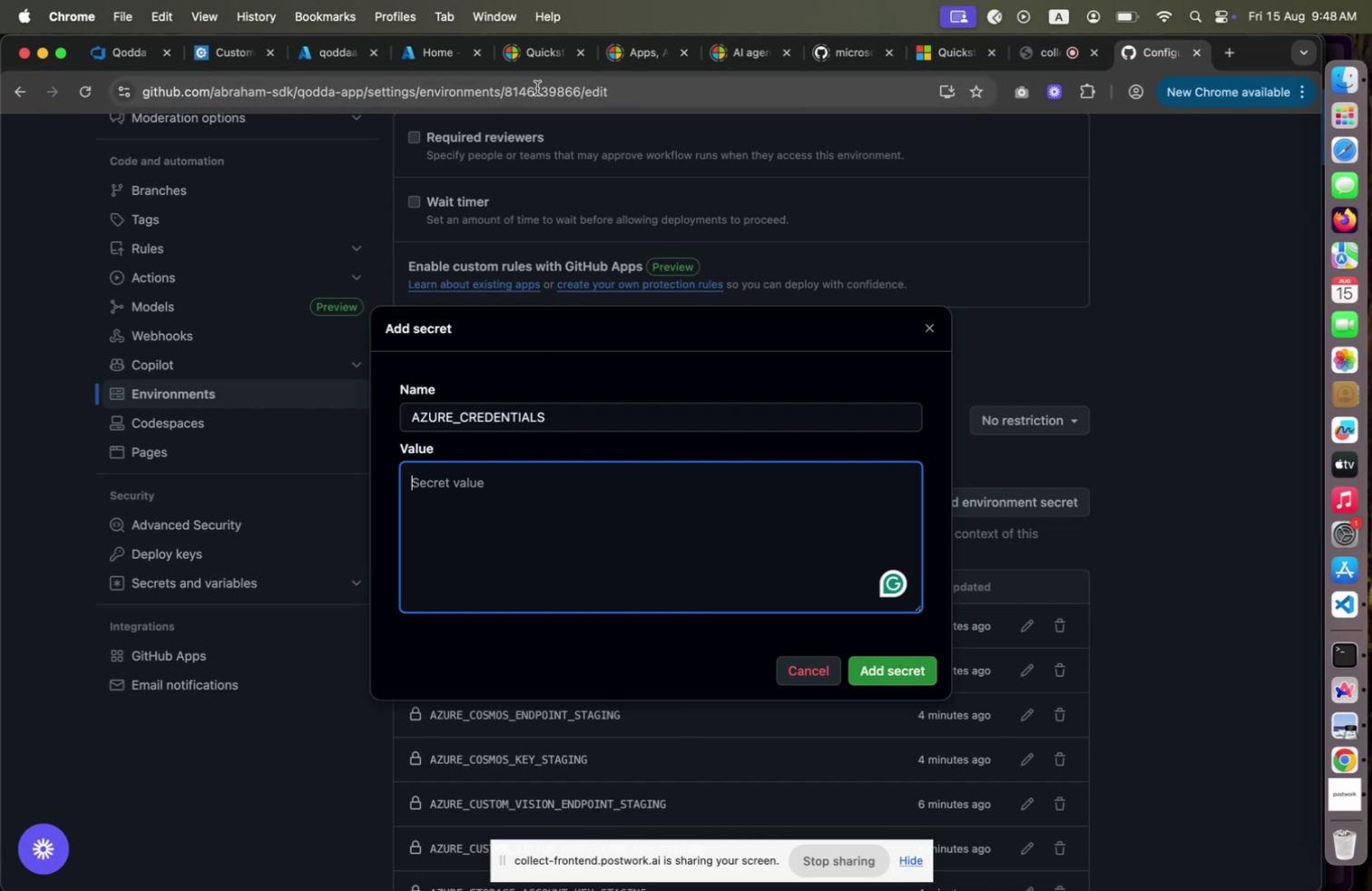 
left_click([343, 60])
 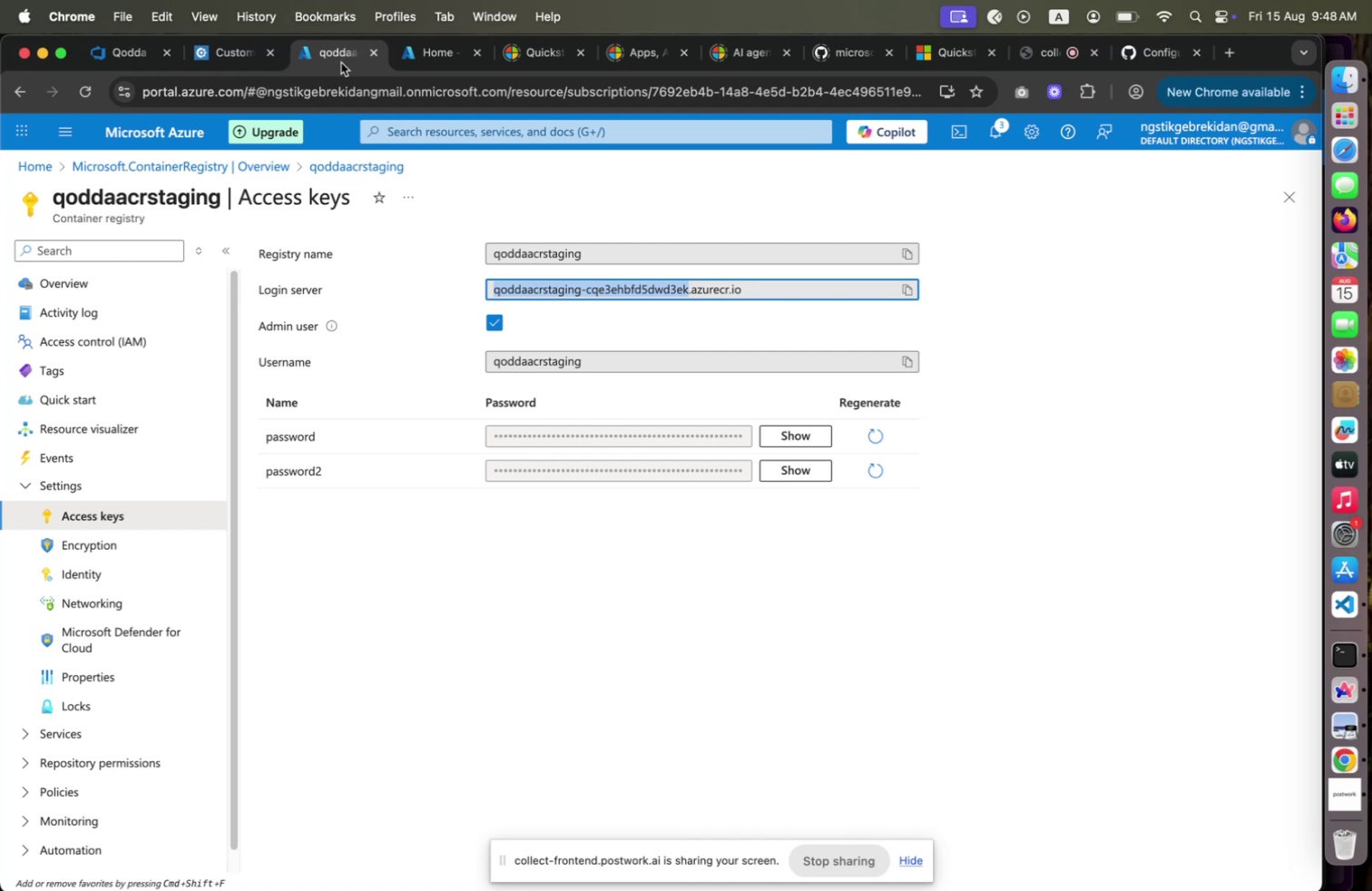 
wait(17.99)
 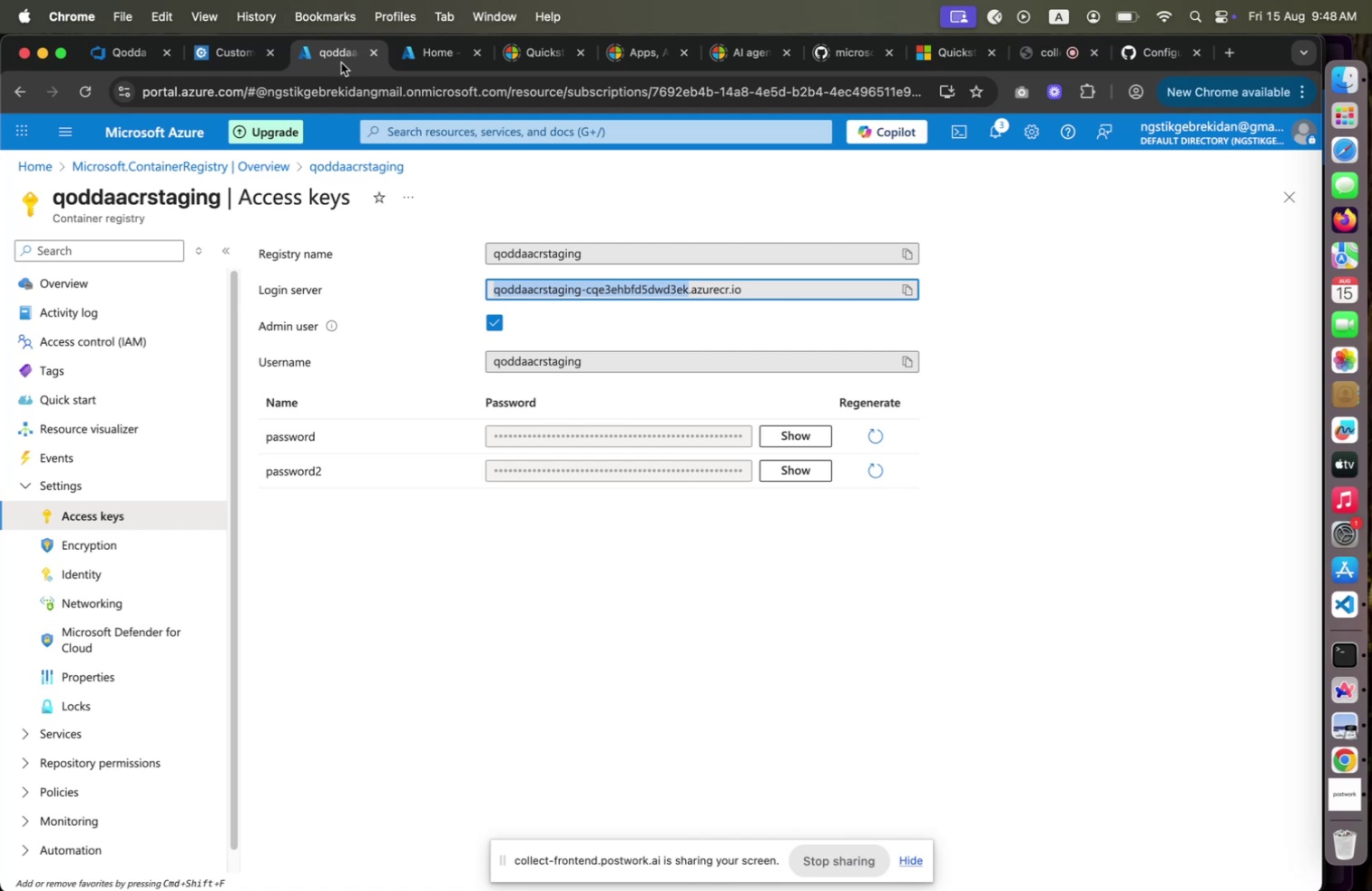 
left_click([114, 566])
 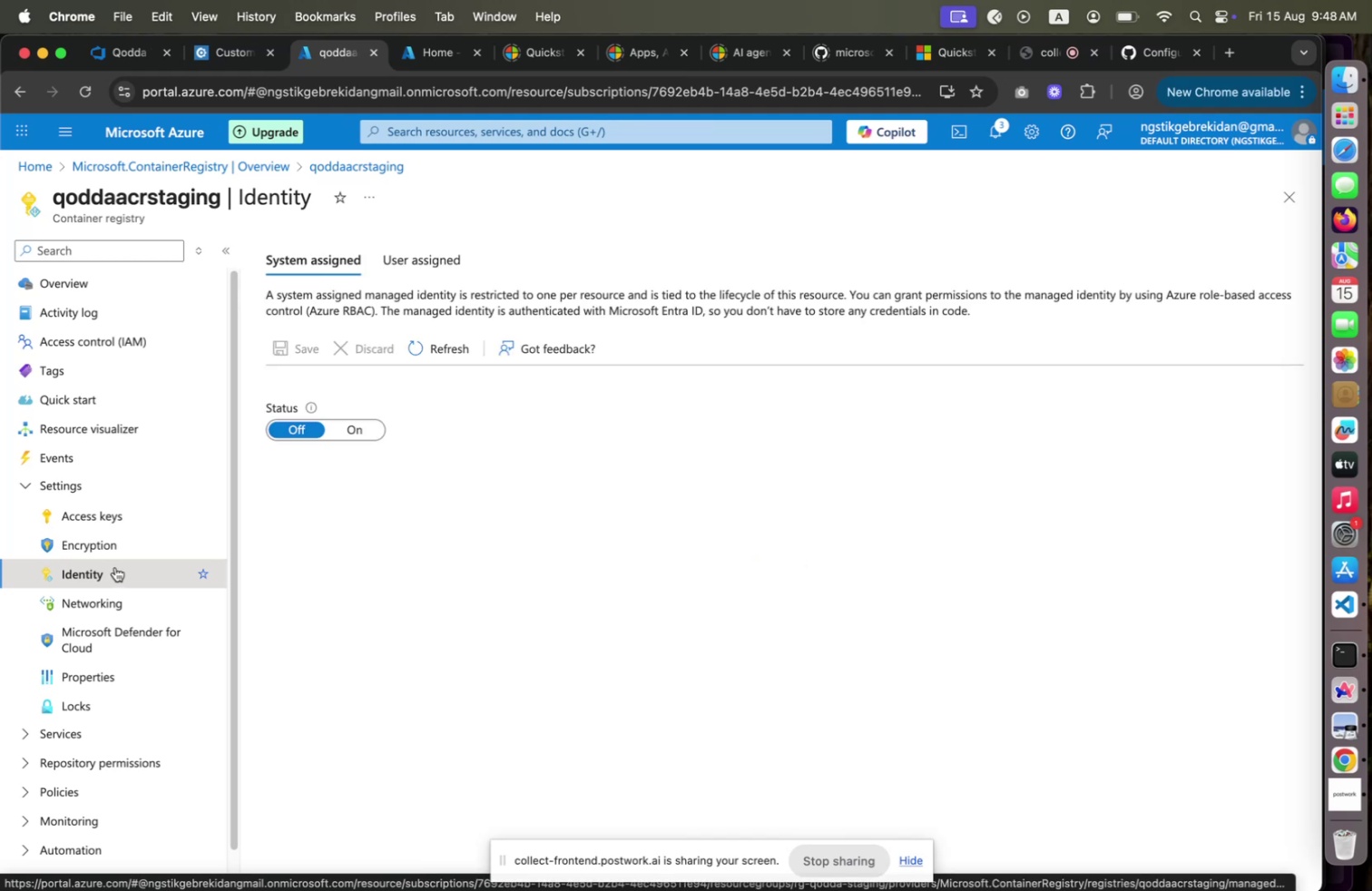 
scroll: coordinate [115, 592], scroll_direction: down, amount: 3.0
 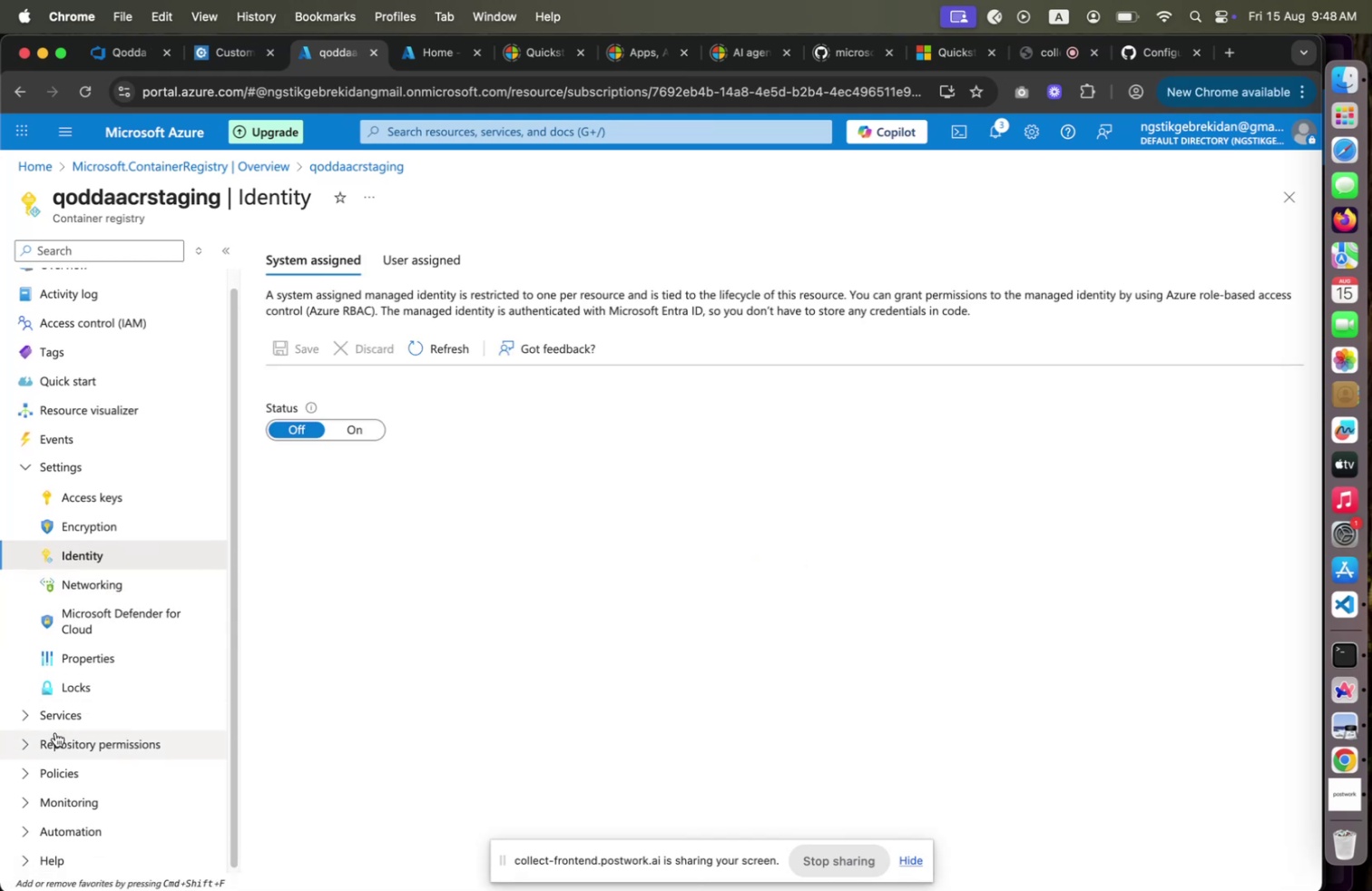 
left_click([25, 717])
 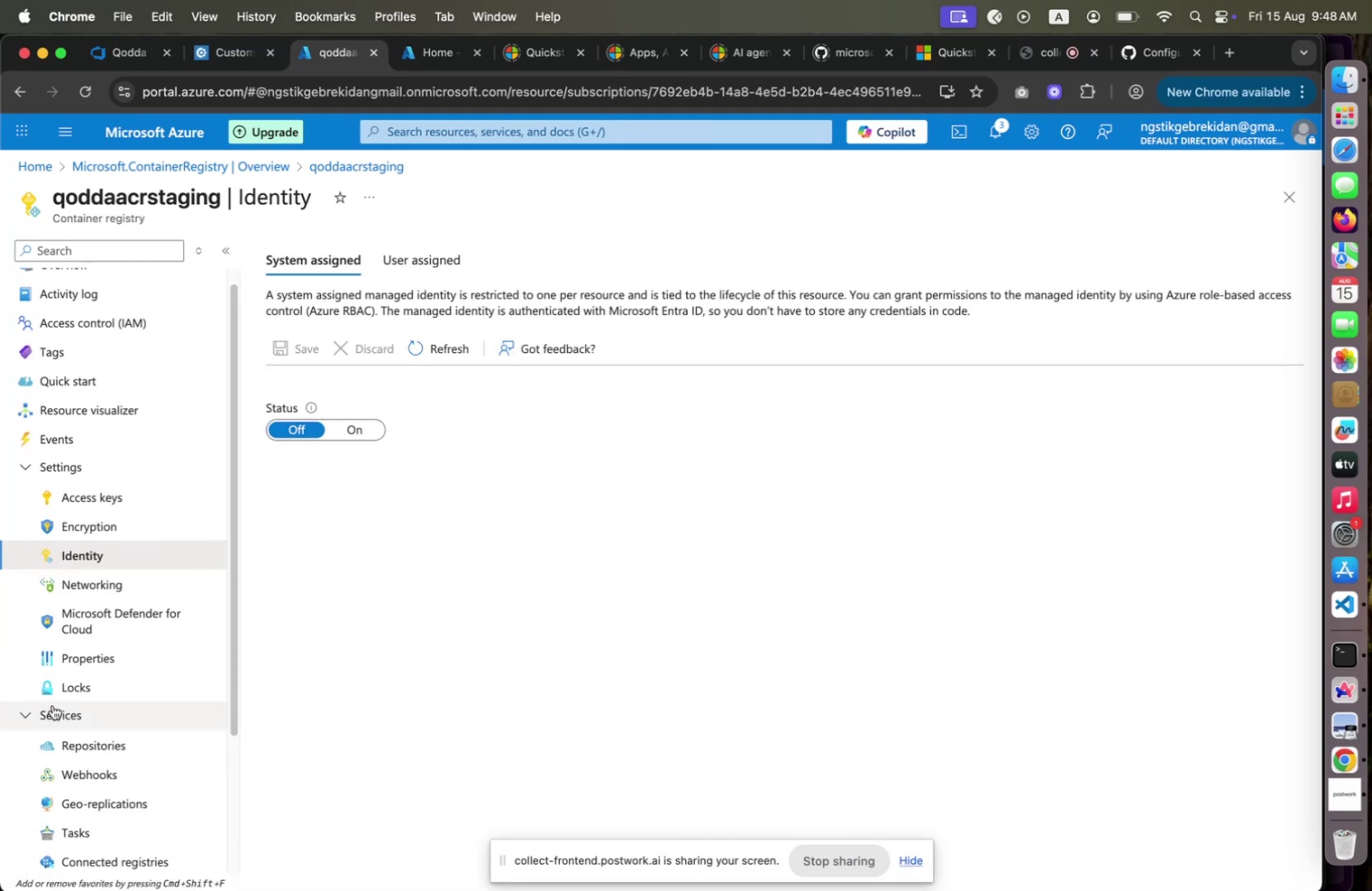 
scroll: coordinate [64, 700], scroll_direction: down, amount: 2.0
 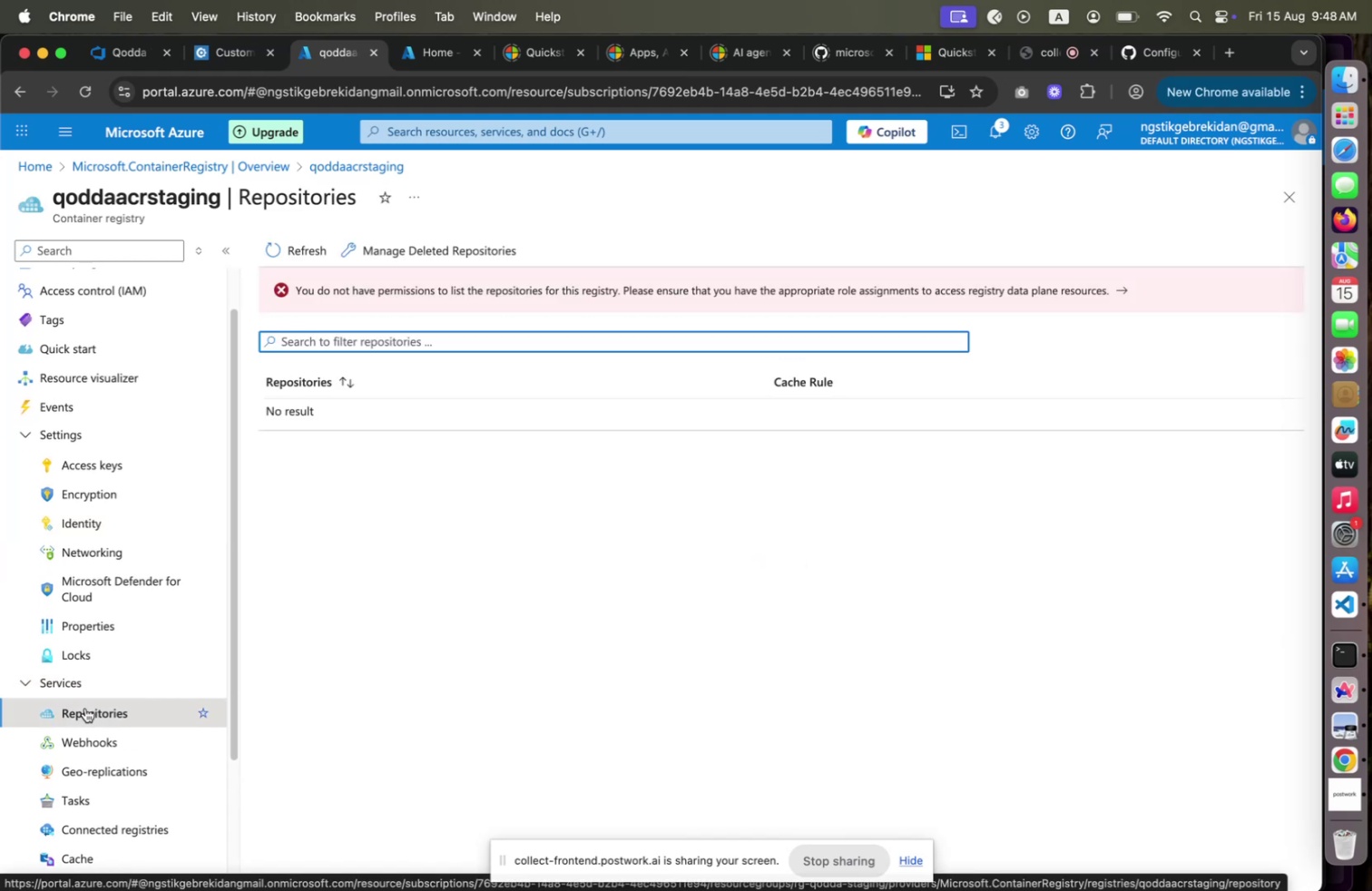 
wait(11.29)
 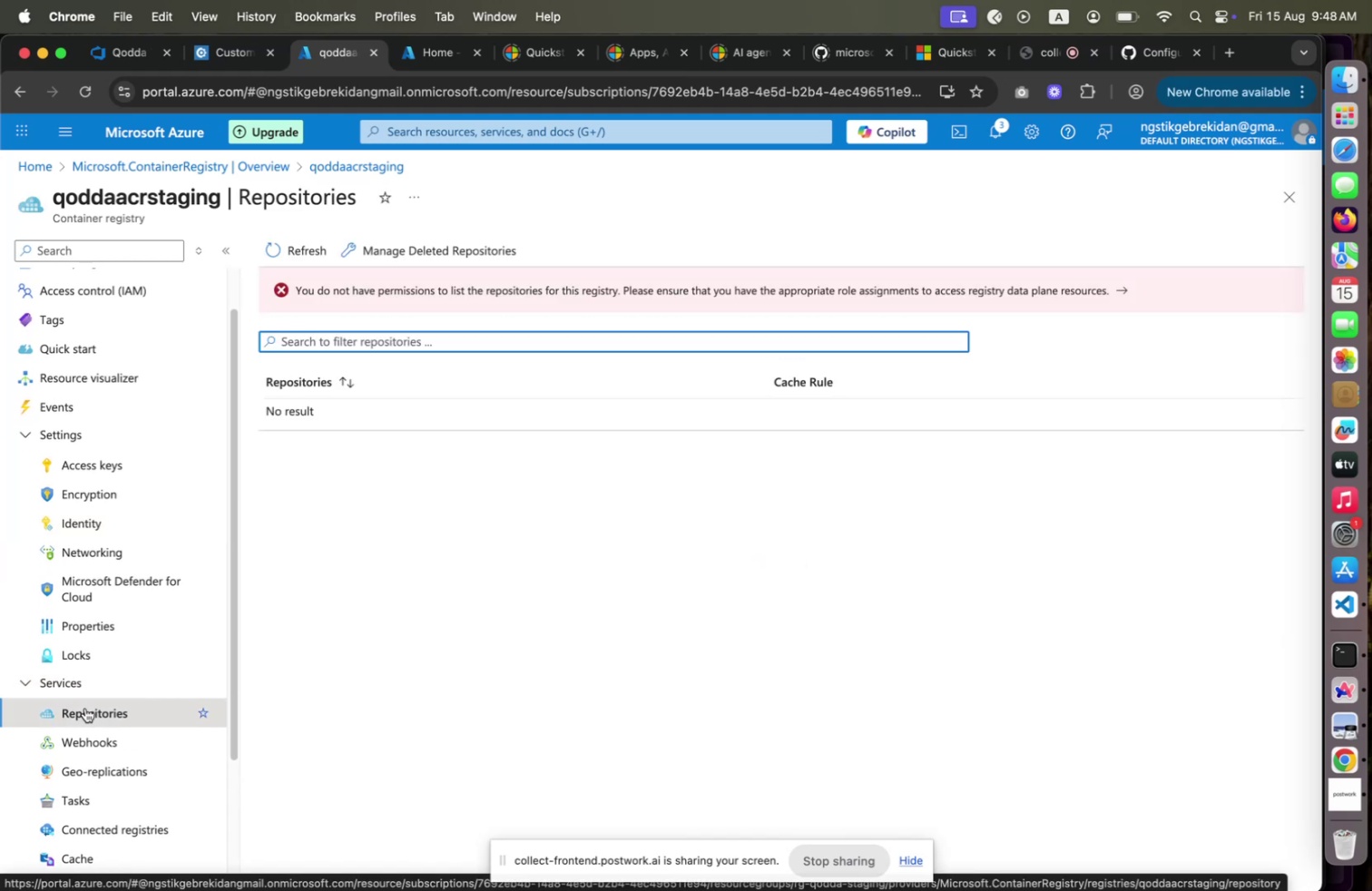 
left_click([100, 748])
 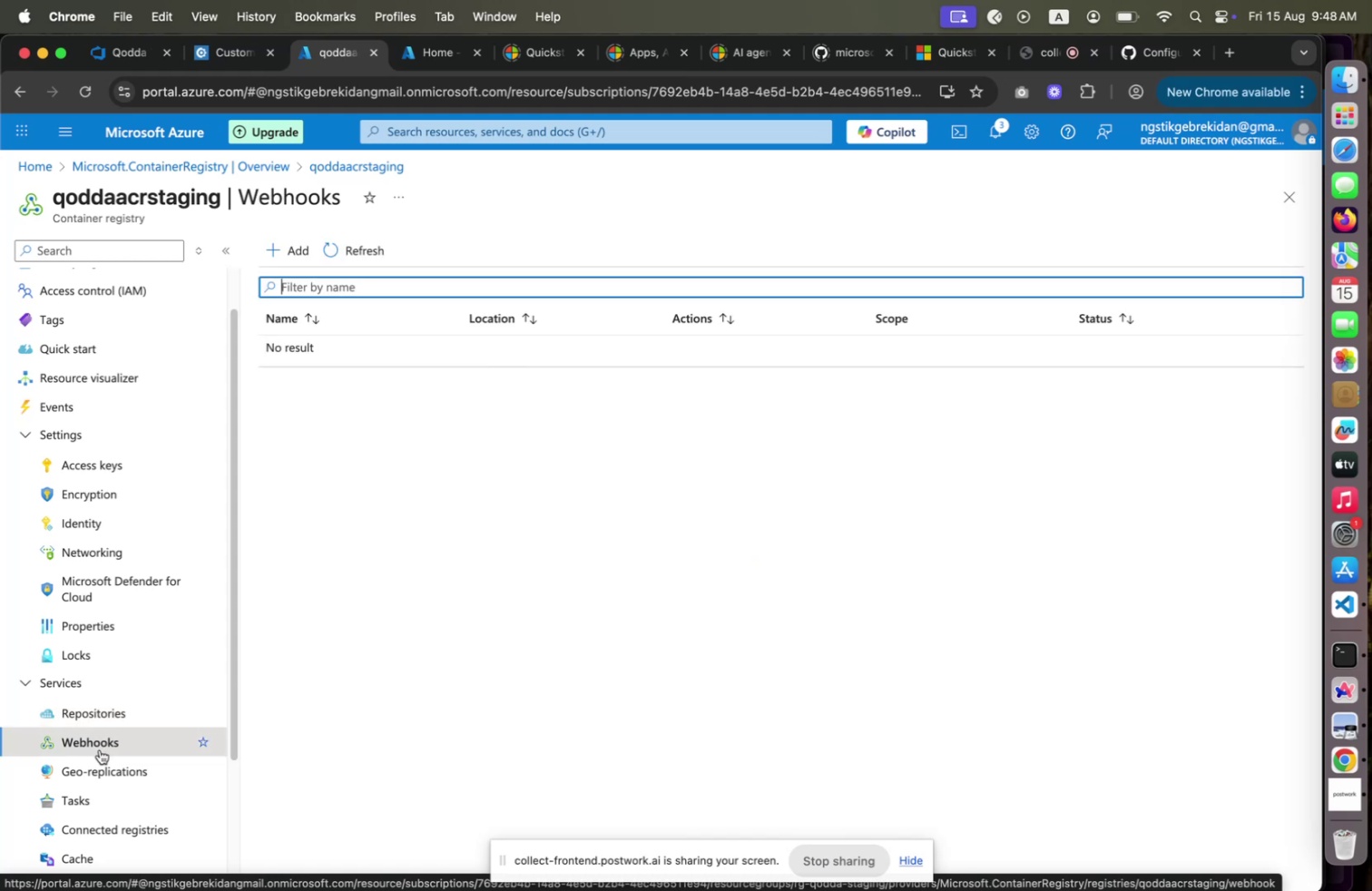 
scroll: coordinate [100, 749], scroll_direction: down, amount: 5.0
 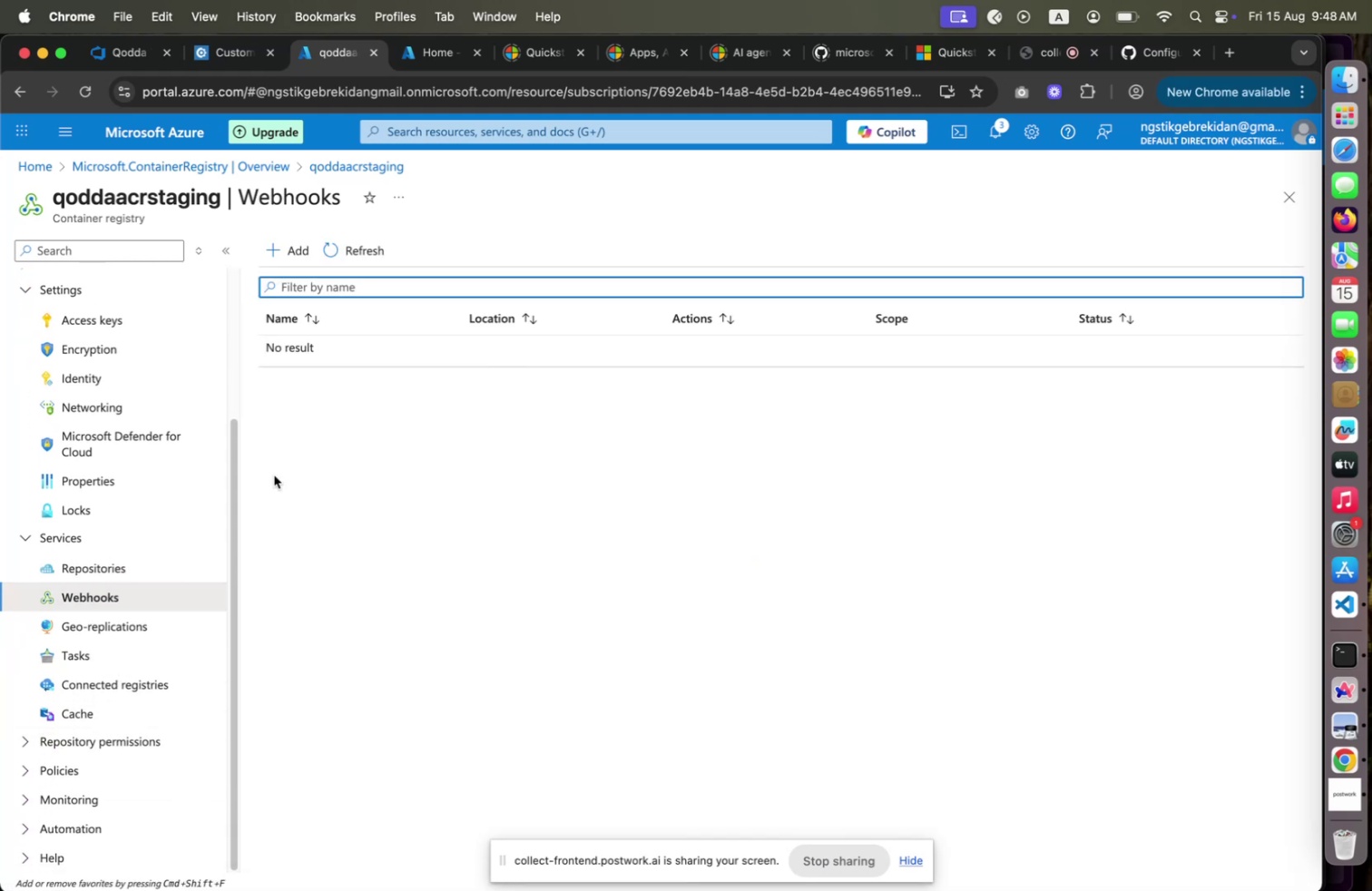 
left_click([294, 256])
 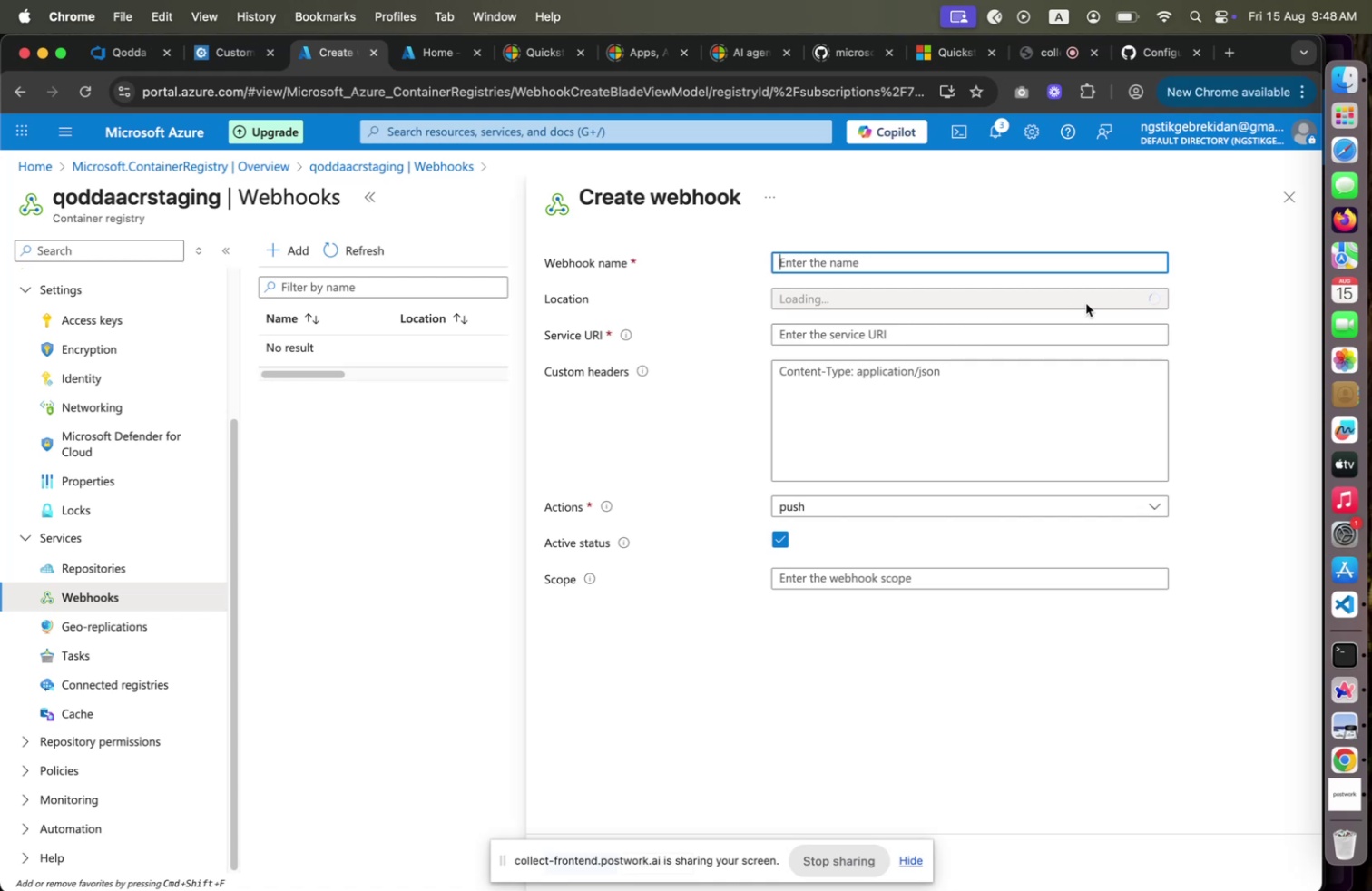 
left_click([1286, 185])
 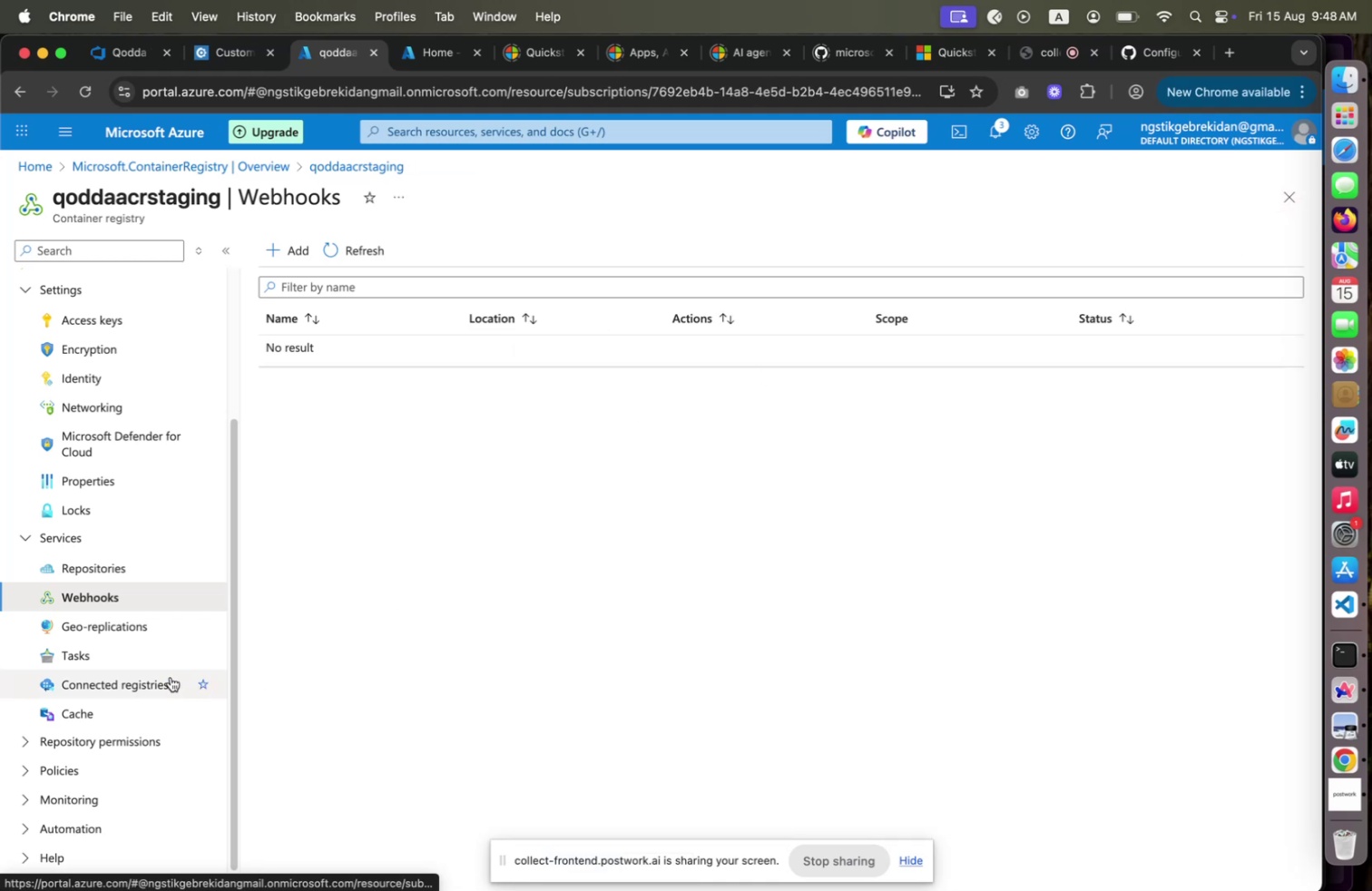 
scroll: coordinate [171, 676], scroll_direction: down, amount: 3.0
 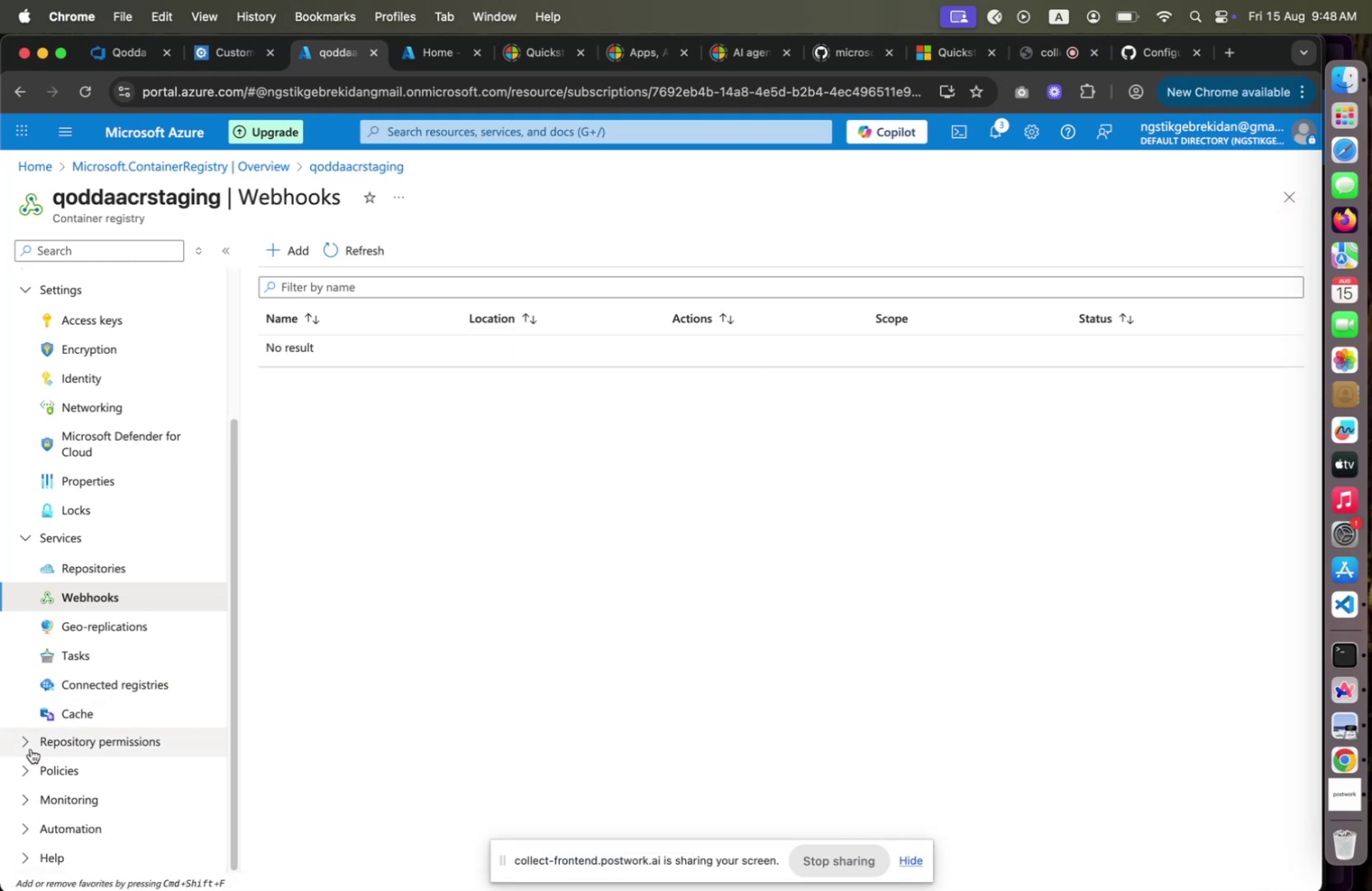 
left_click([25, 738])
 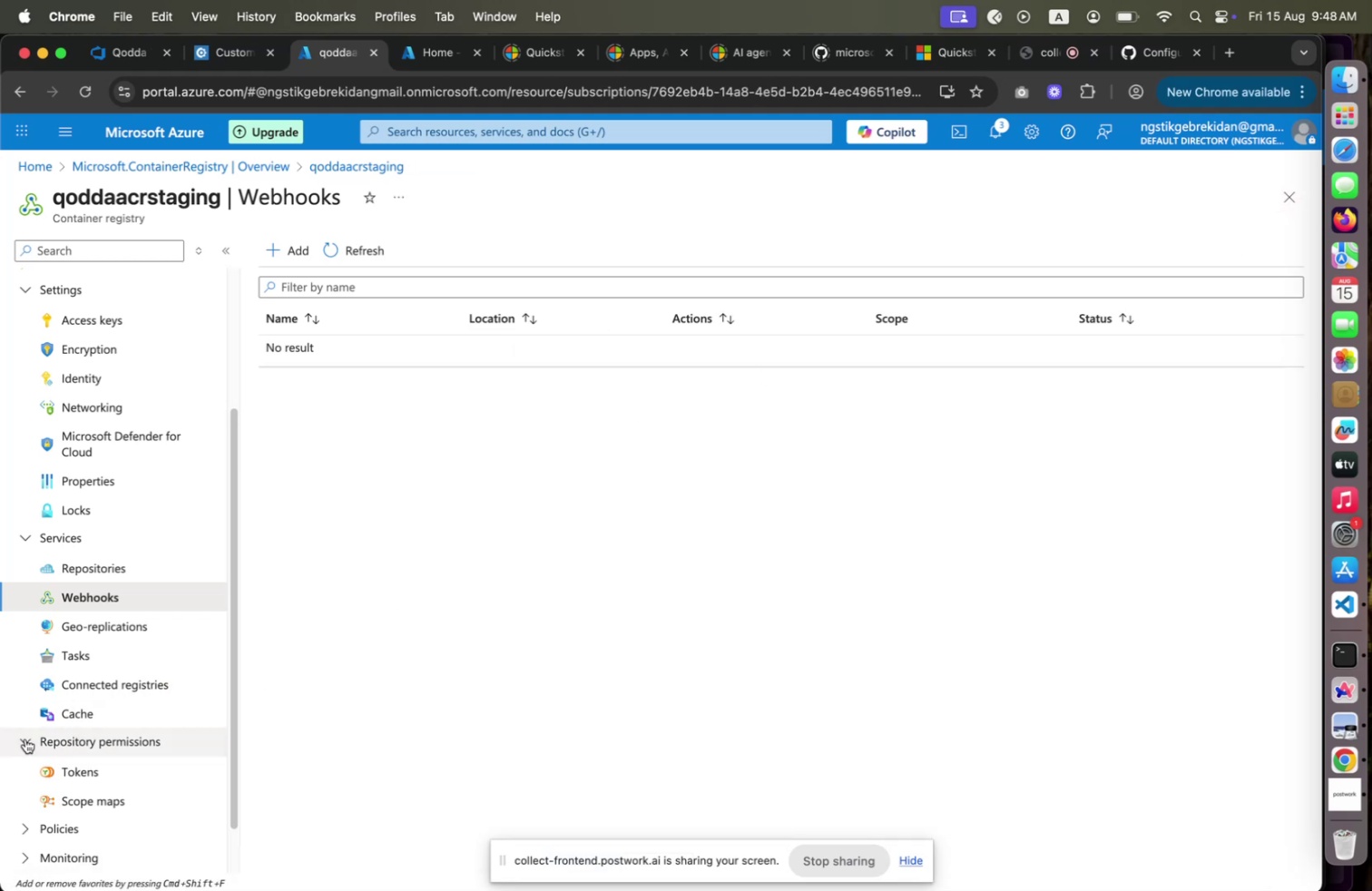 
scroll: coordinate [30, 737], scroll_direction: down, amount: 2.0
 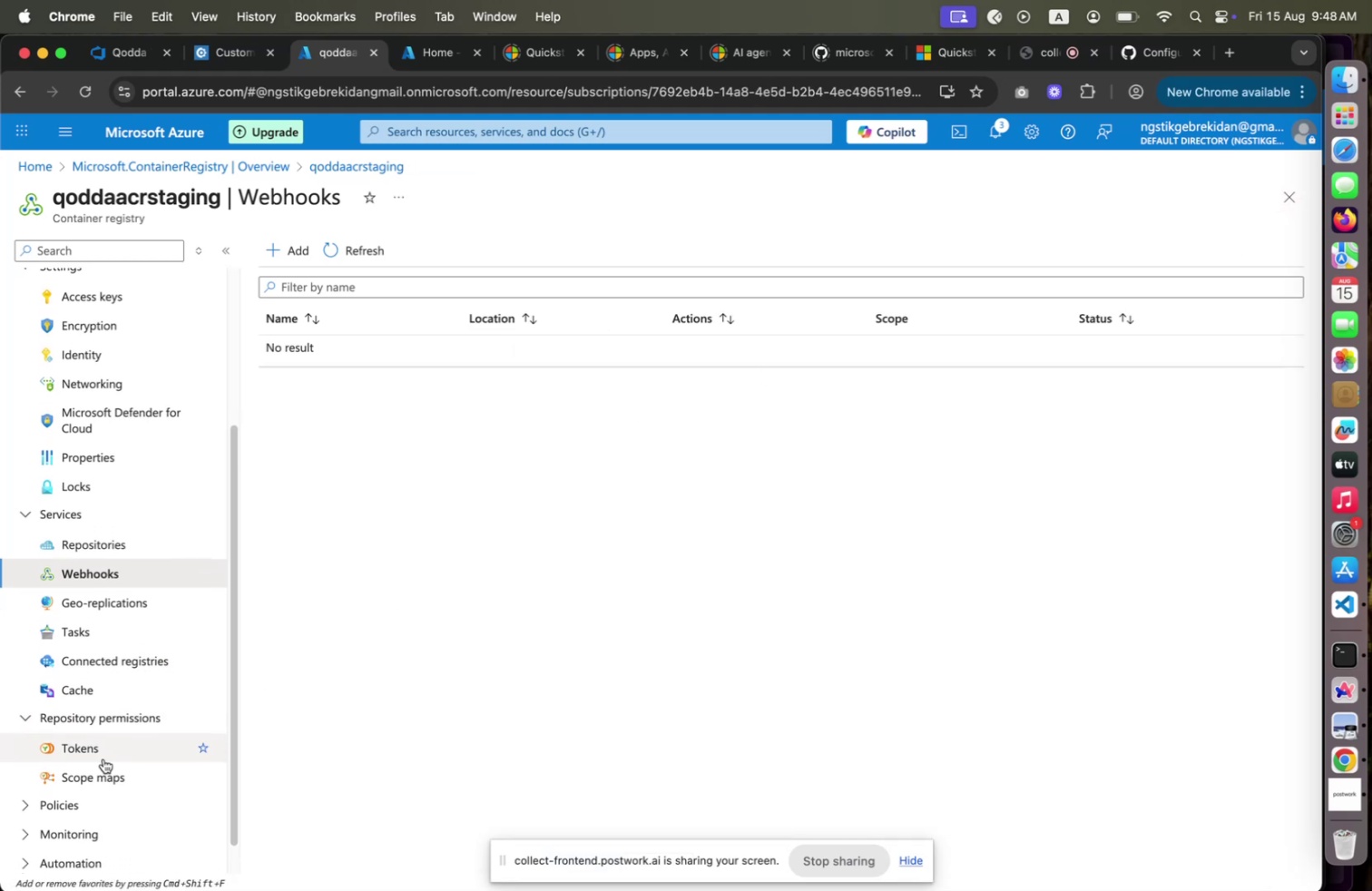 
left_click([113, 759])
 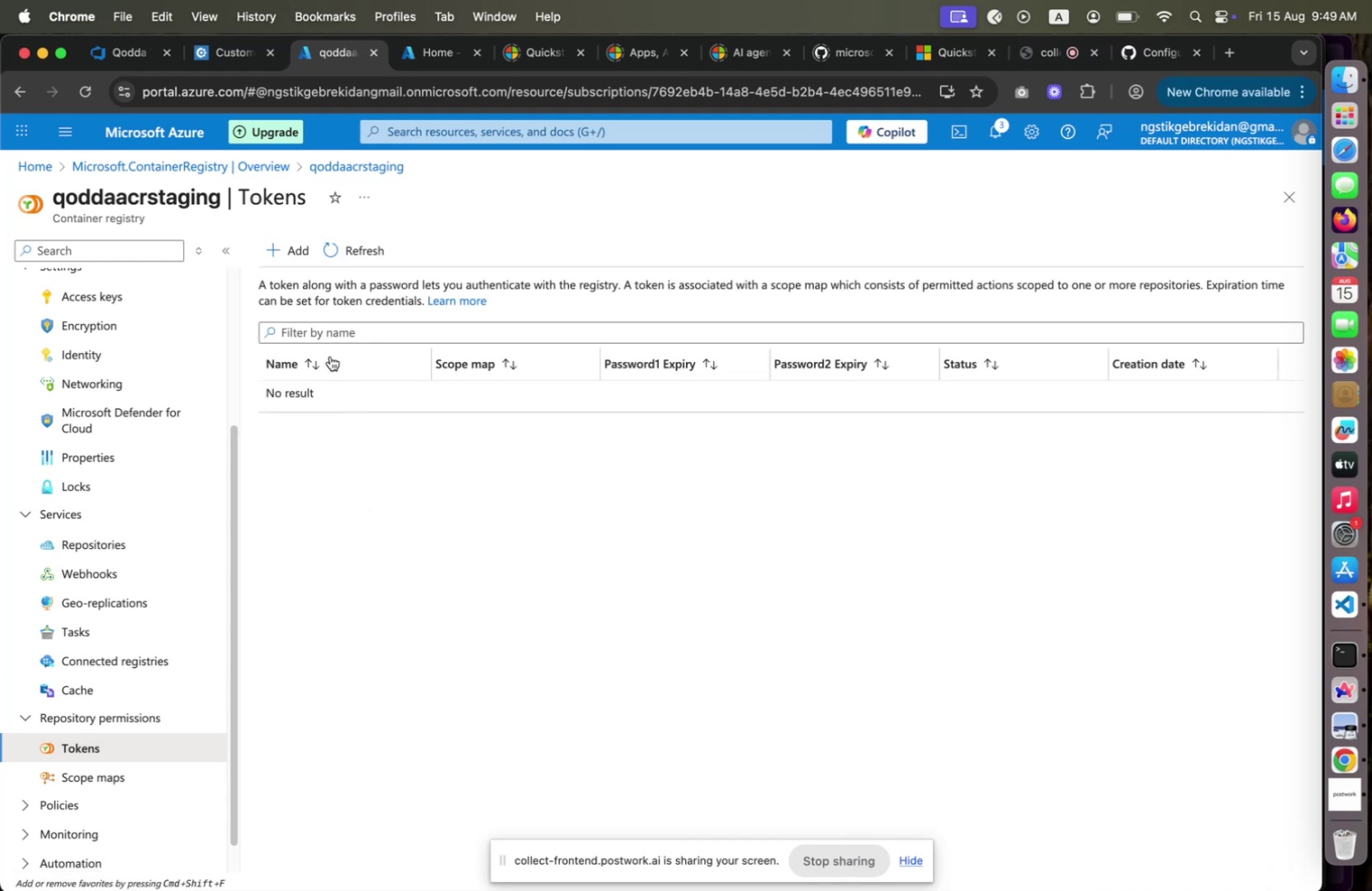 
wait(10.0)
 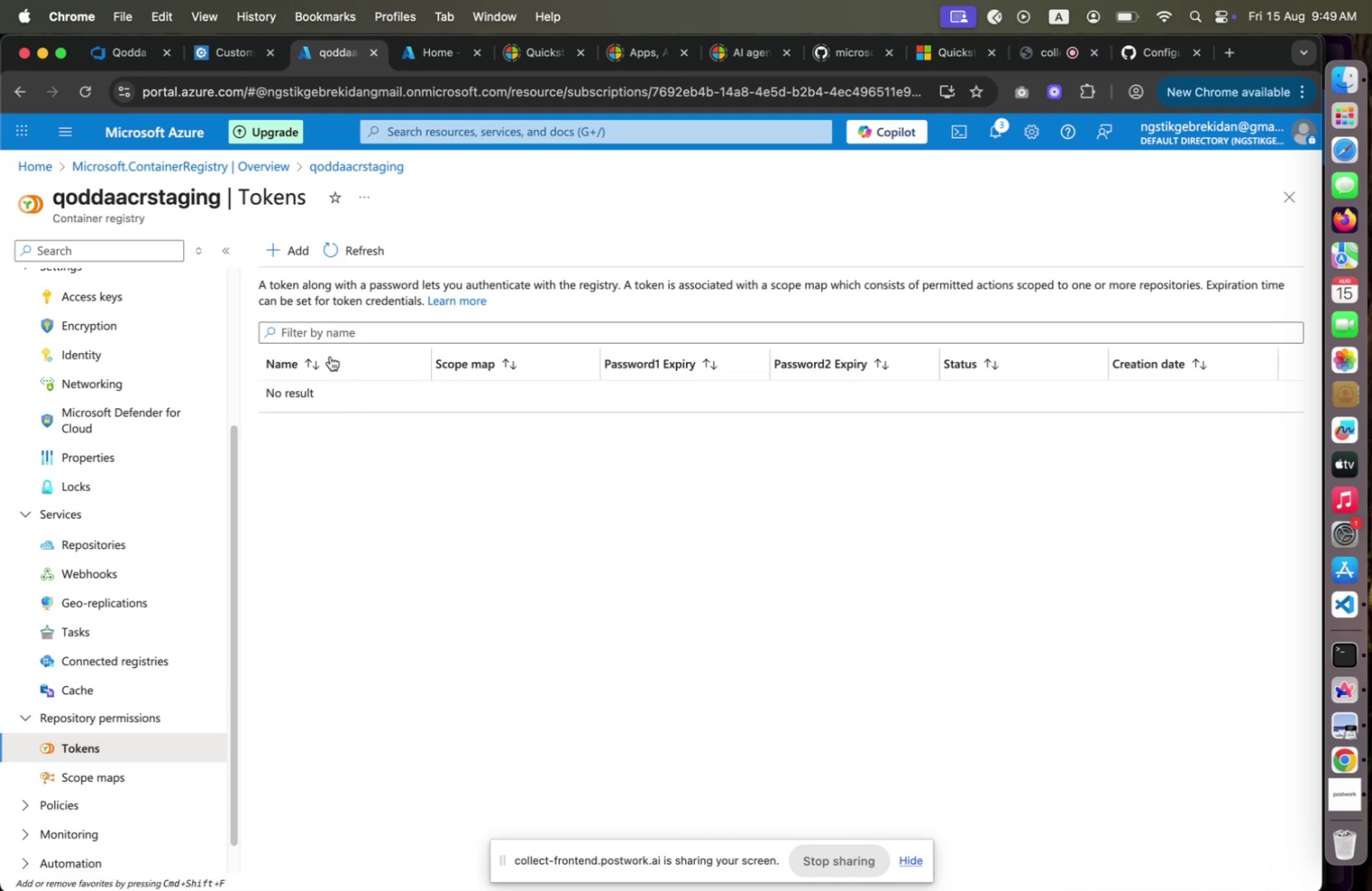 
left_click([283, 257])
 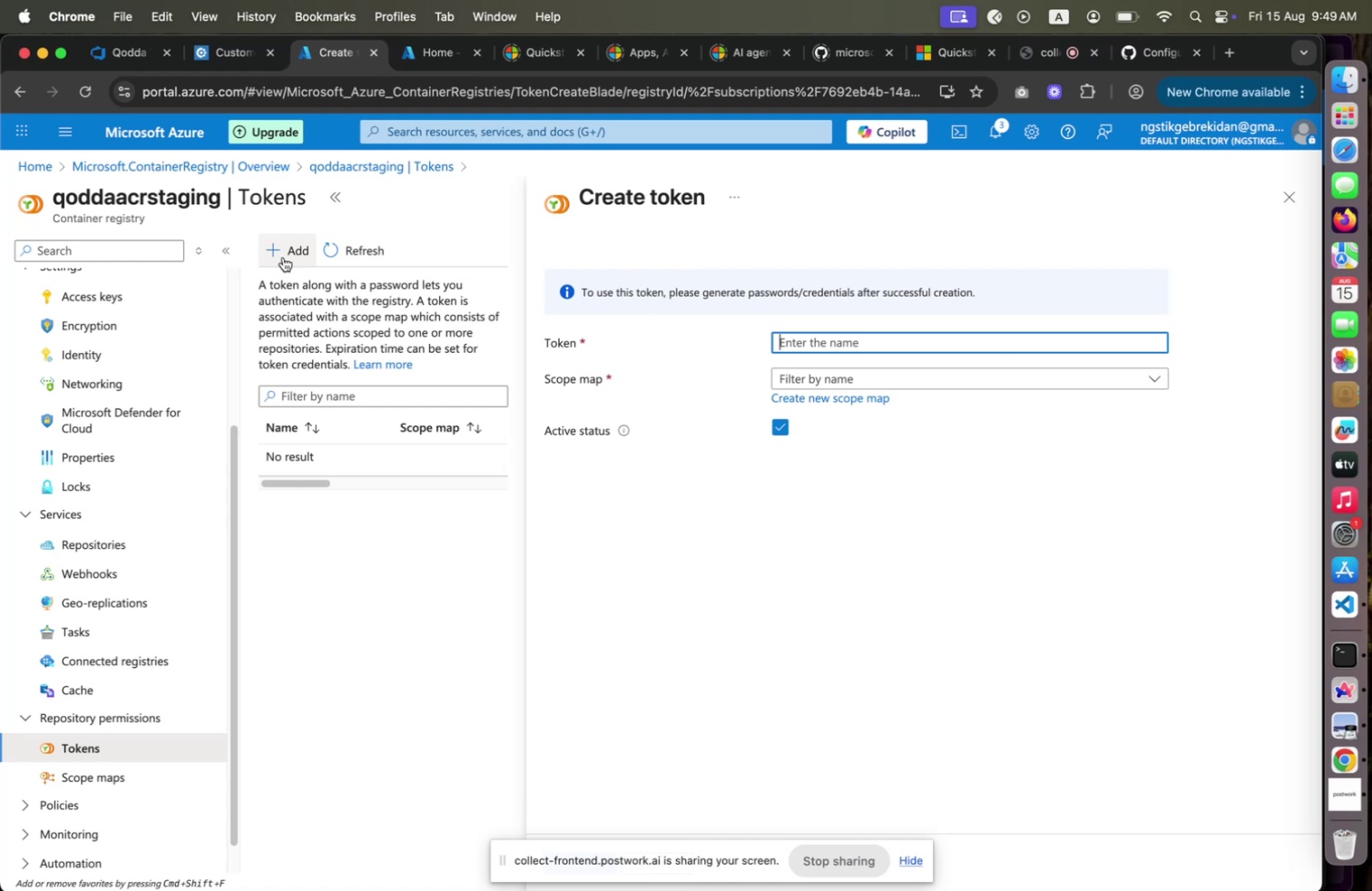 
wait(23.73)
 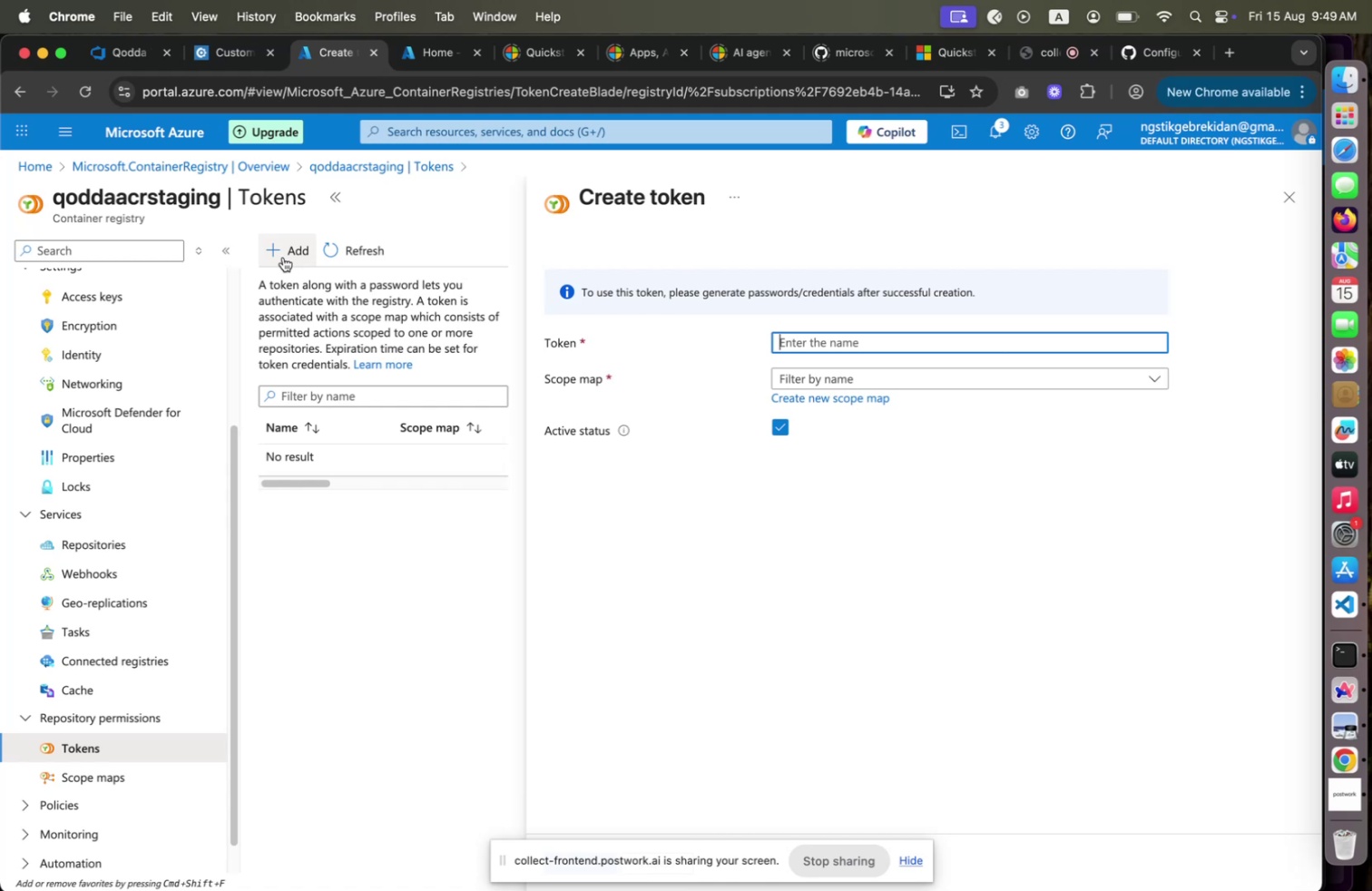 
type(AzureR)
key(Backspace)
key(Backspace)
key(Backspace)
key(Backspace)
key(Backspace)
key(Backspace)
type(StagingCredentials)
 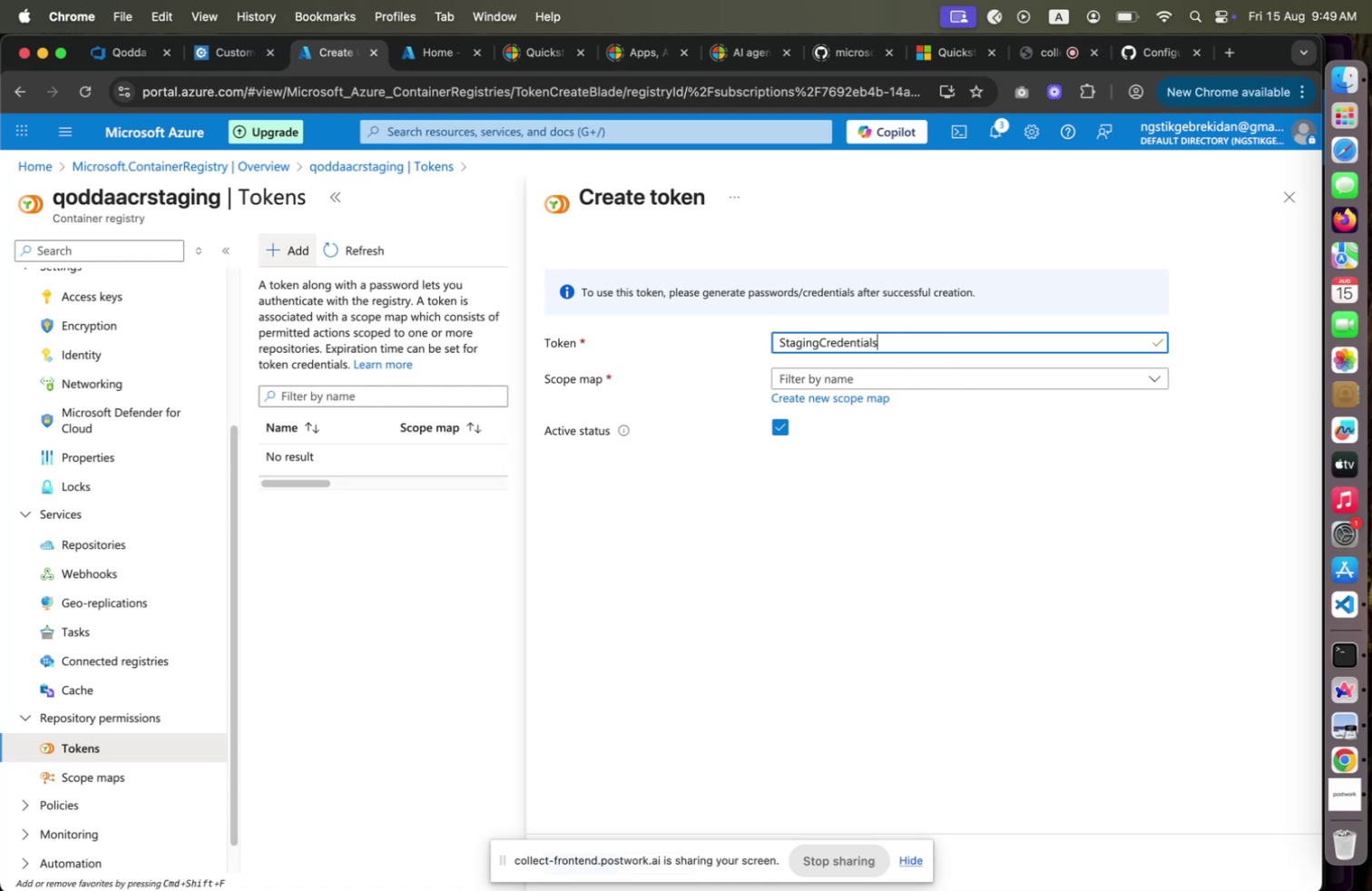 
left_click_drag(start_coordinate=[606, 844], to_coordinate=[911, 653])
 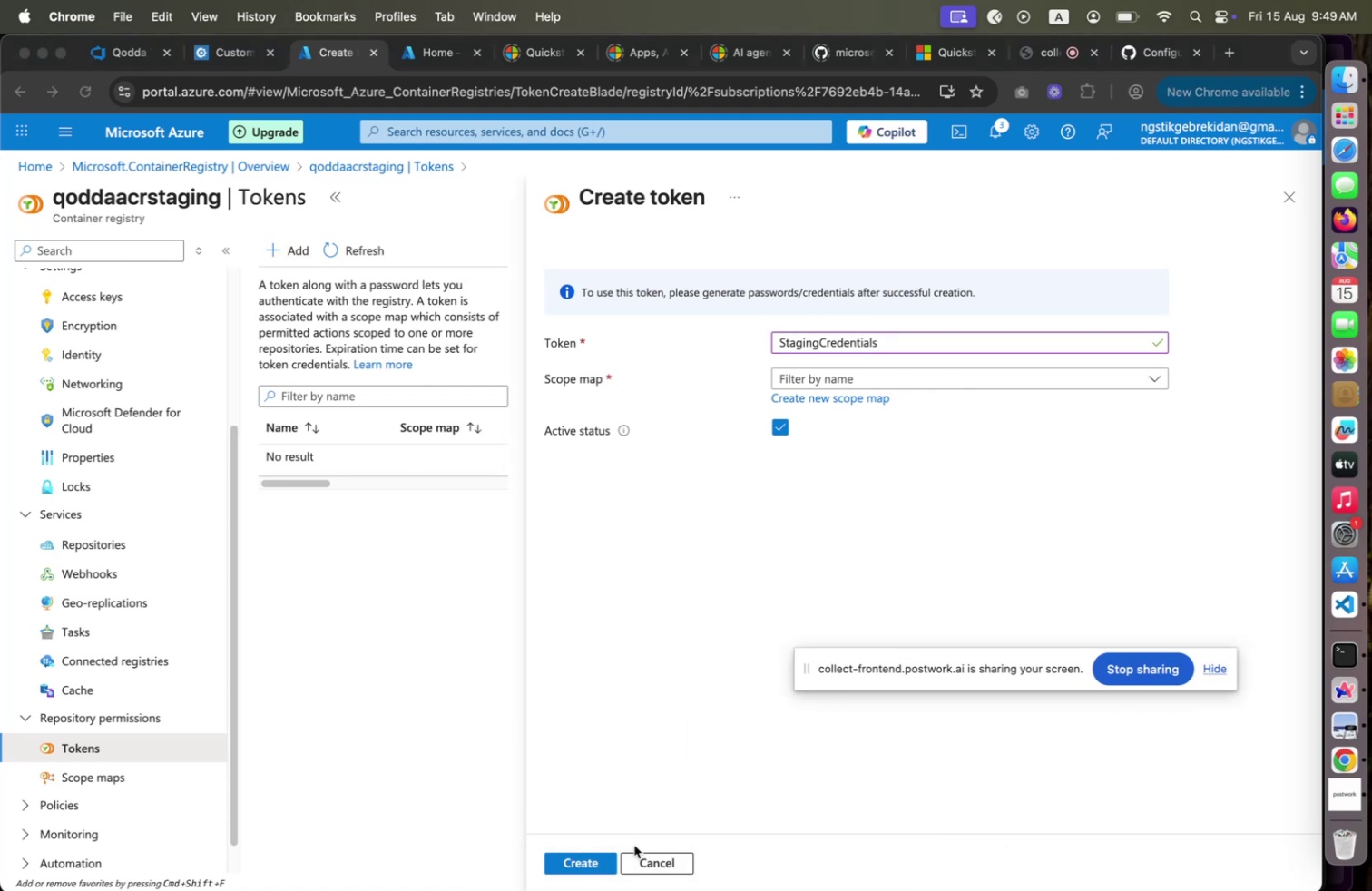 
left_click([584, 858])
 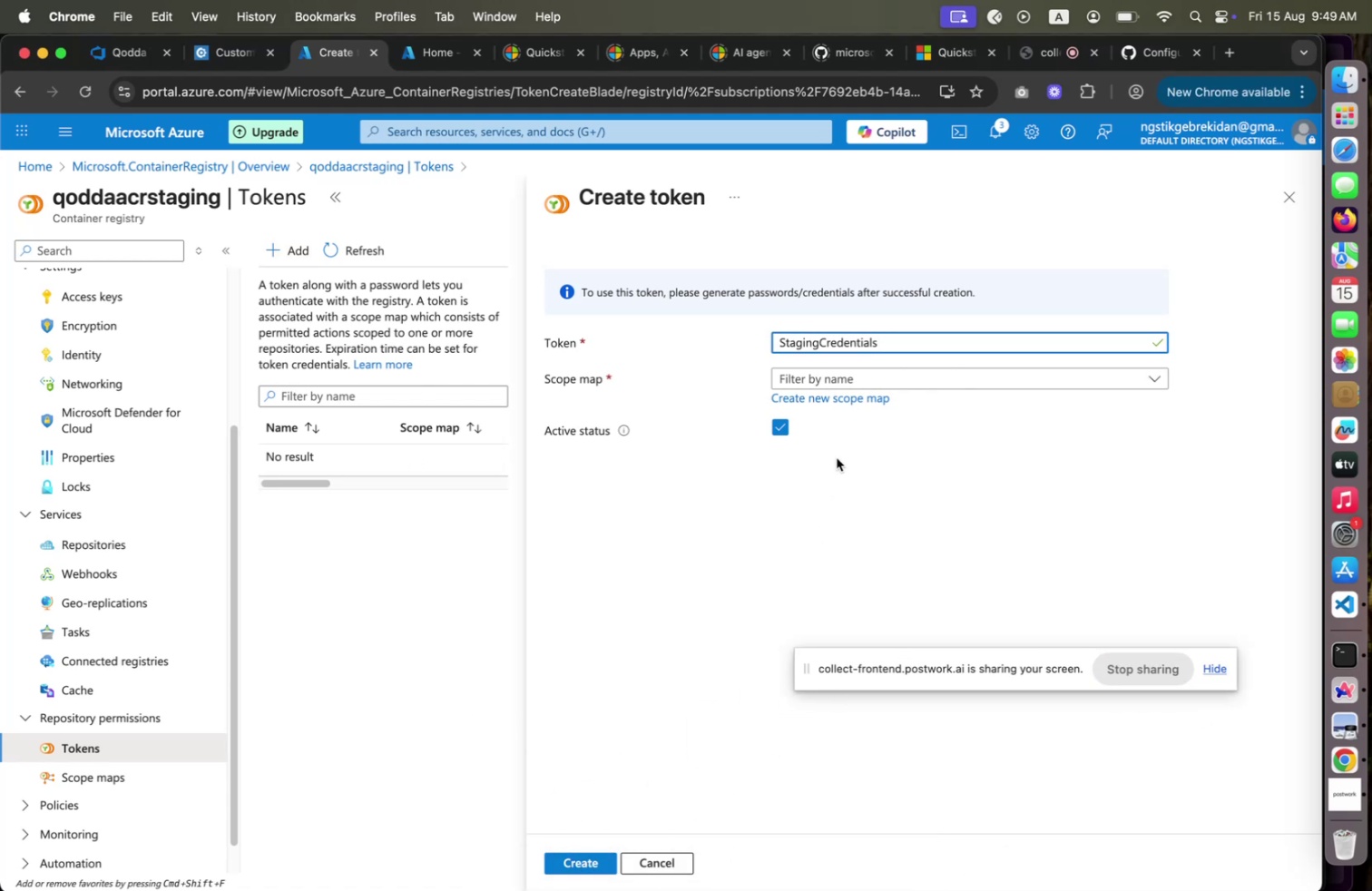 
left_click([799, 369])
 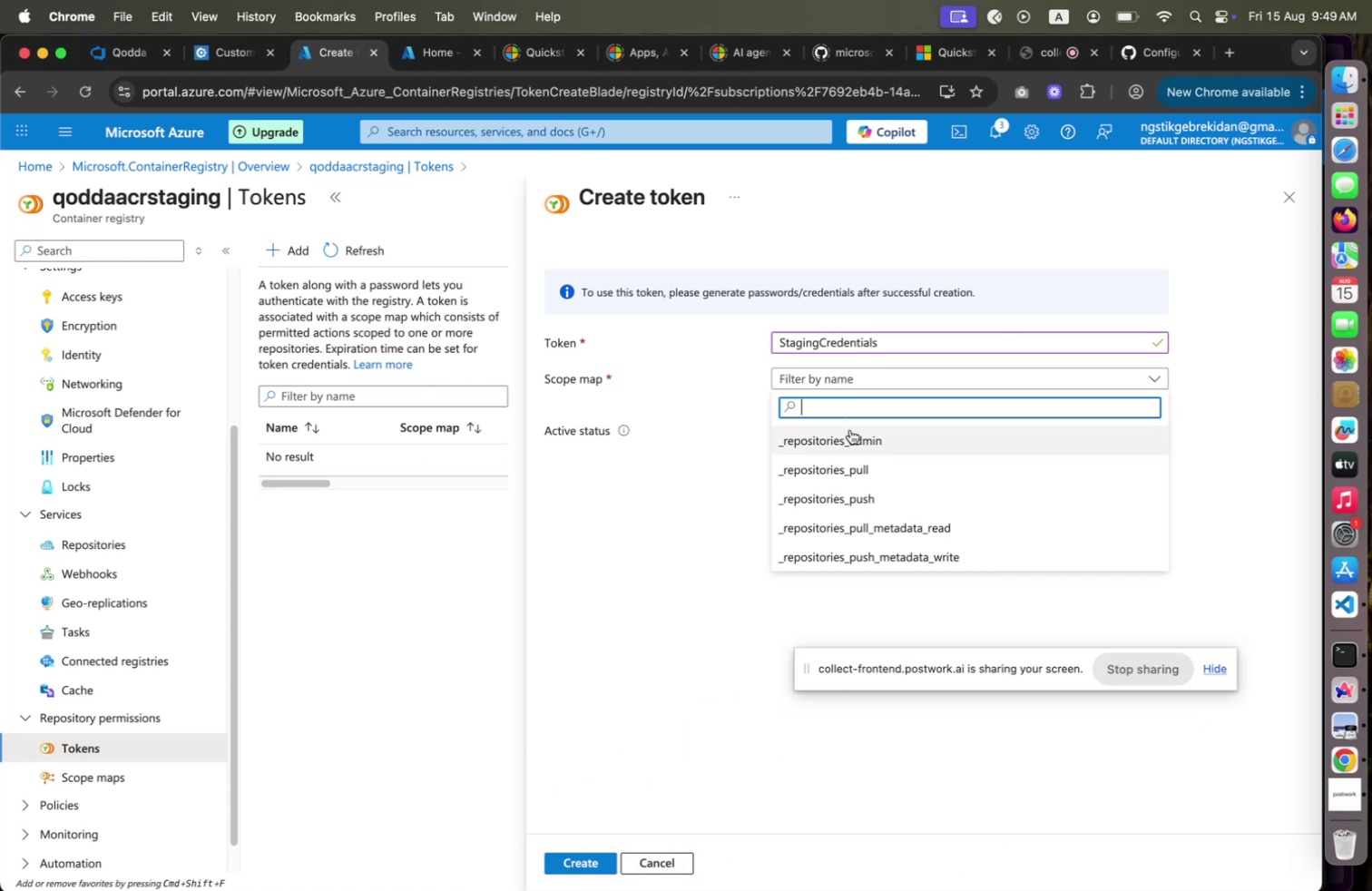 
left_click([850, 429])
 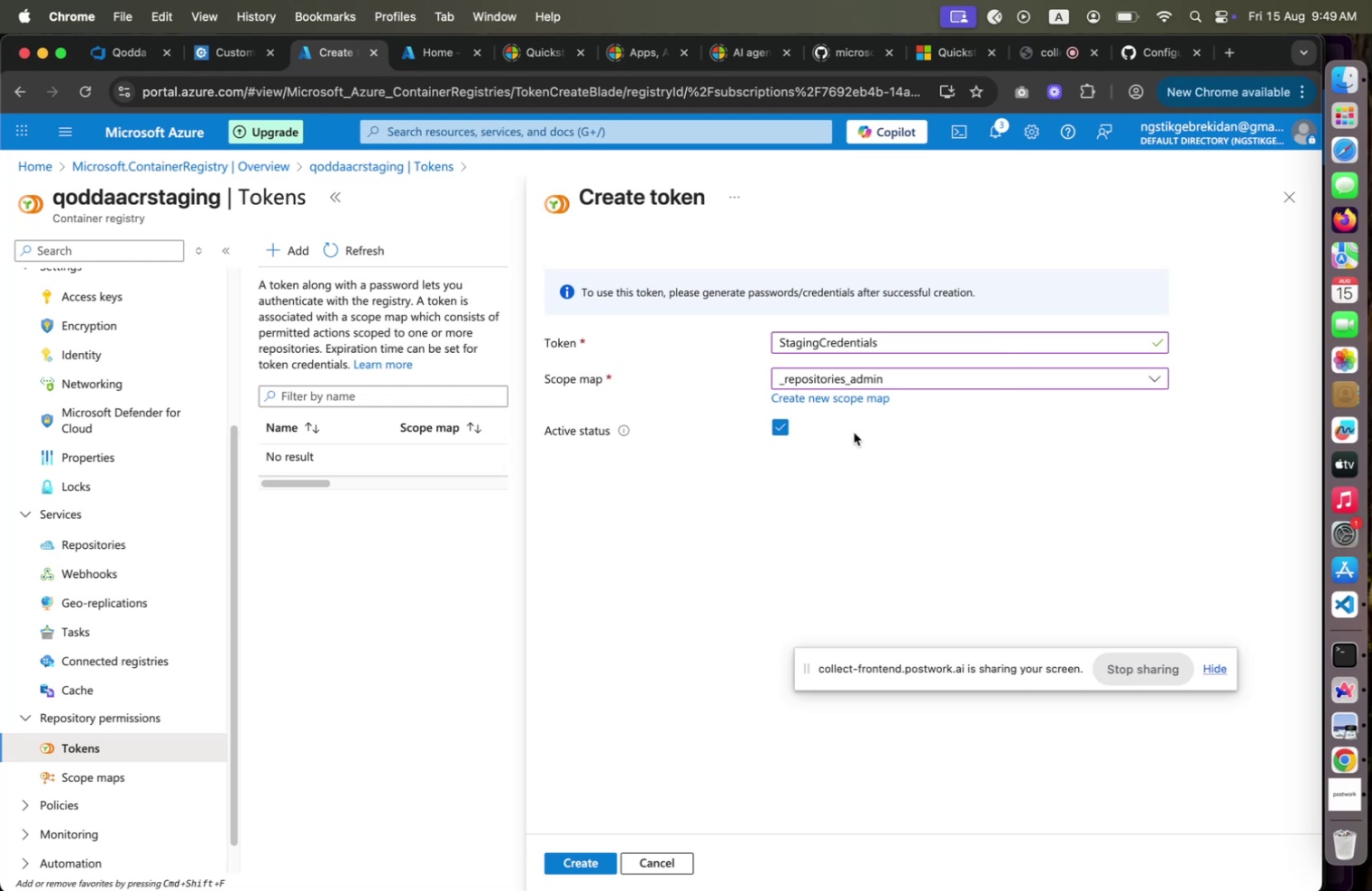 
left_click([856, 359])
 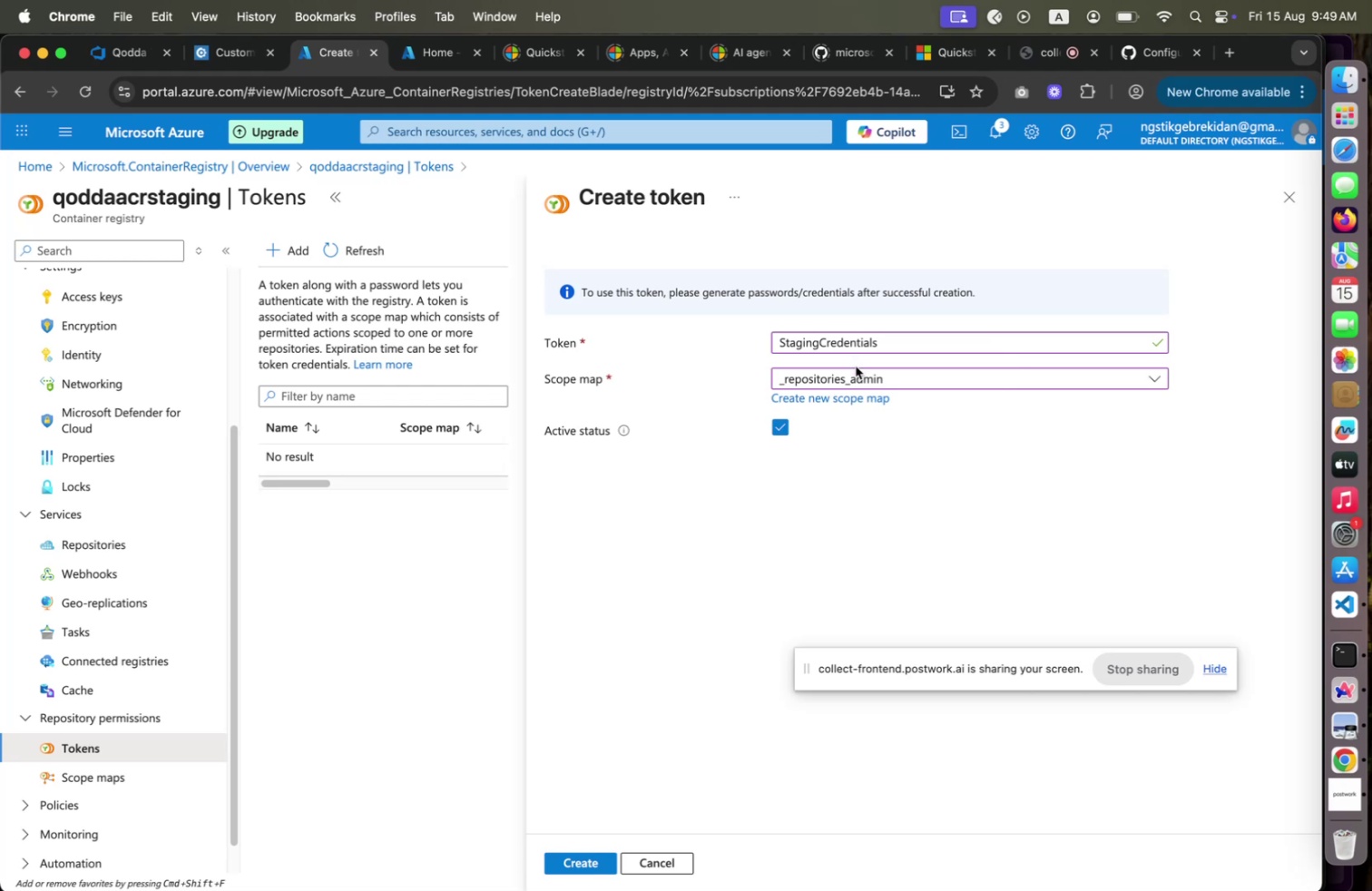 
left_click([856, 371])
 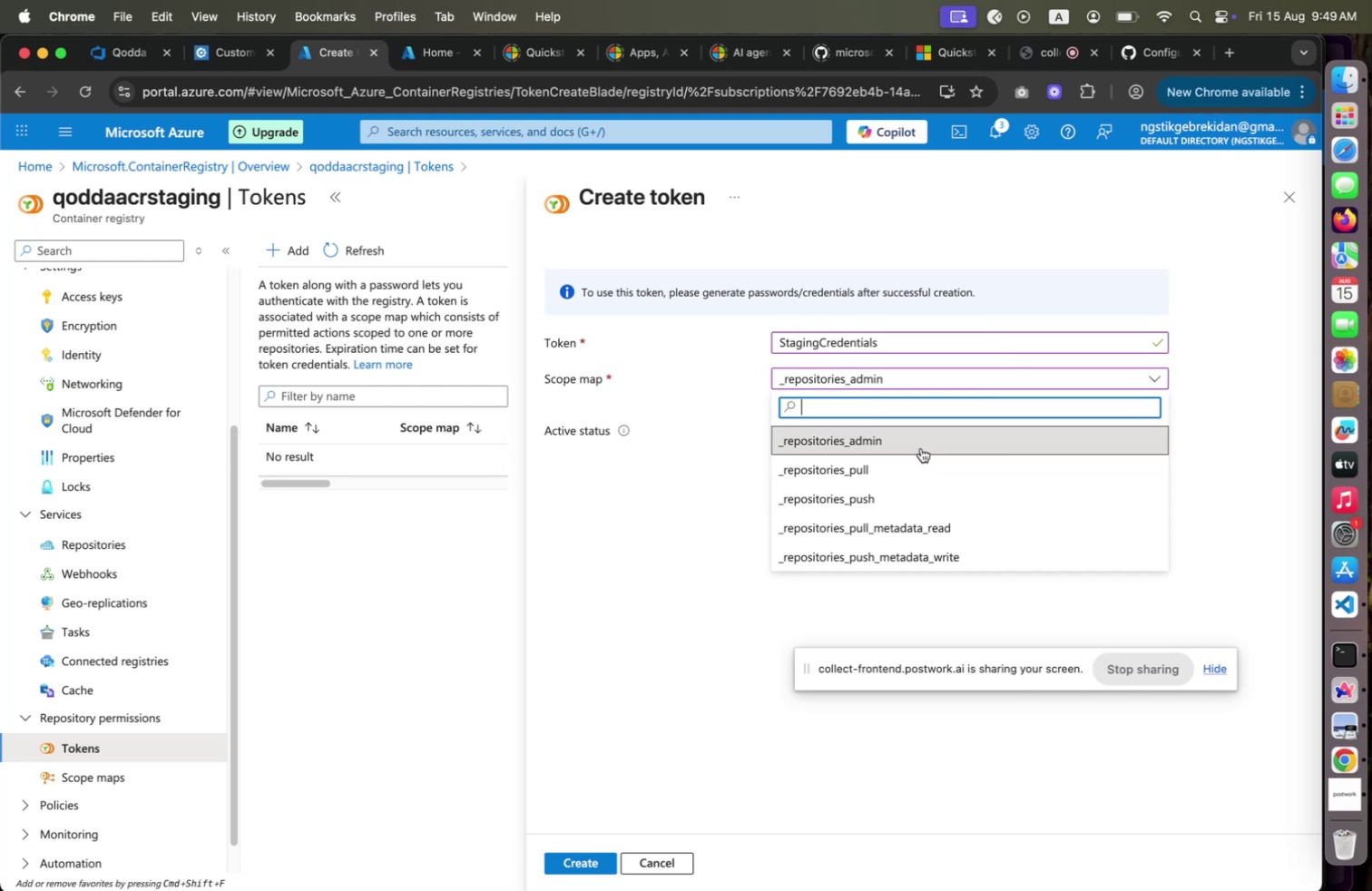 
wait(7.23)
 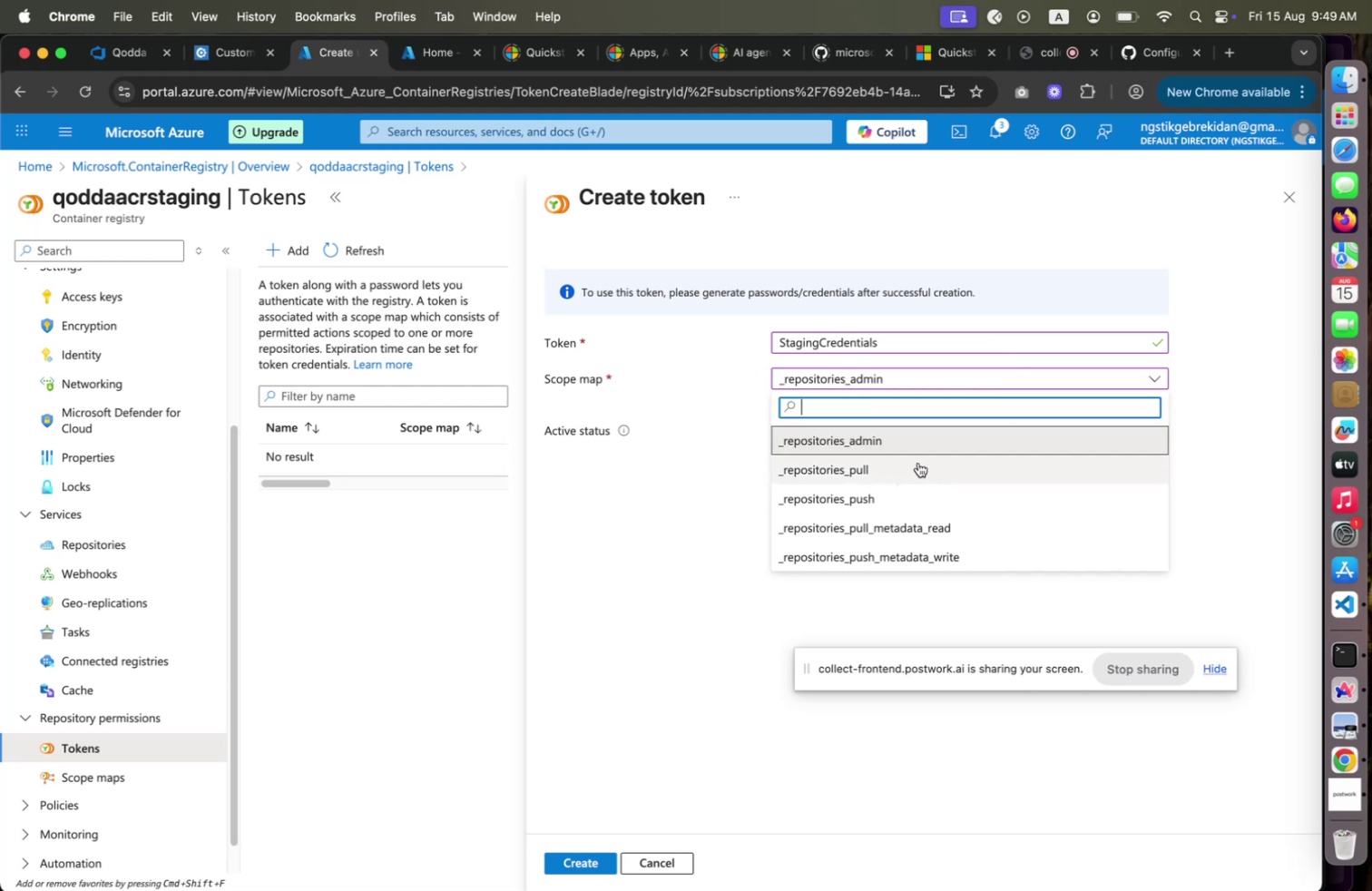 
left_click([921, 445])
 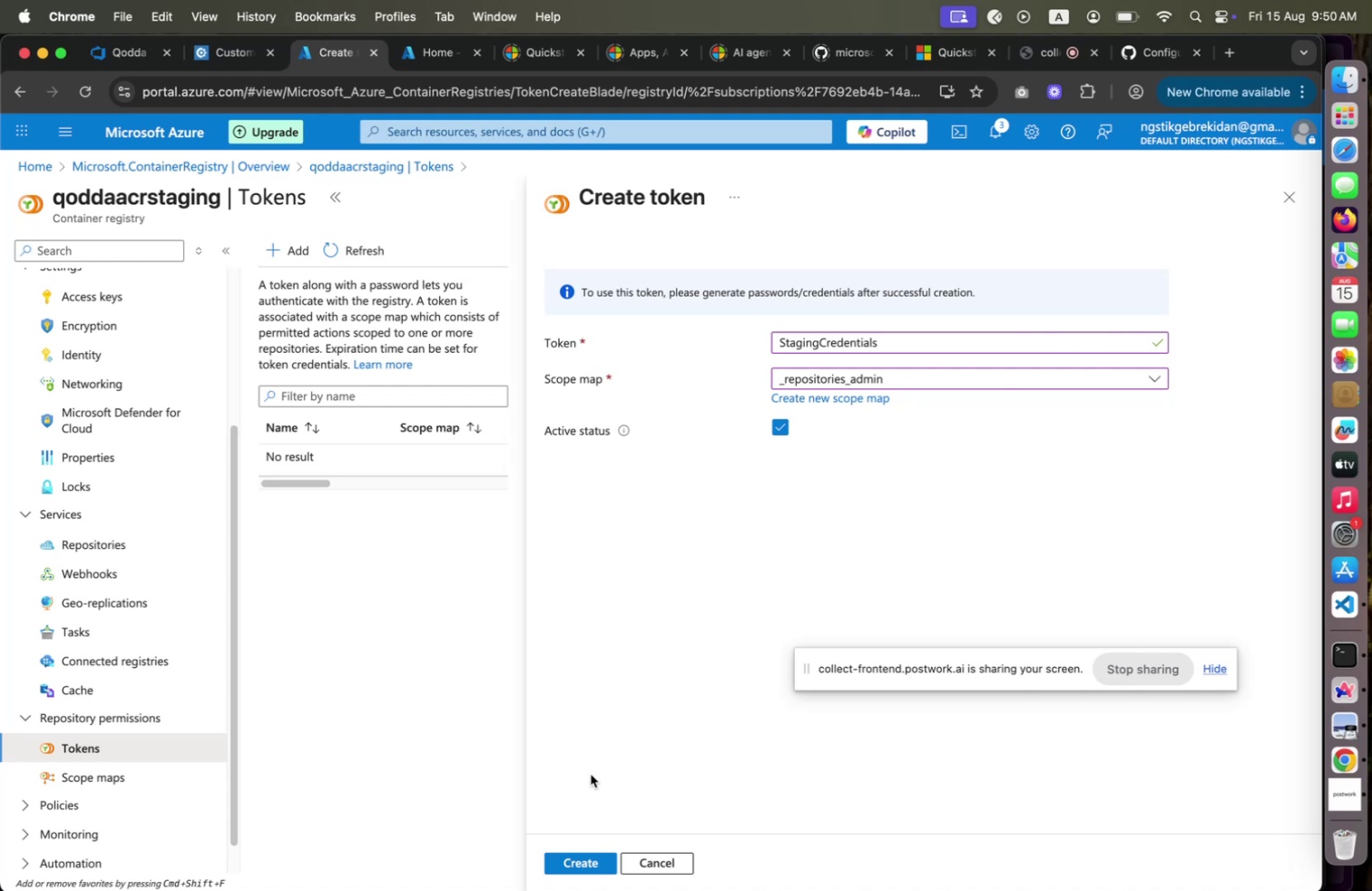 
left_click([593, 862])
 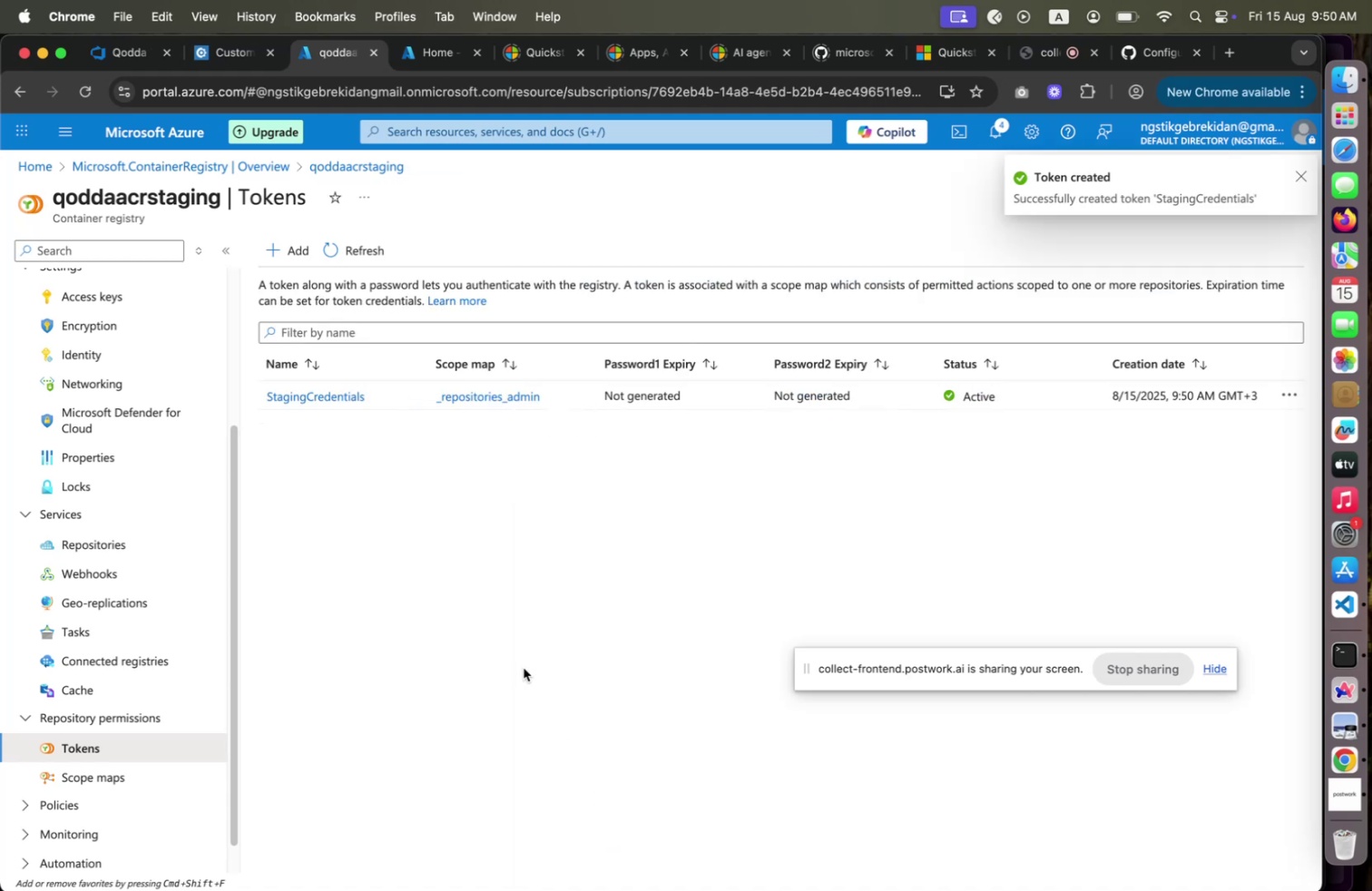 
wait(12.2)
 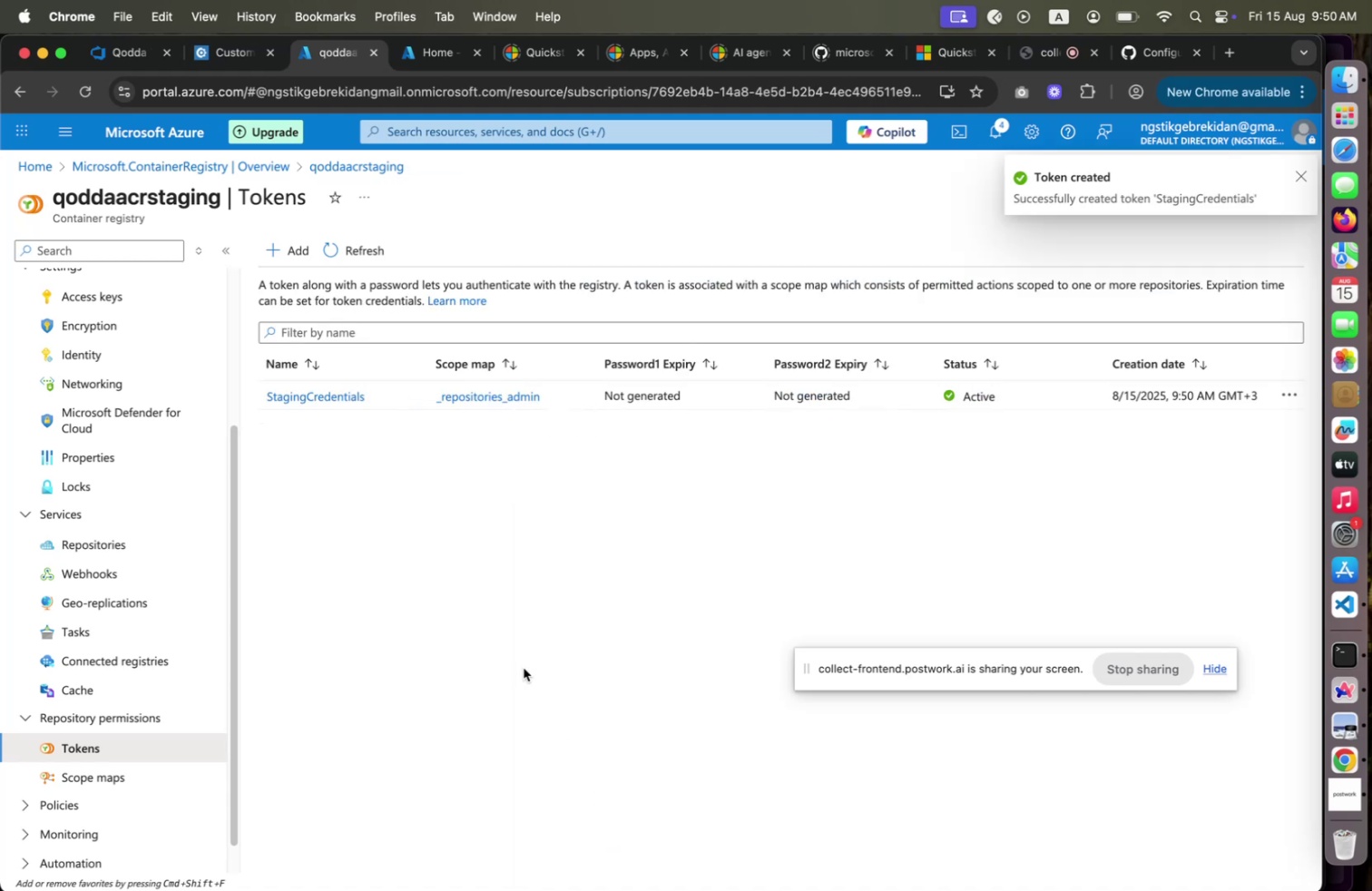 
left_click([341, 397])
 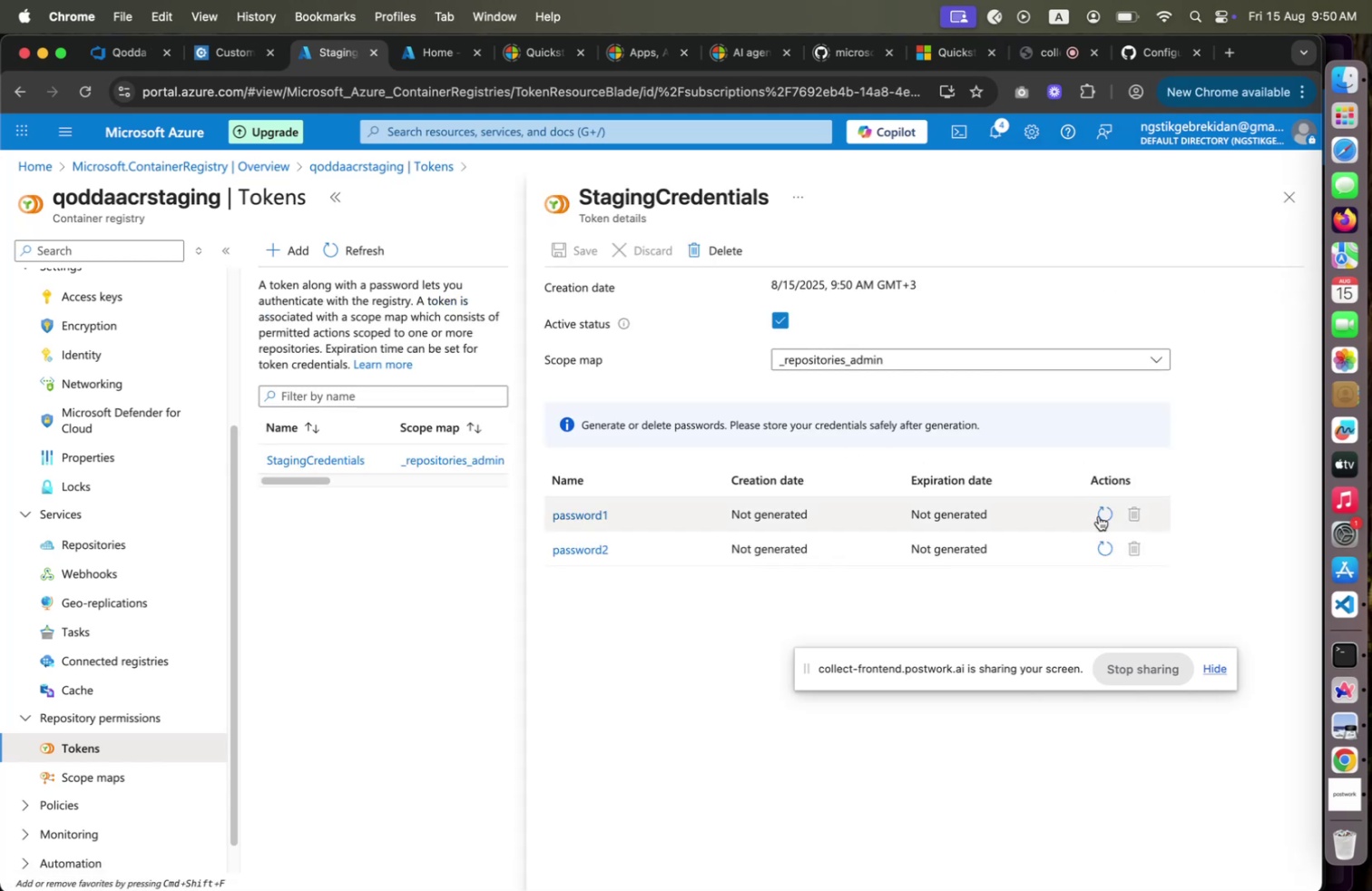 
wait(11.13)
 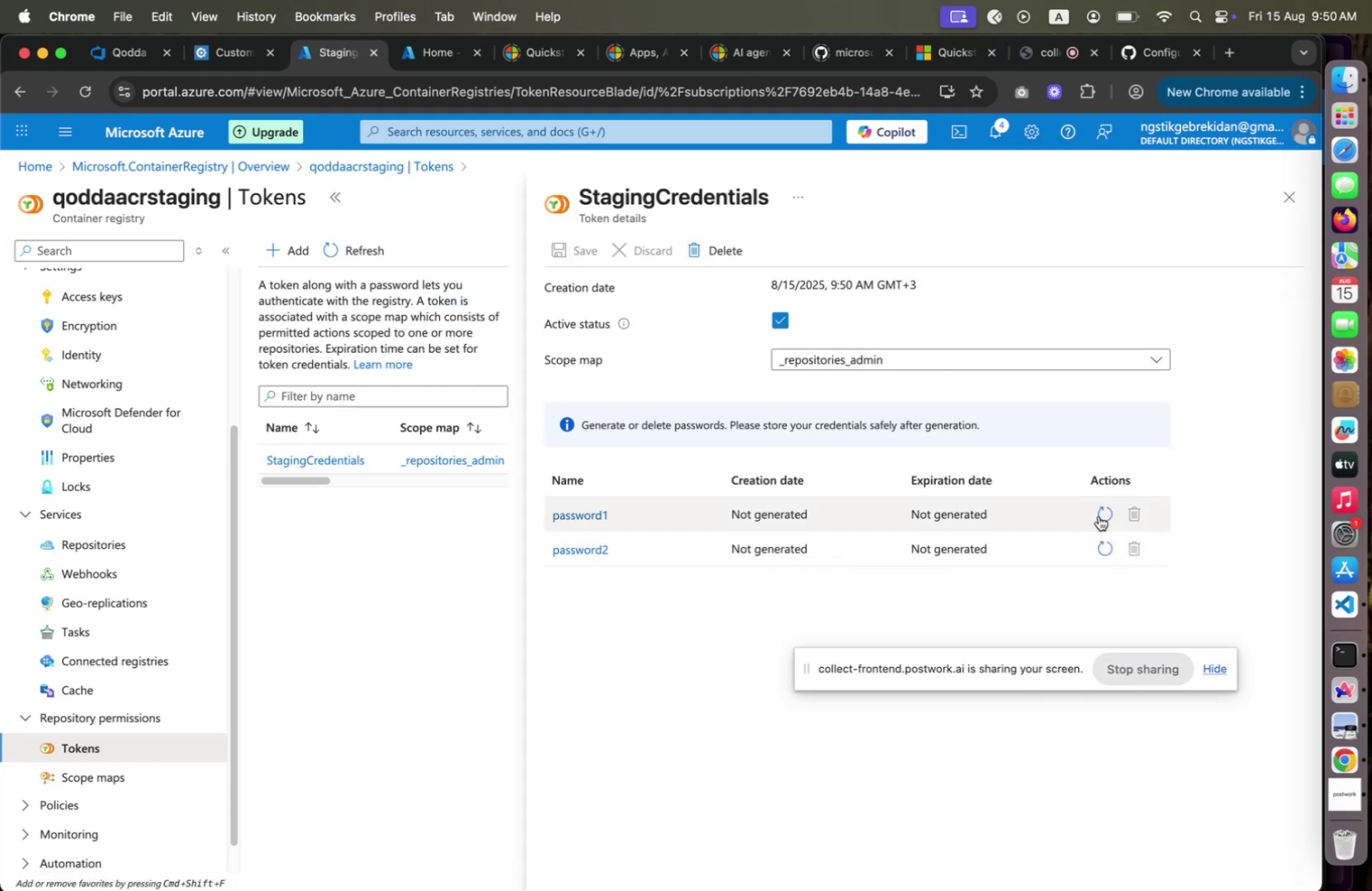 
left_click([1102, 516])
 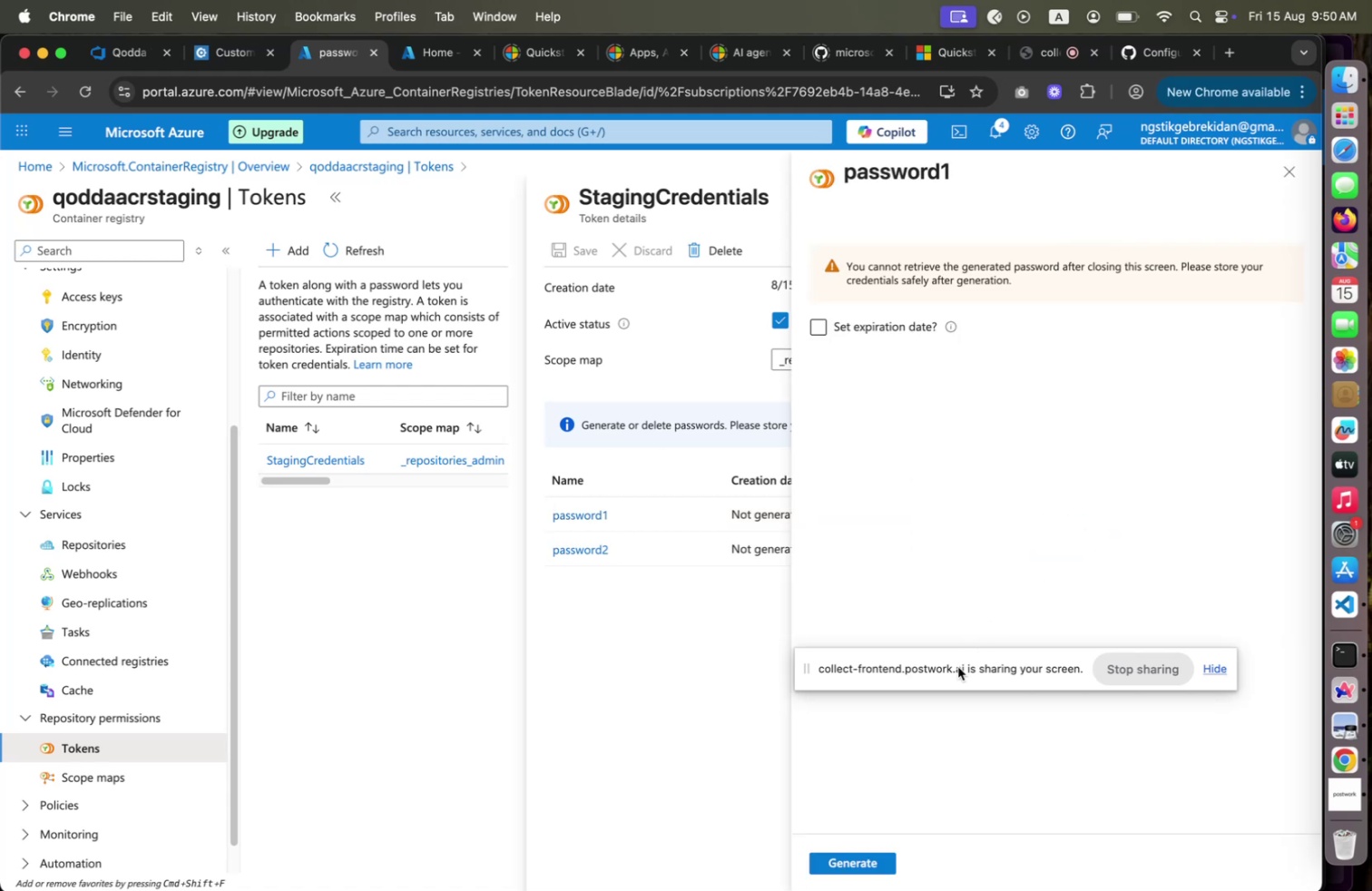 
left_click_drag(start_coordinate=[958, 667], to_coordinate=[474, 629])
 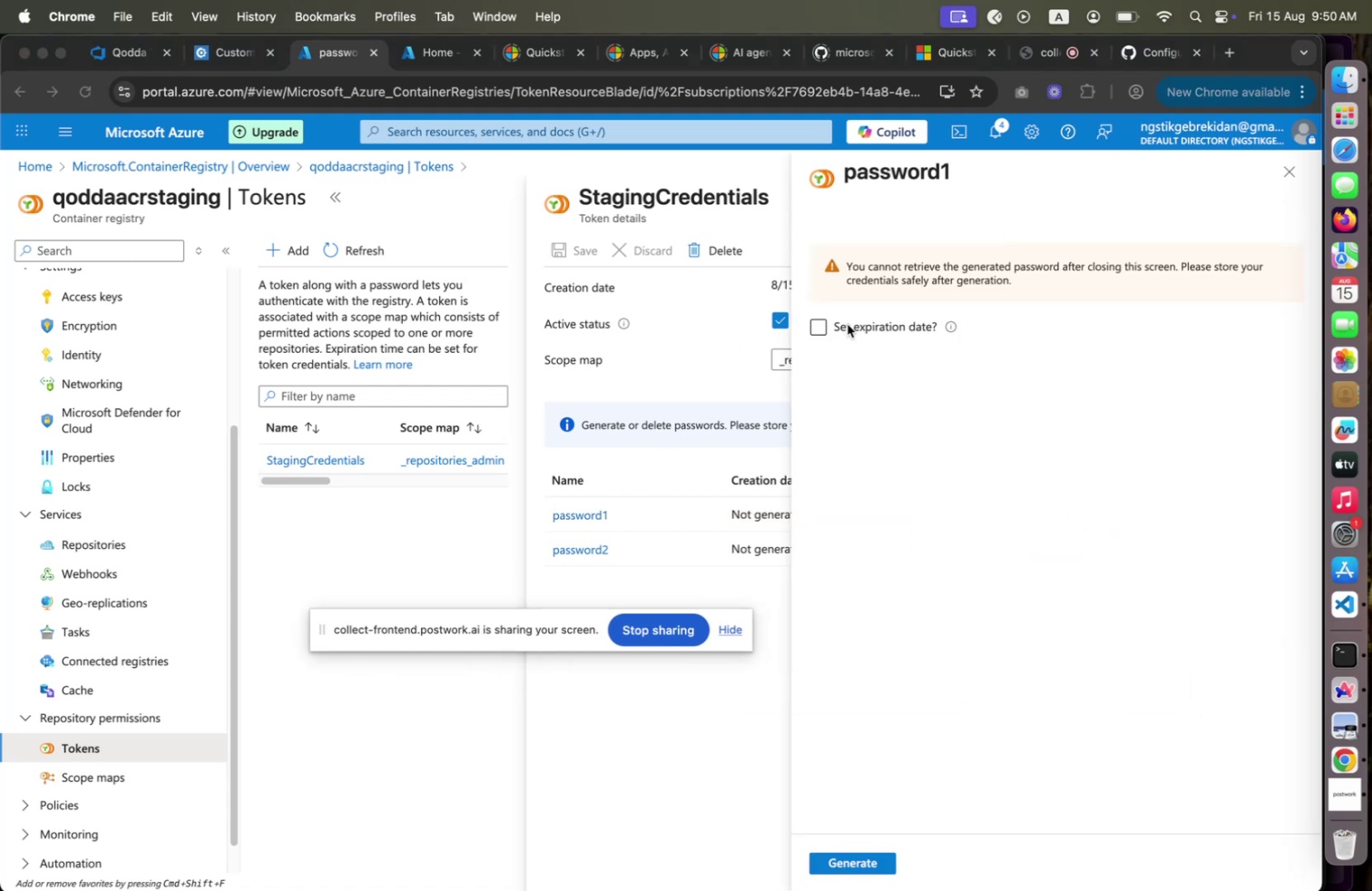 
left_click([815, 336])
 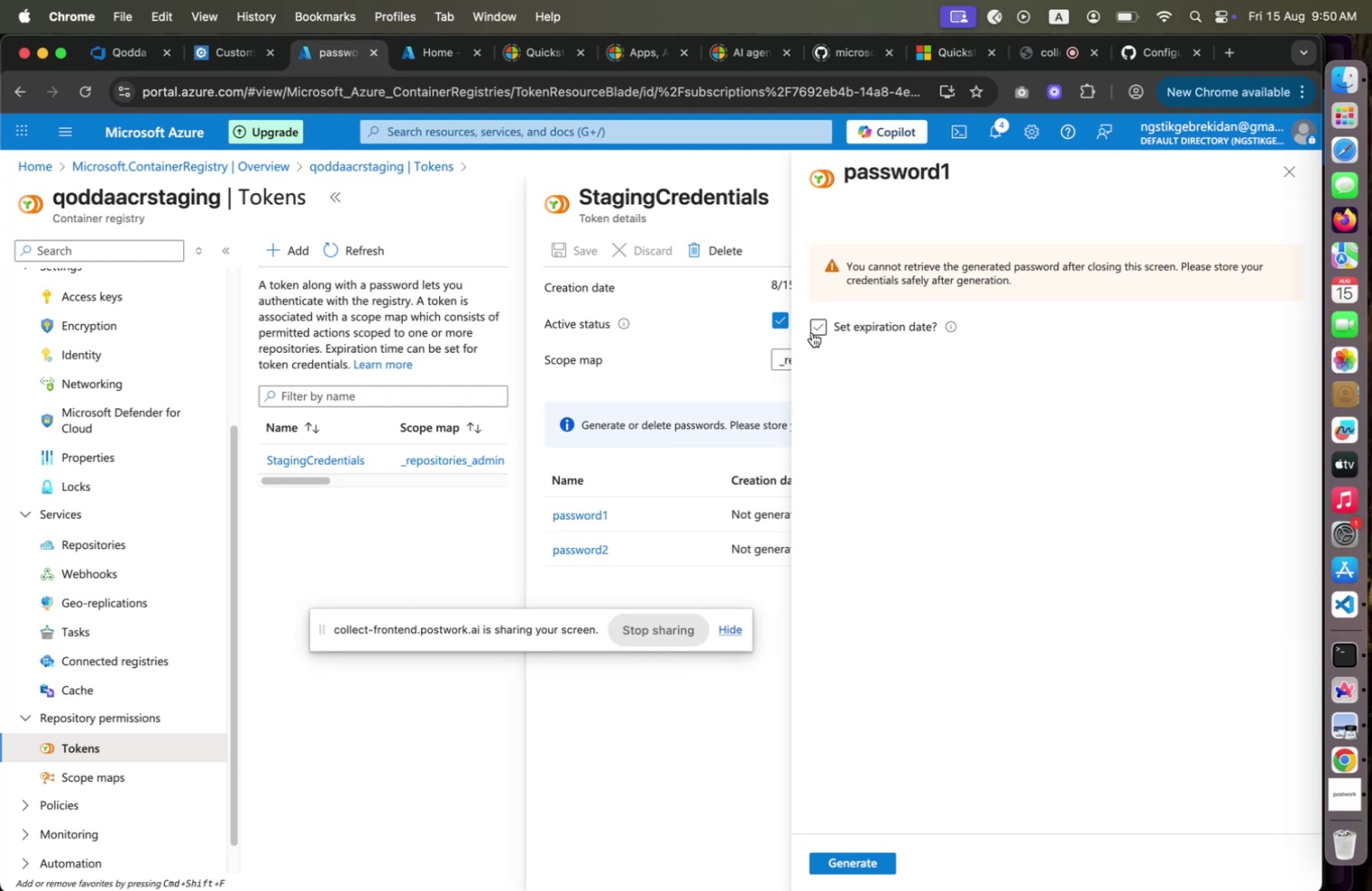 
left_click([812, 332])
 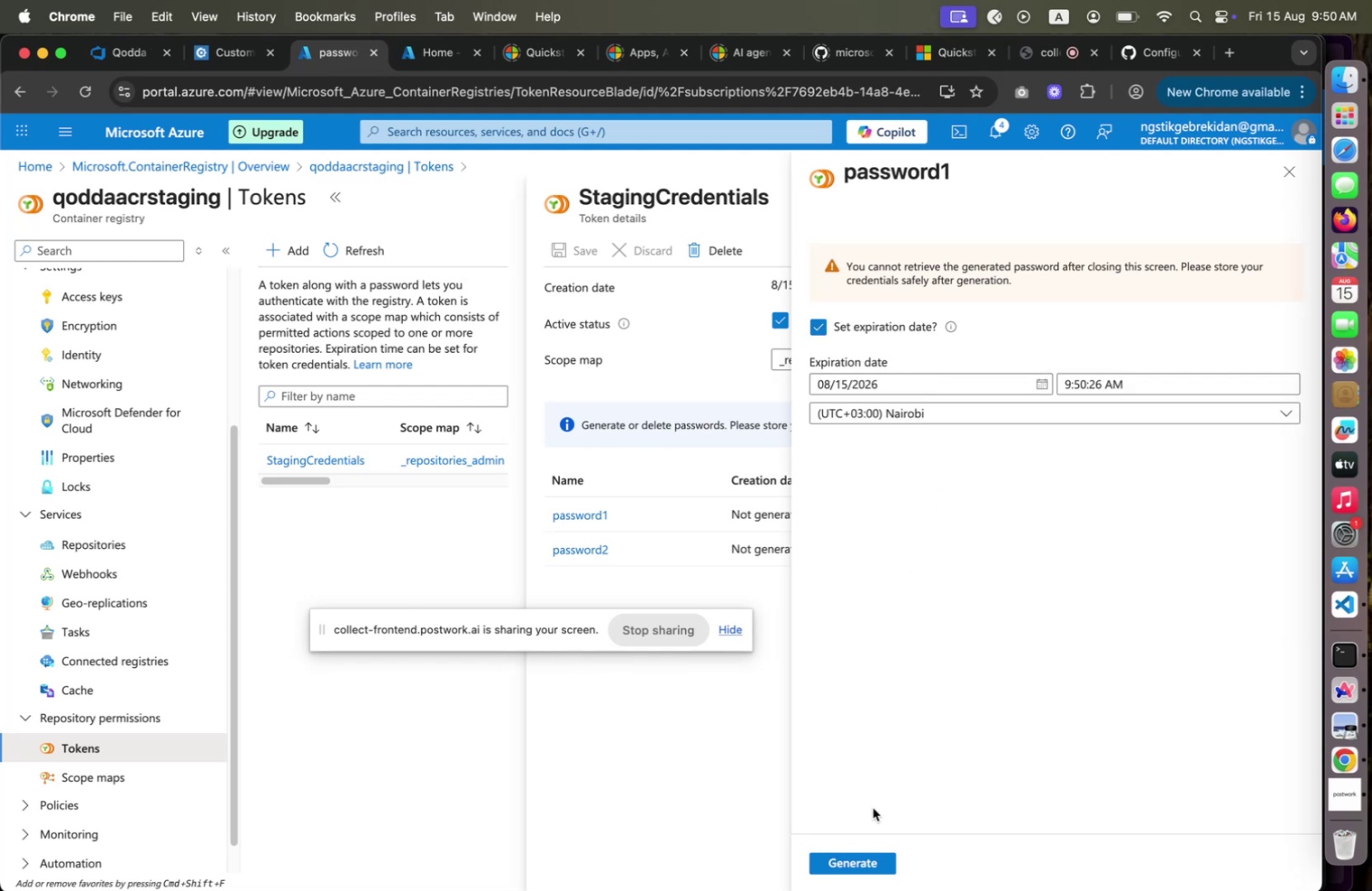 
left_click([853, 857])
 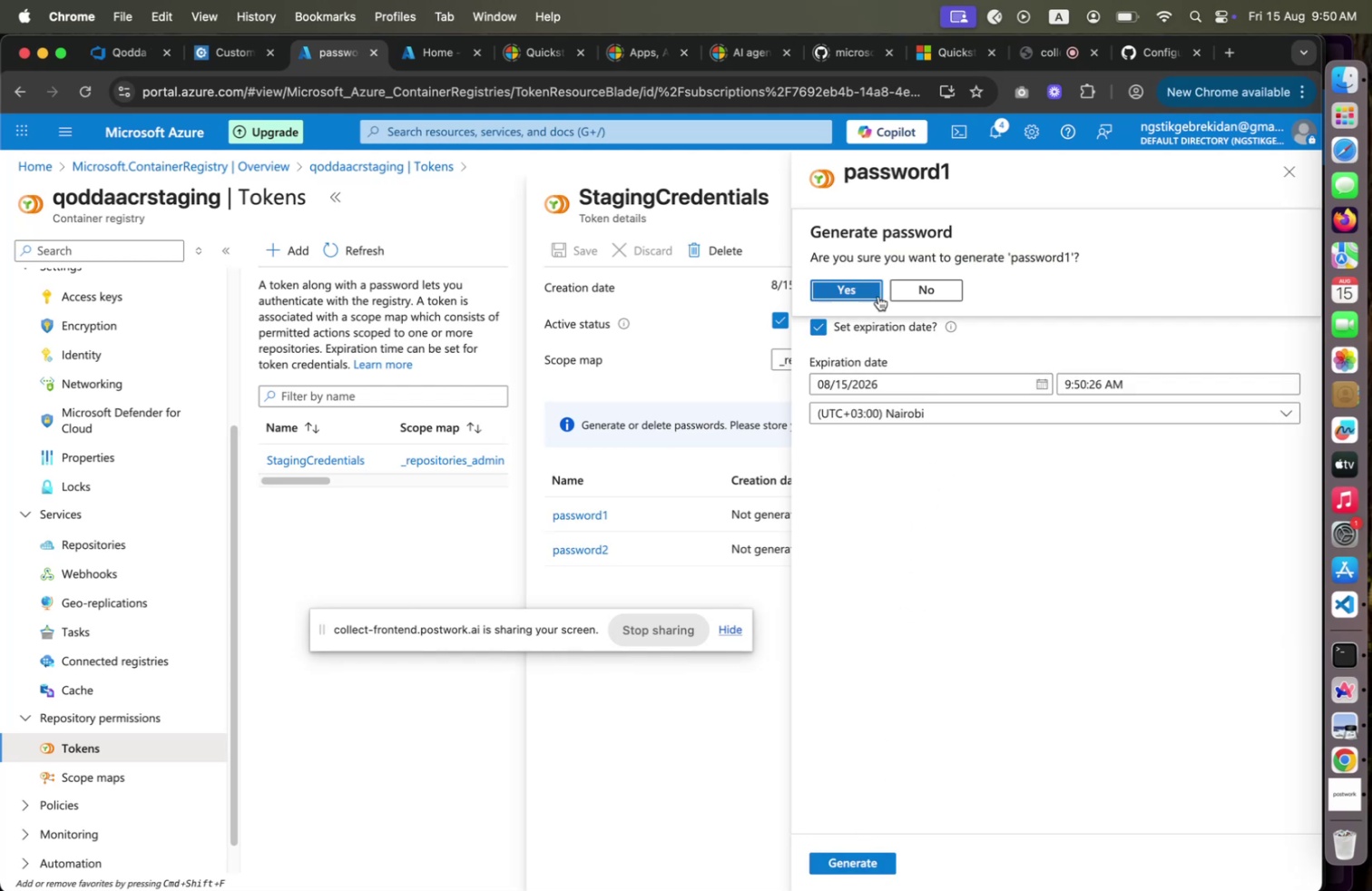 
left_click([853, 294])
 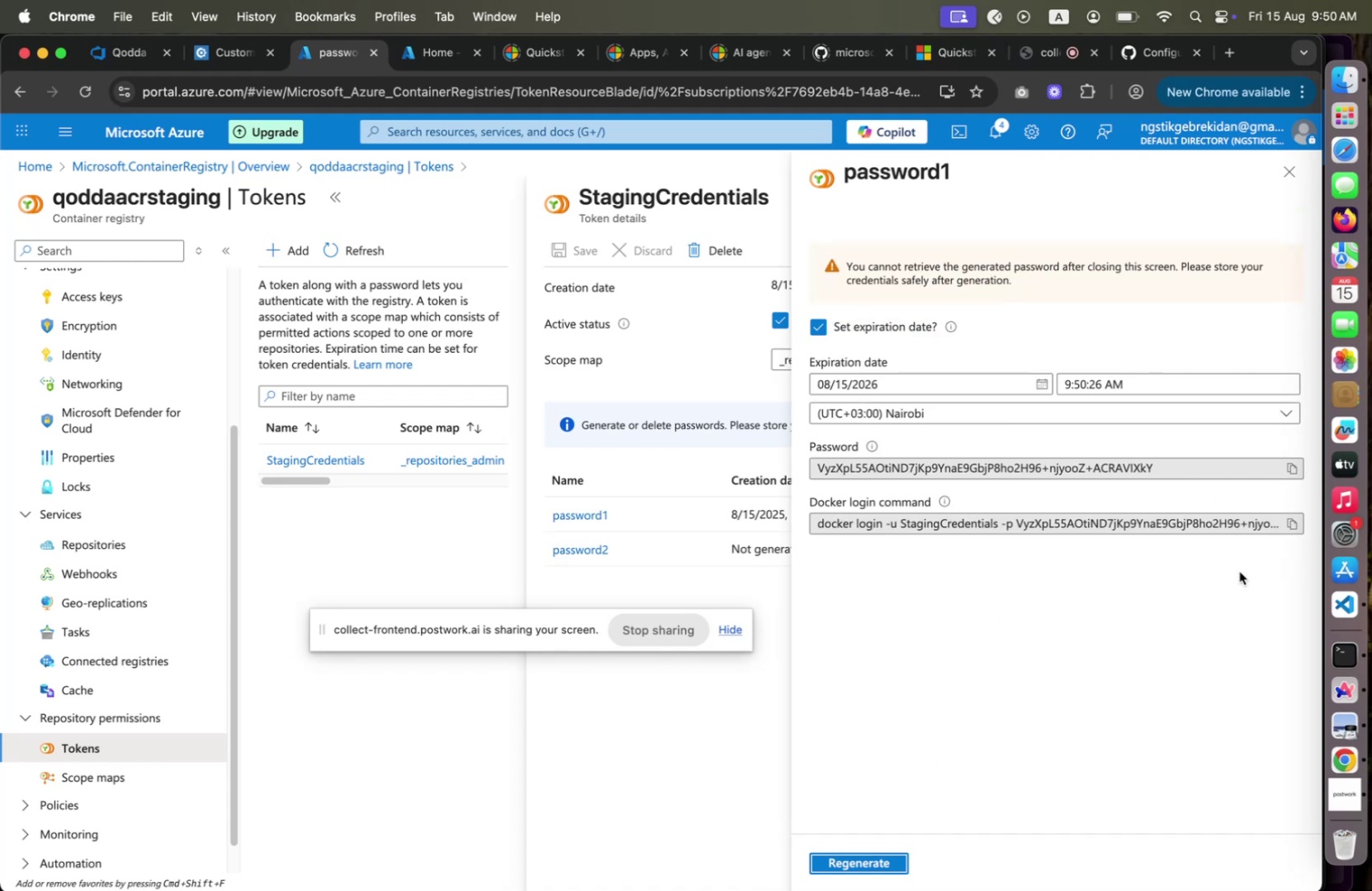 
wait(15.59)
 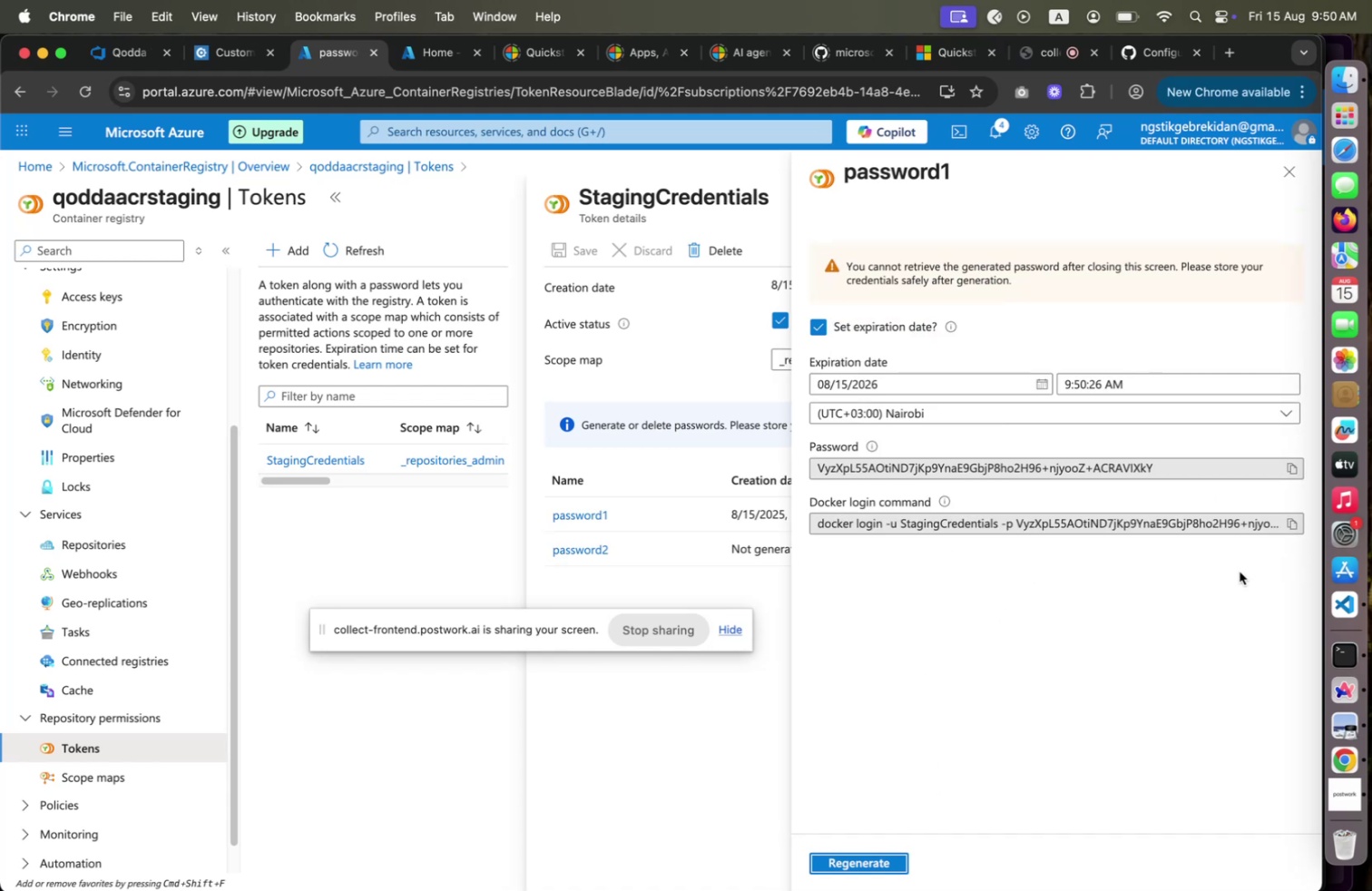 
left_click([1294, 472])
 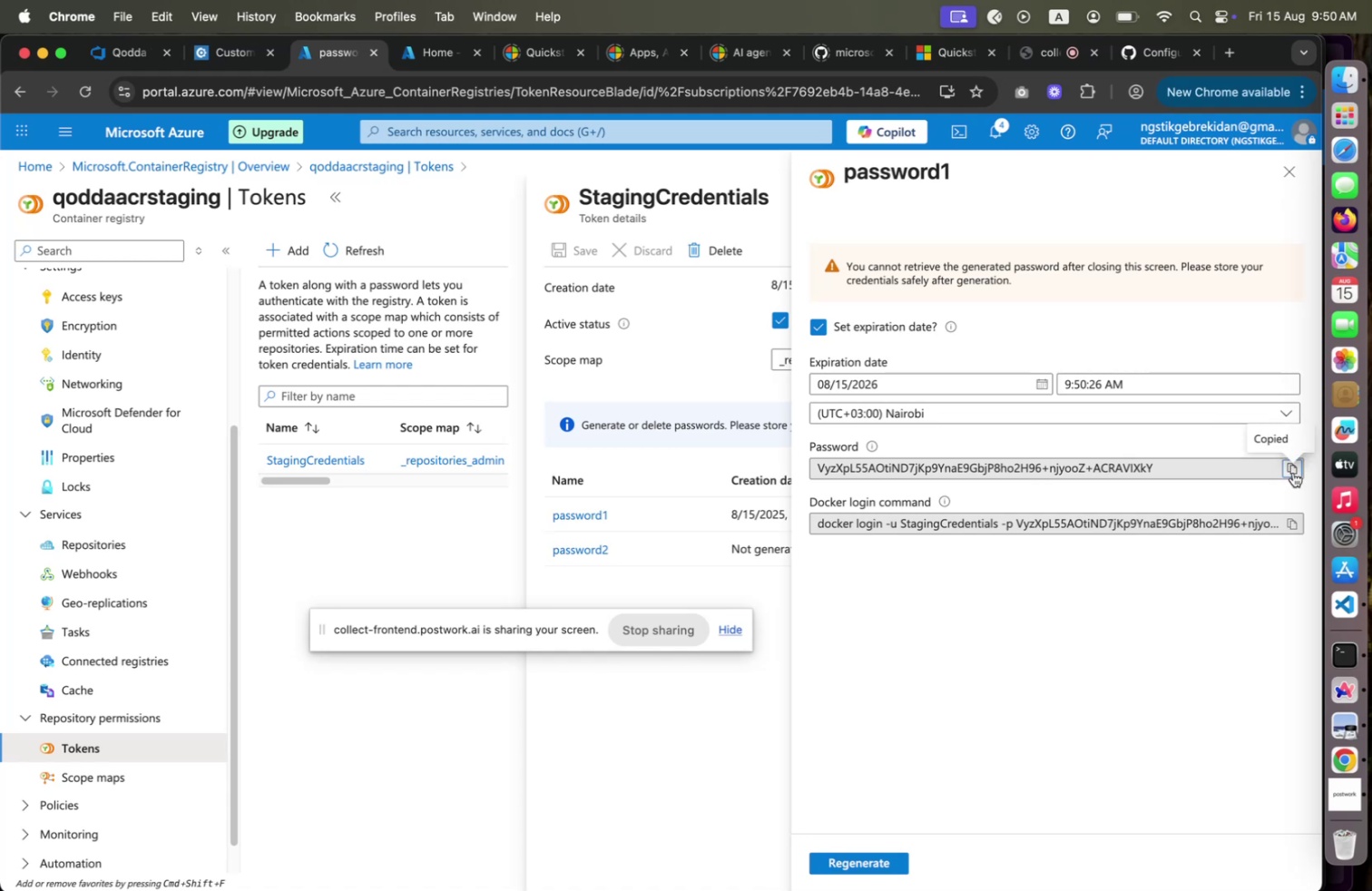 
key(Meta+CommandLeft)
 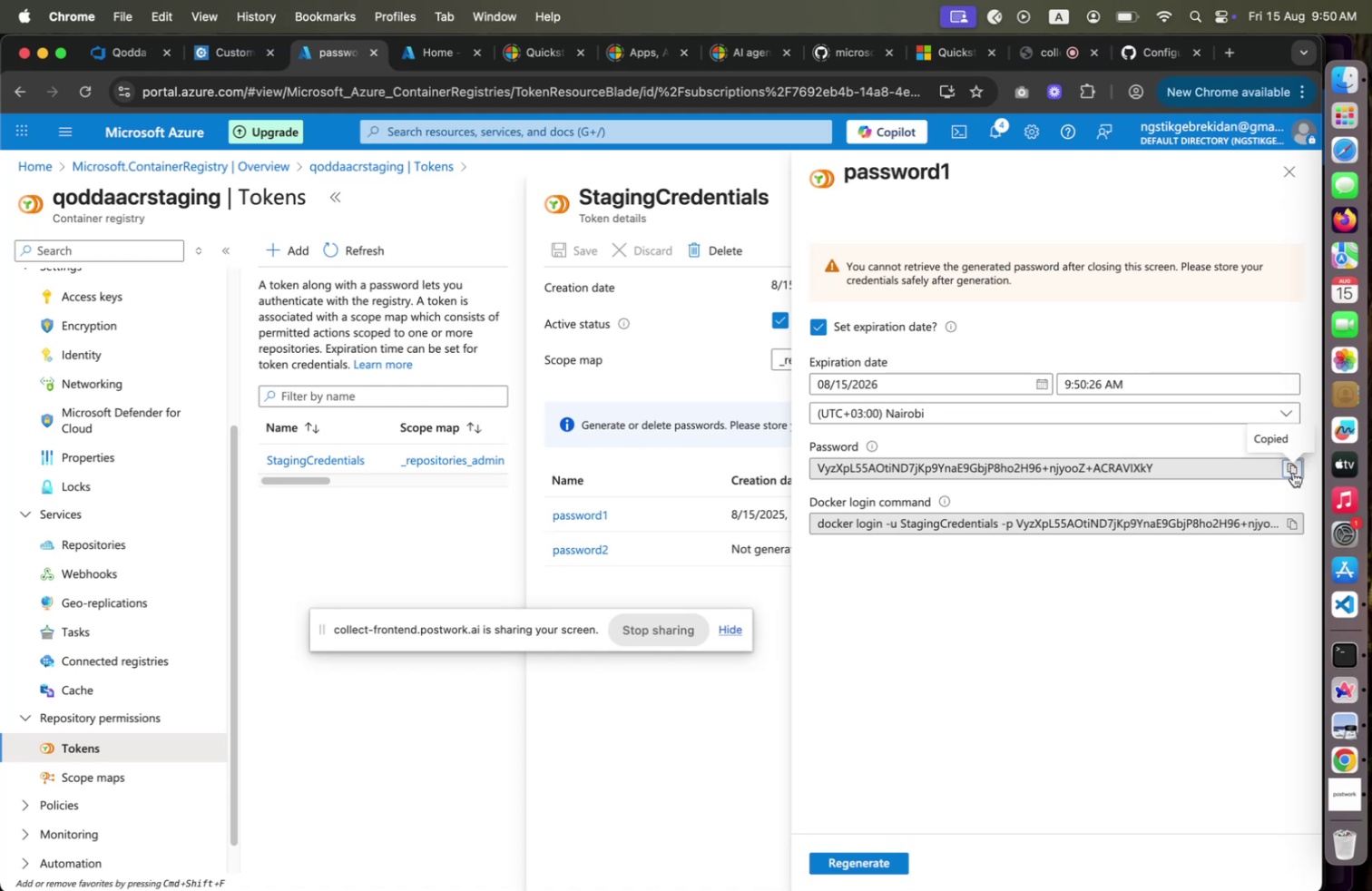 
key(Meta+Tab)
 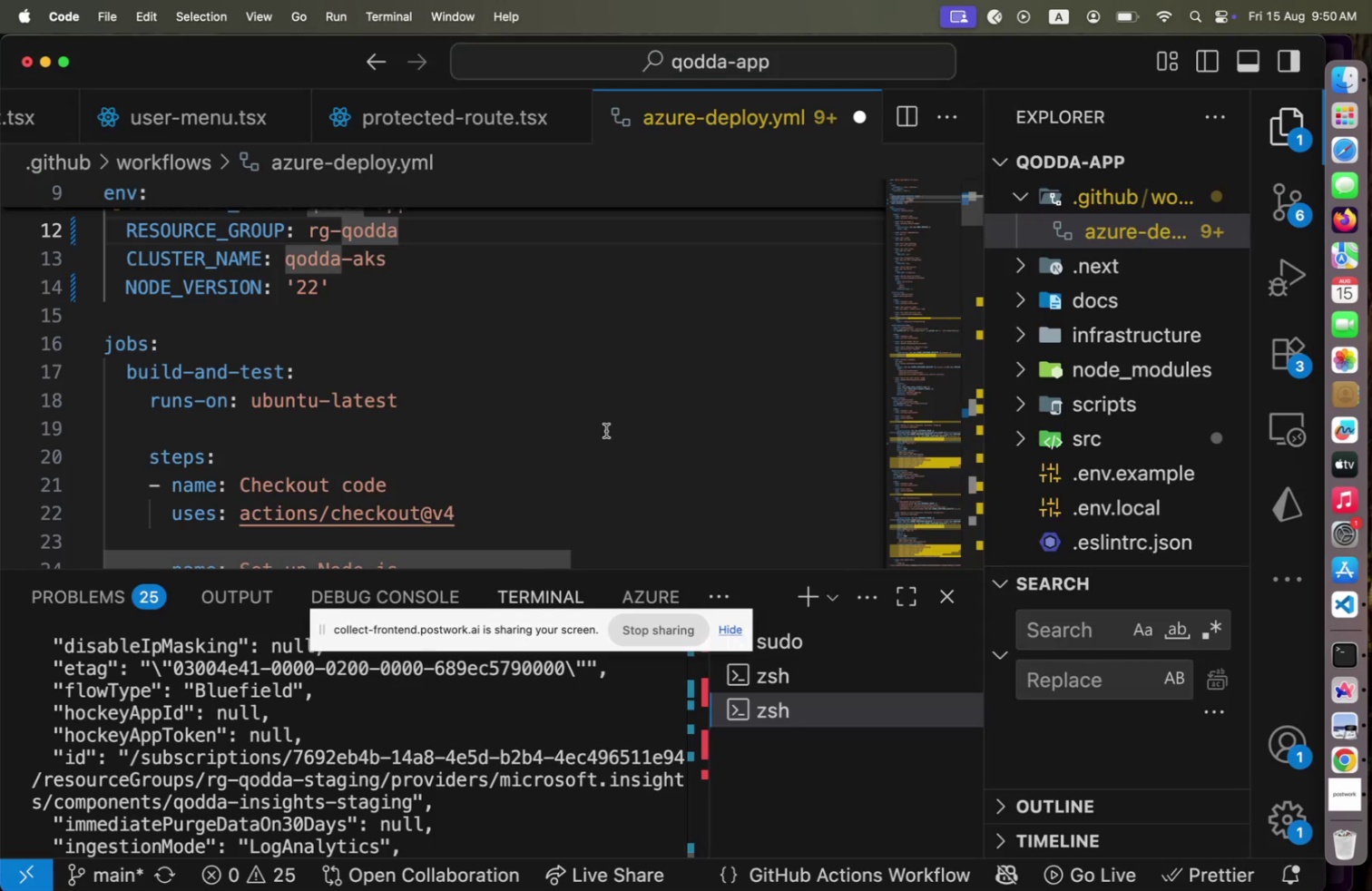 
key(Meta+CommandLeft)
 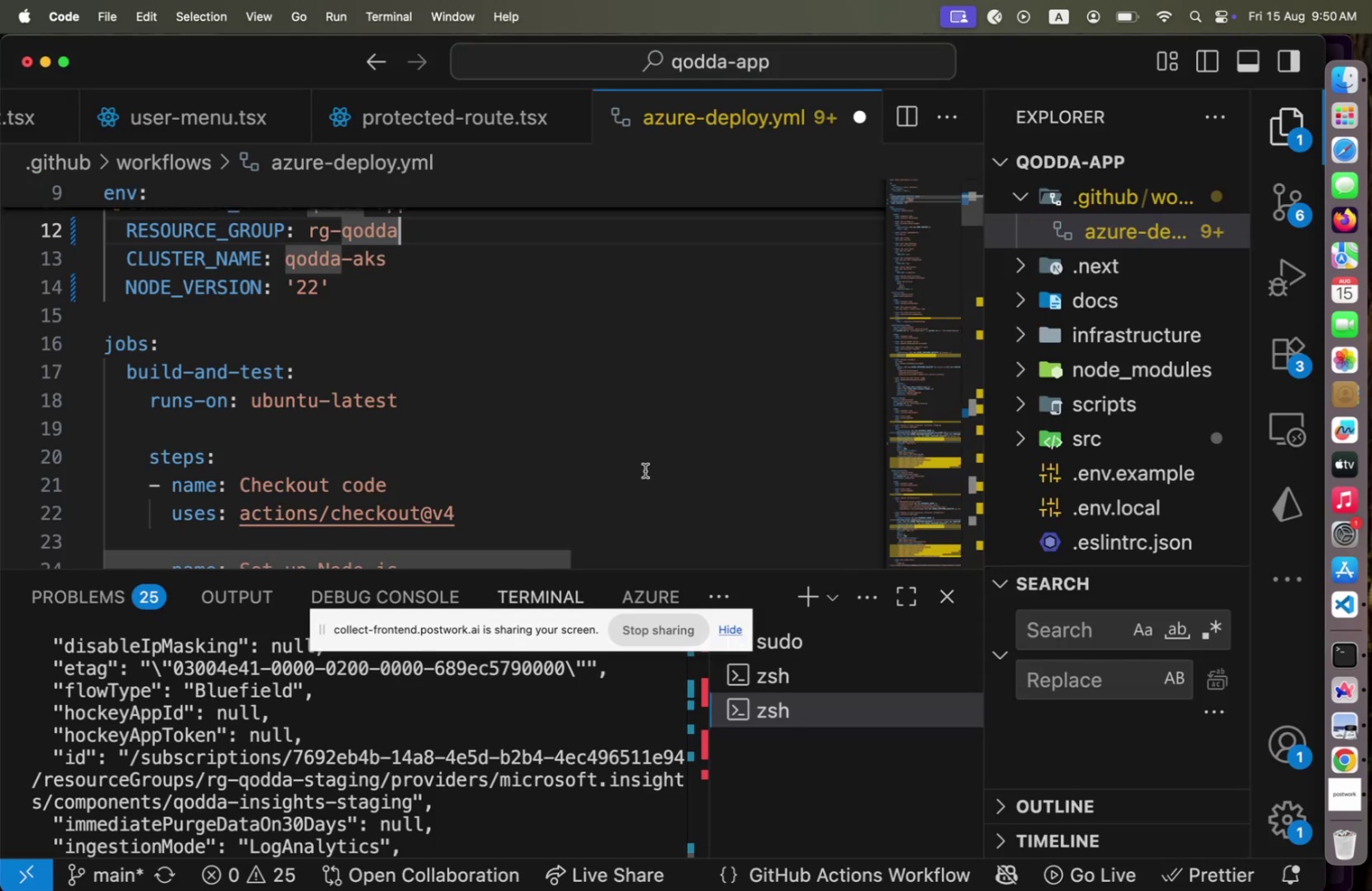 
key(Meta+Tab)
 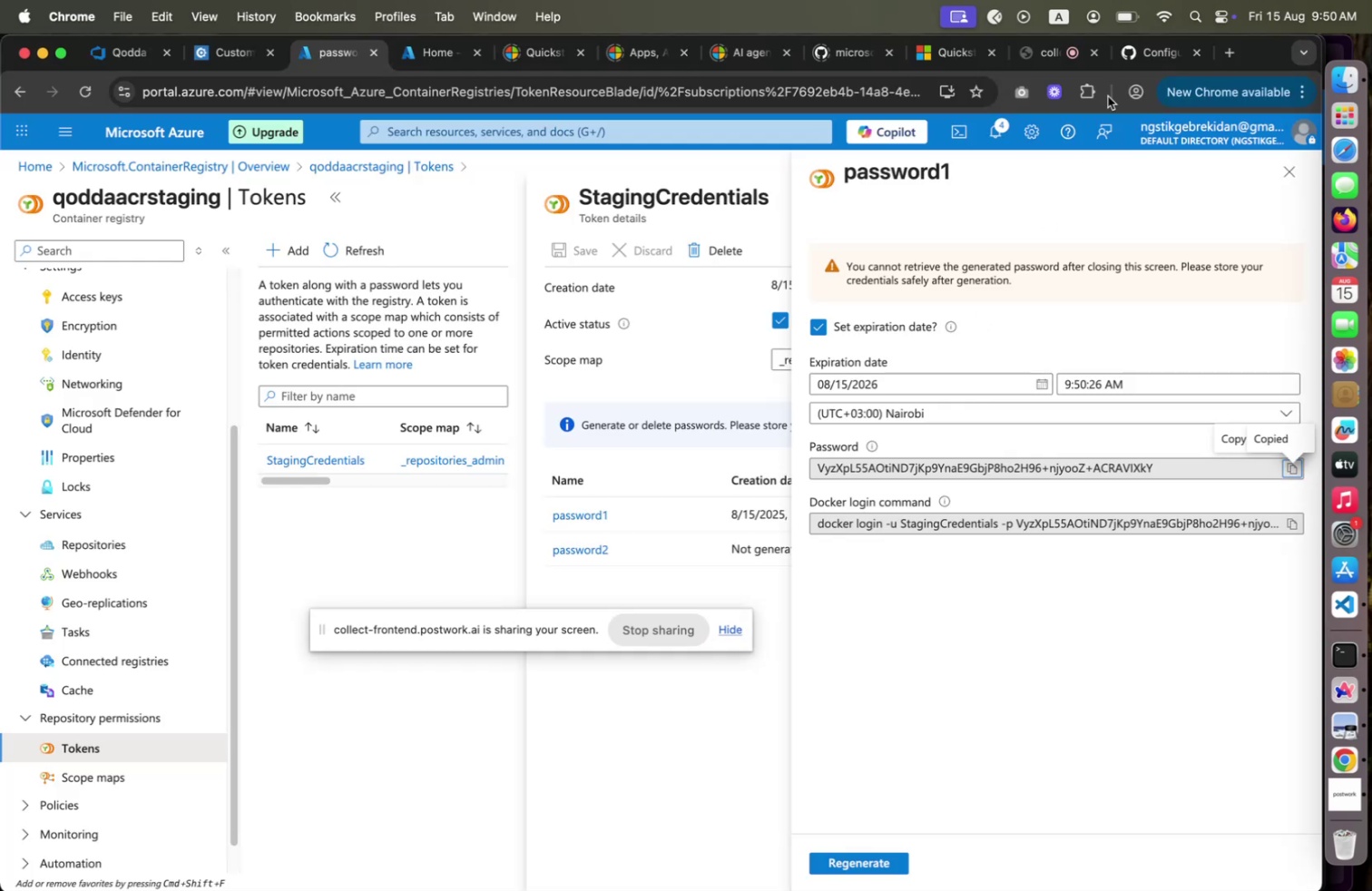 
left_click([1142, 56])
 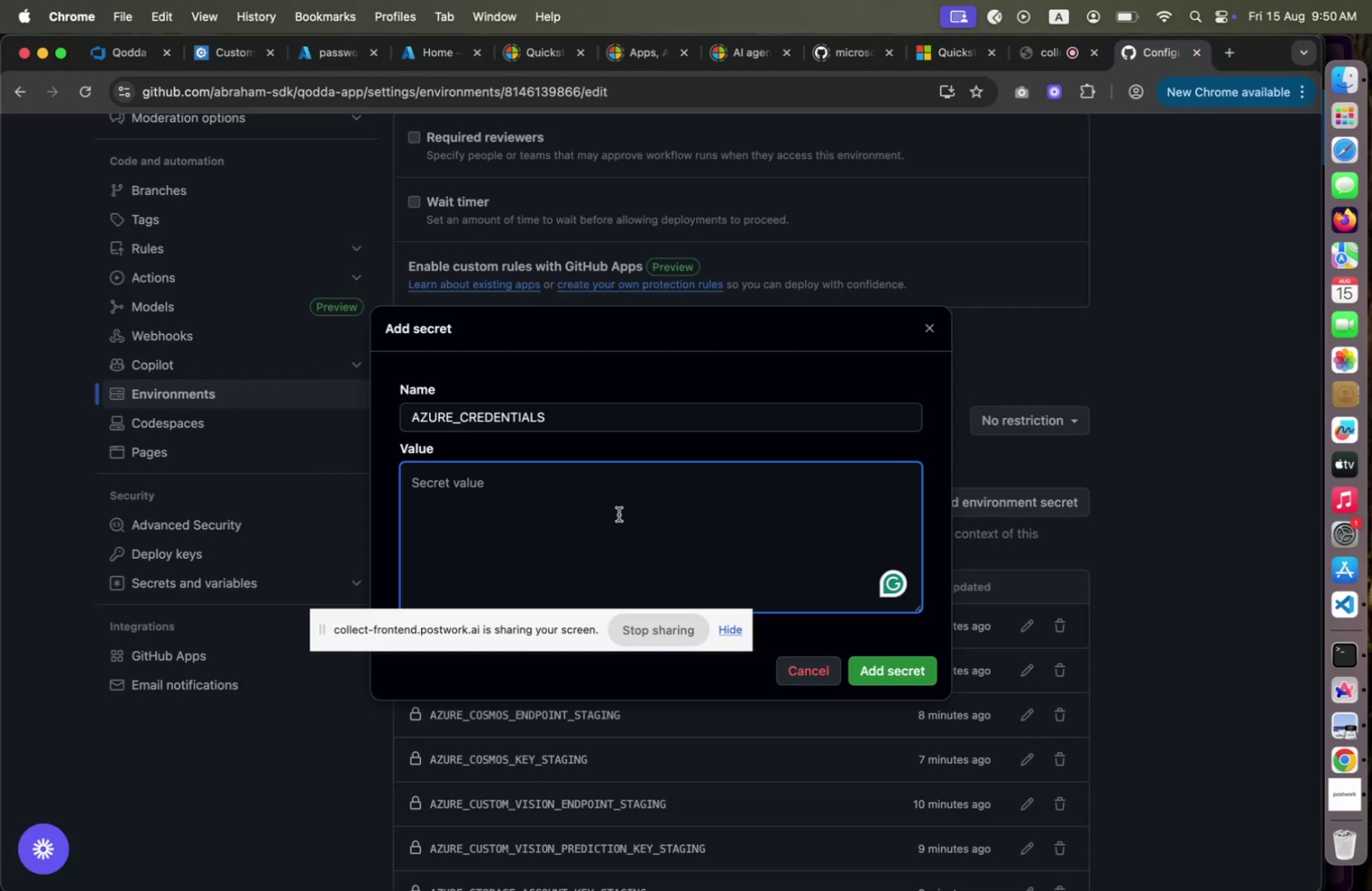 
key(Meta+V)
 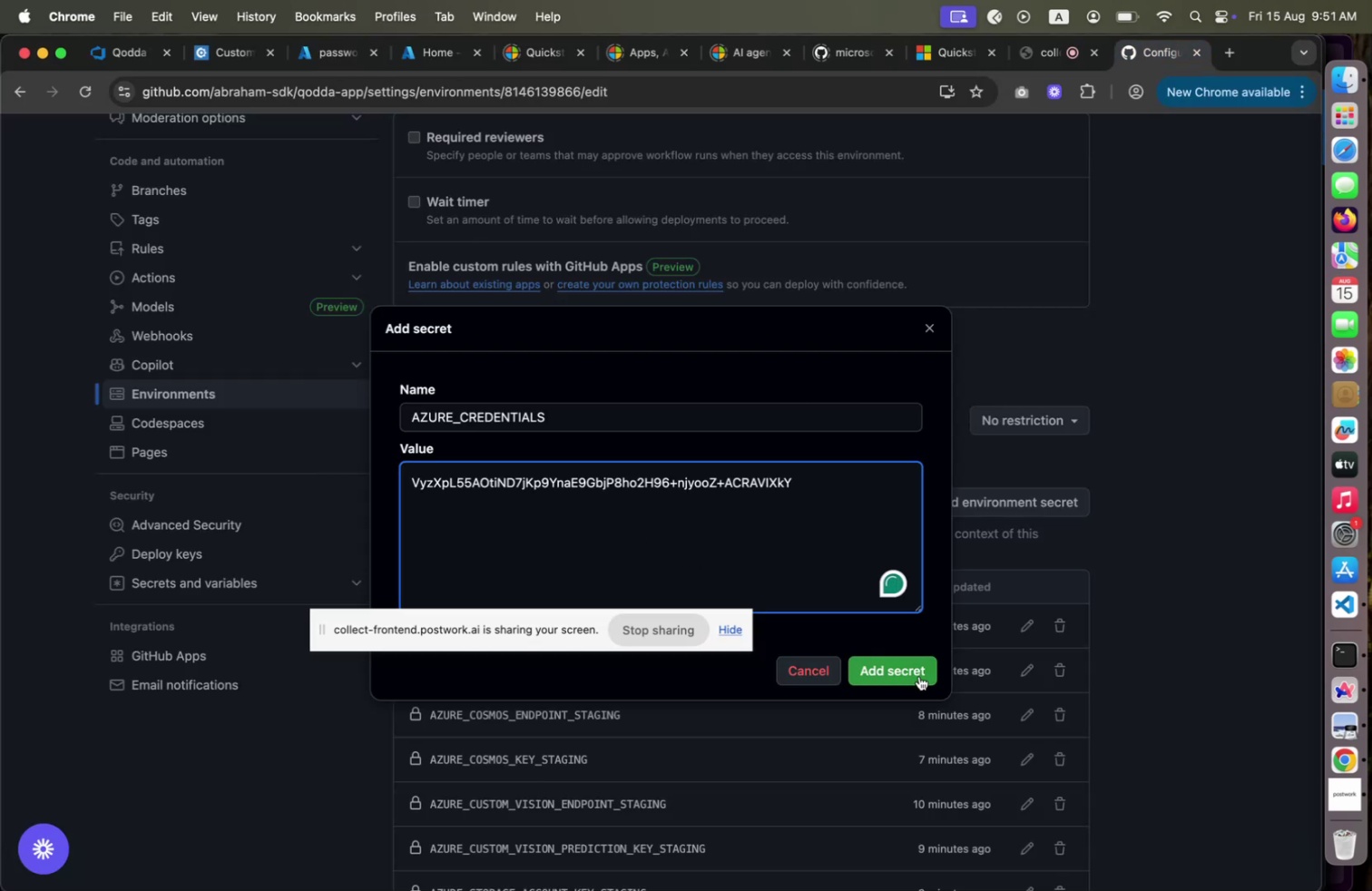 
left_click([920, 671])
 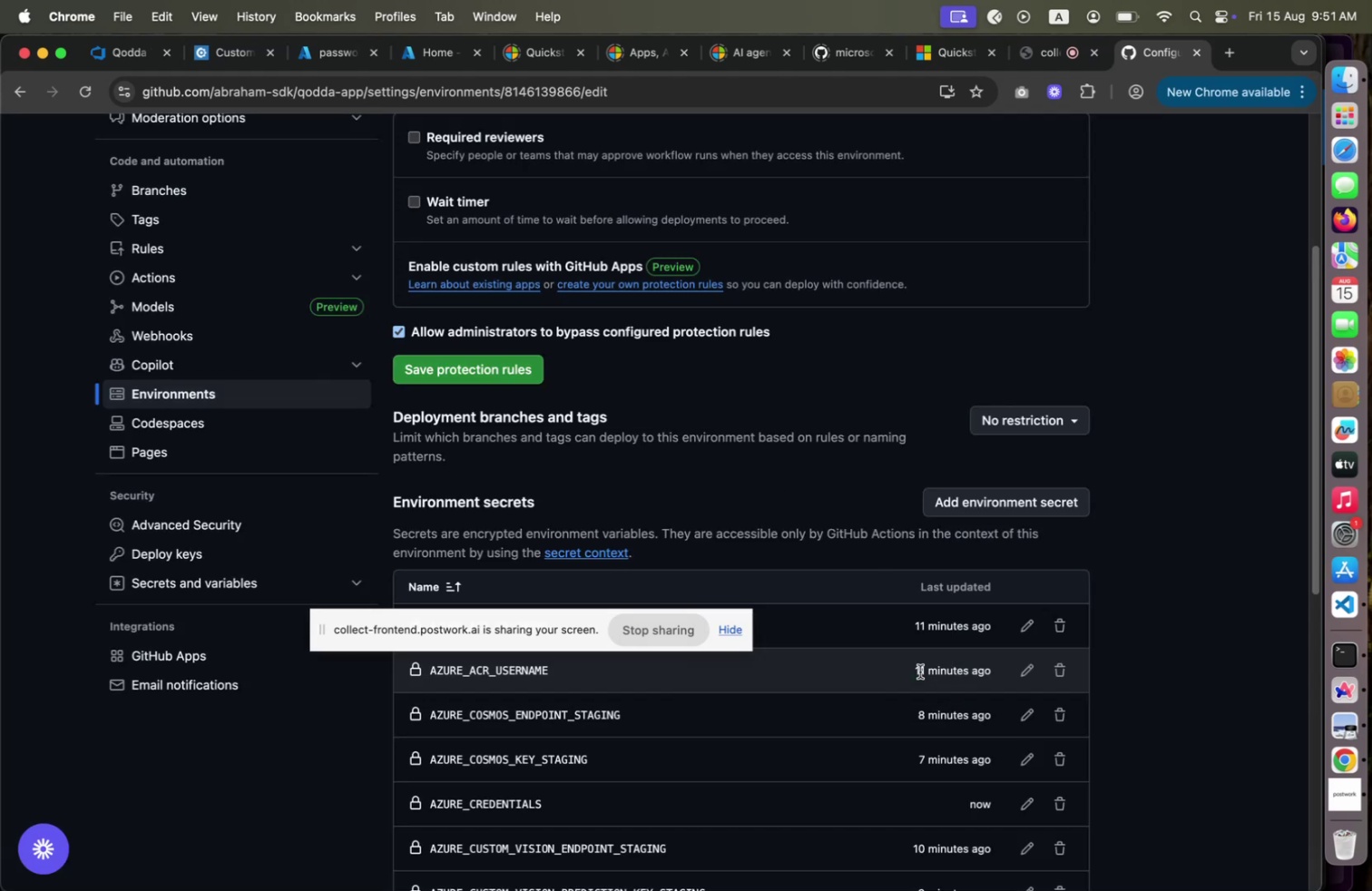 
key(Meta+CommandLeft)
 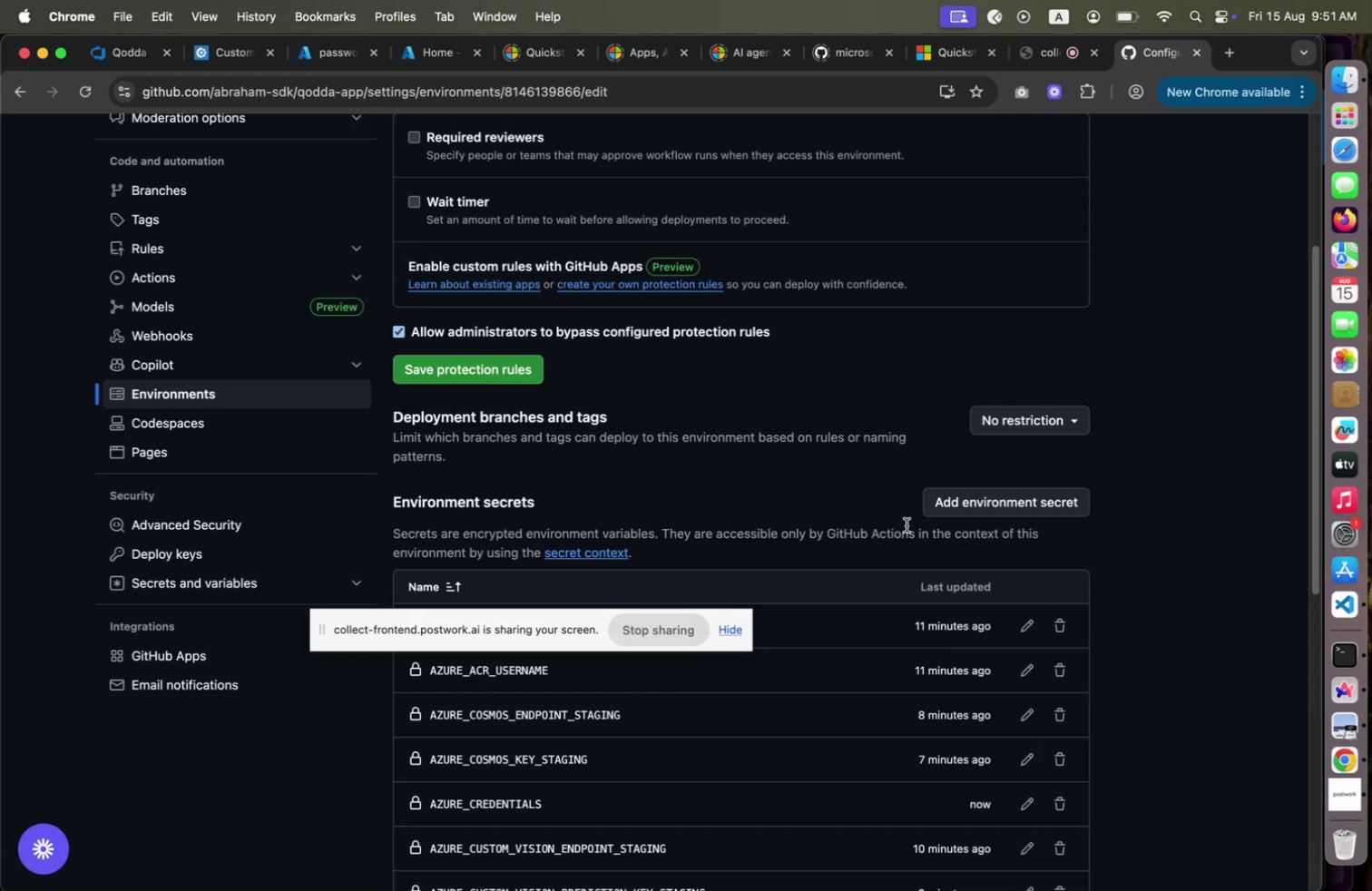 
key(Meta+Tab)
 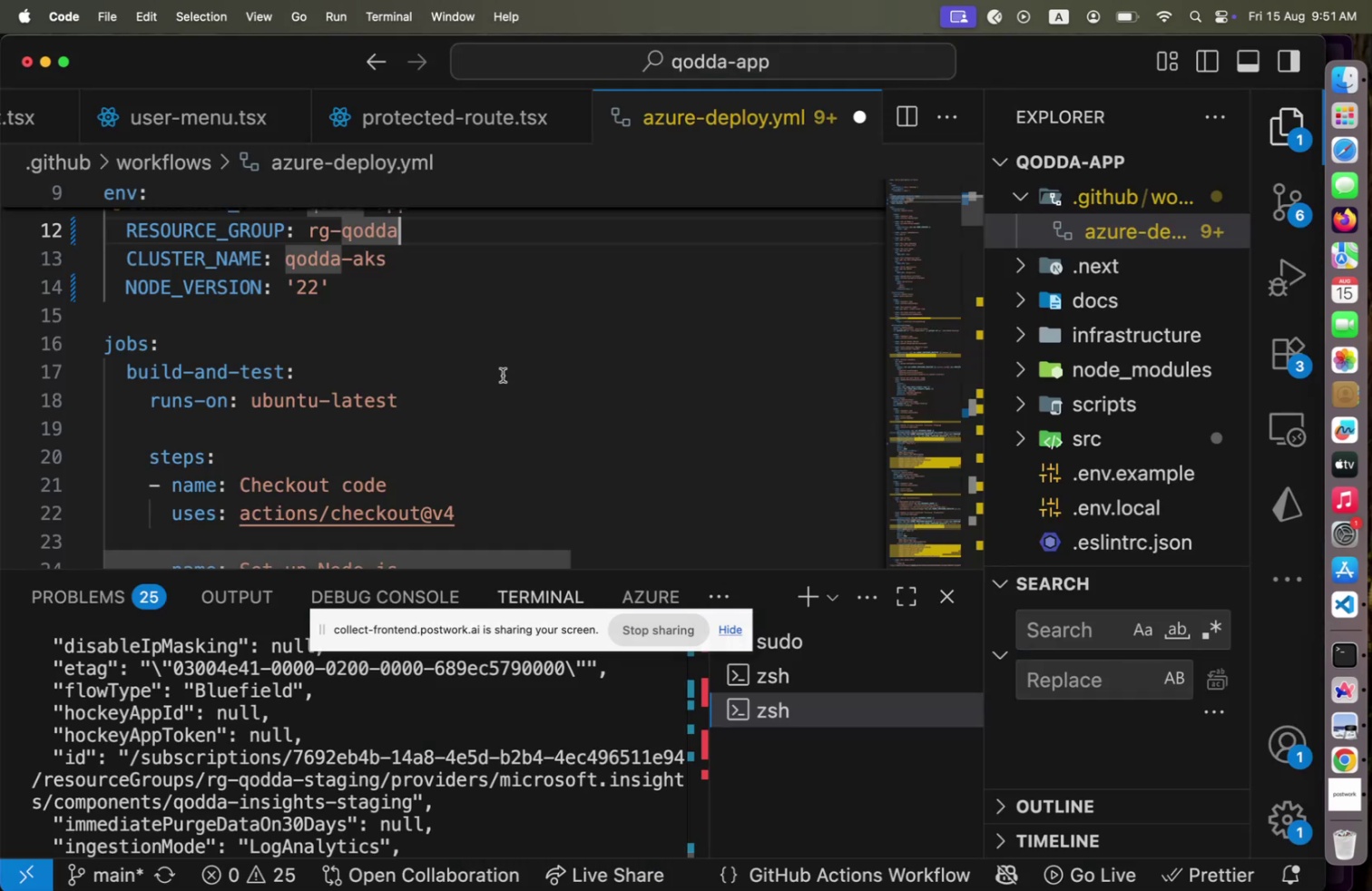 
scroll: coordinate [480, 380], scroll_direction: down, amount: 8.0
 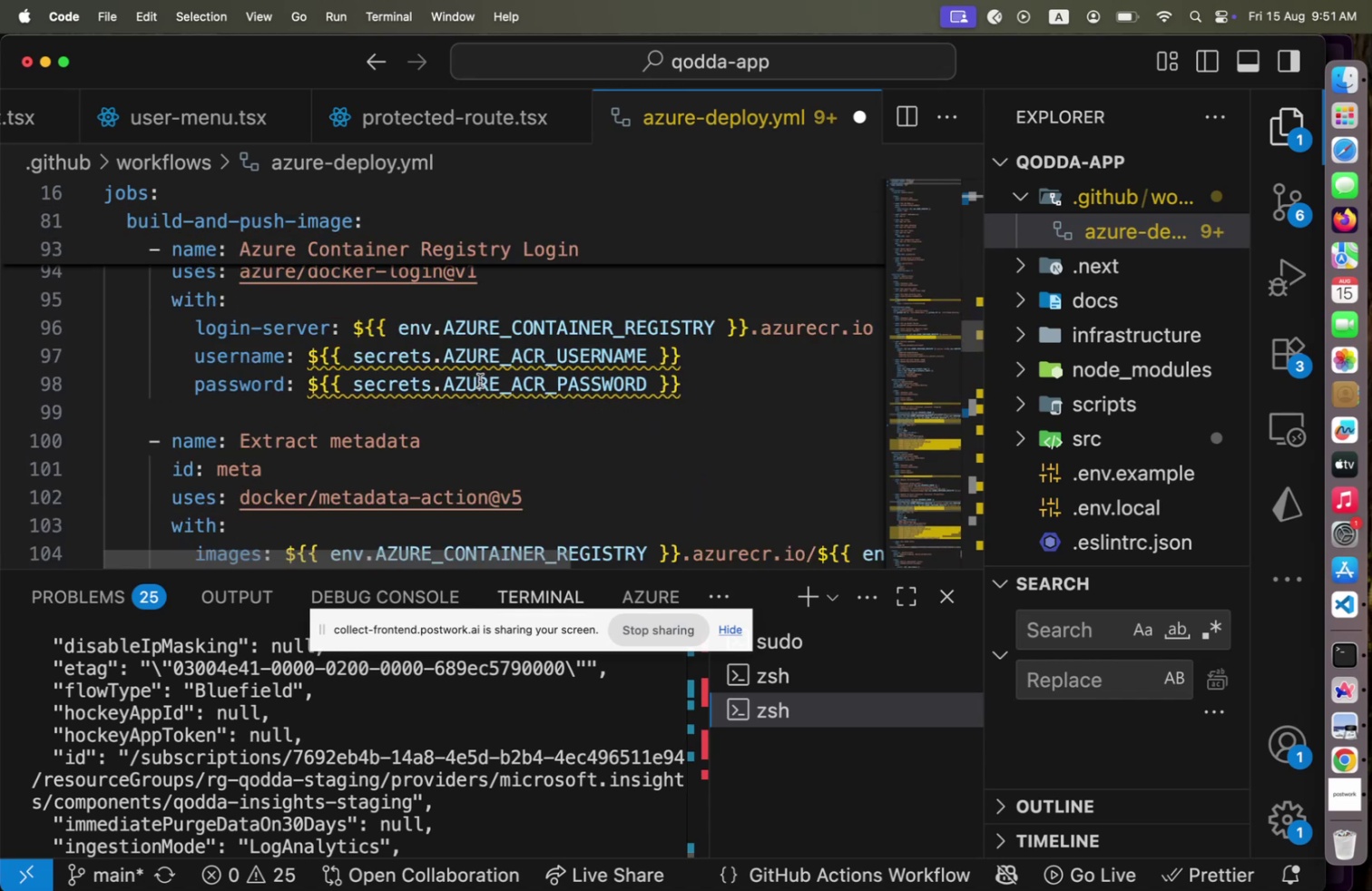 
scroll: coordinate [480, 380], scroll_direction: up, amount: 6.0
 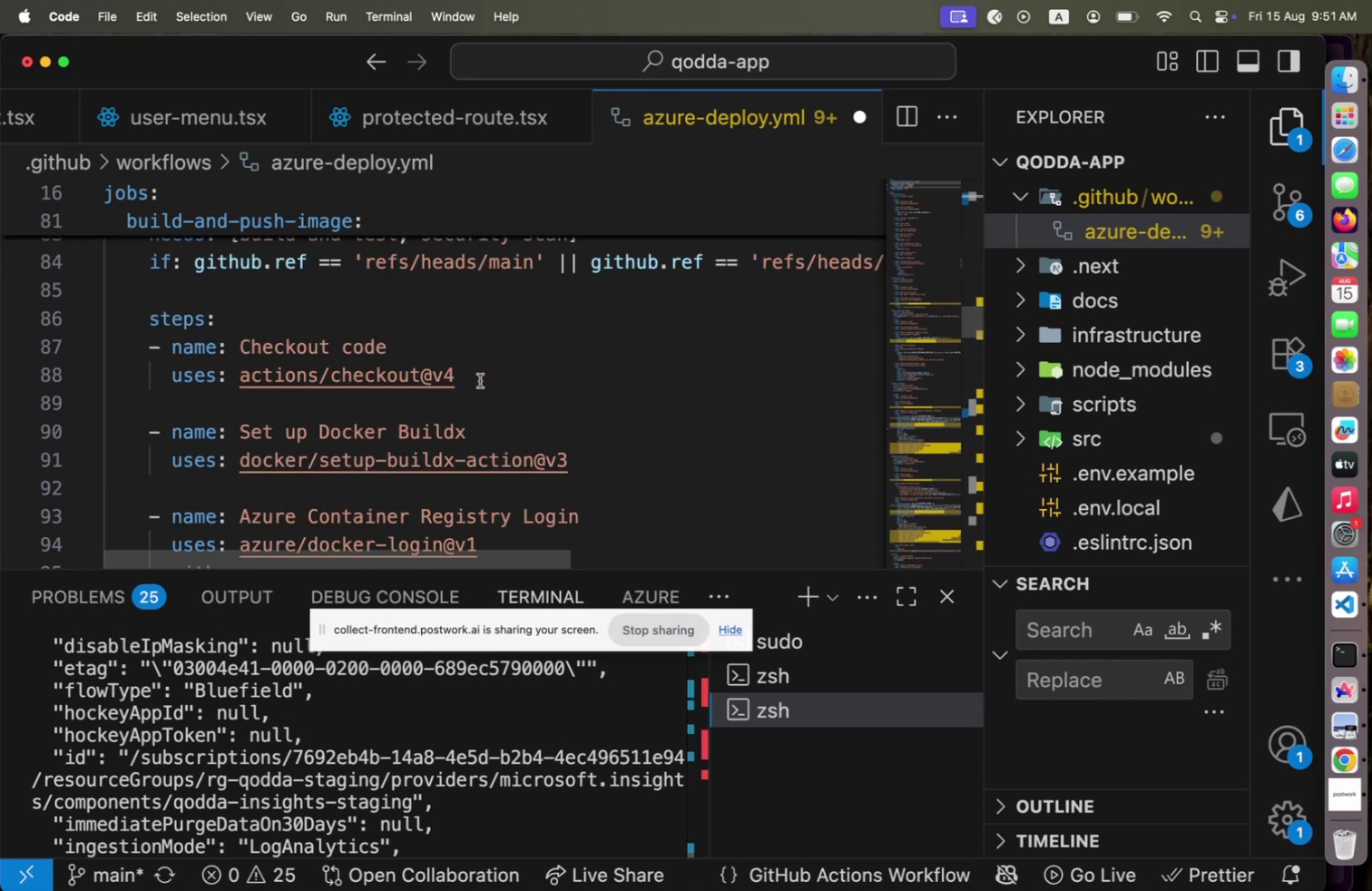 
scroll: coordinate [480, 380], scroll_direction: down, amount: 8.0
 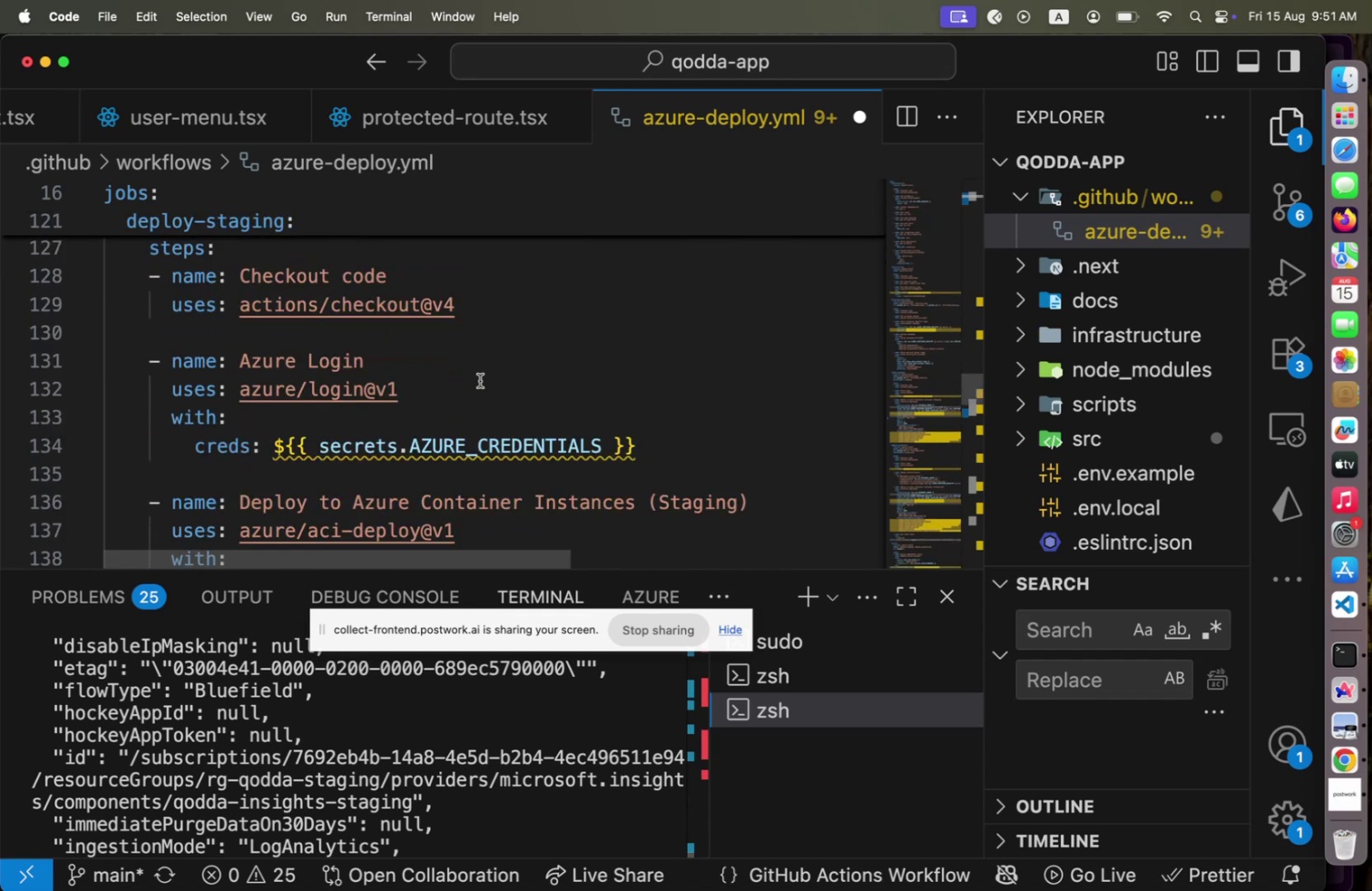 
scroll: coordinate [480, 380], scroll_direction: up, amount: 2.0
 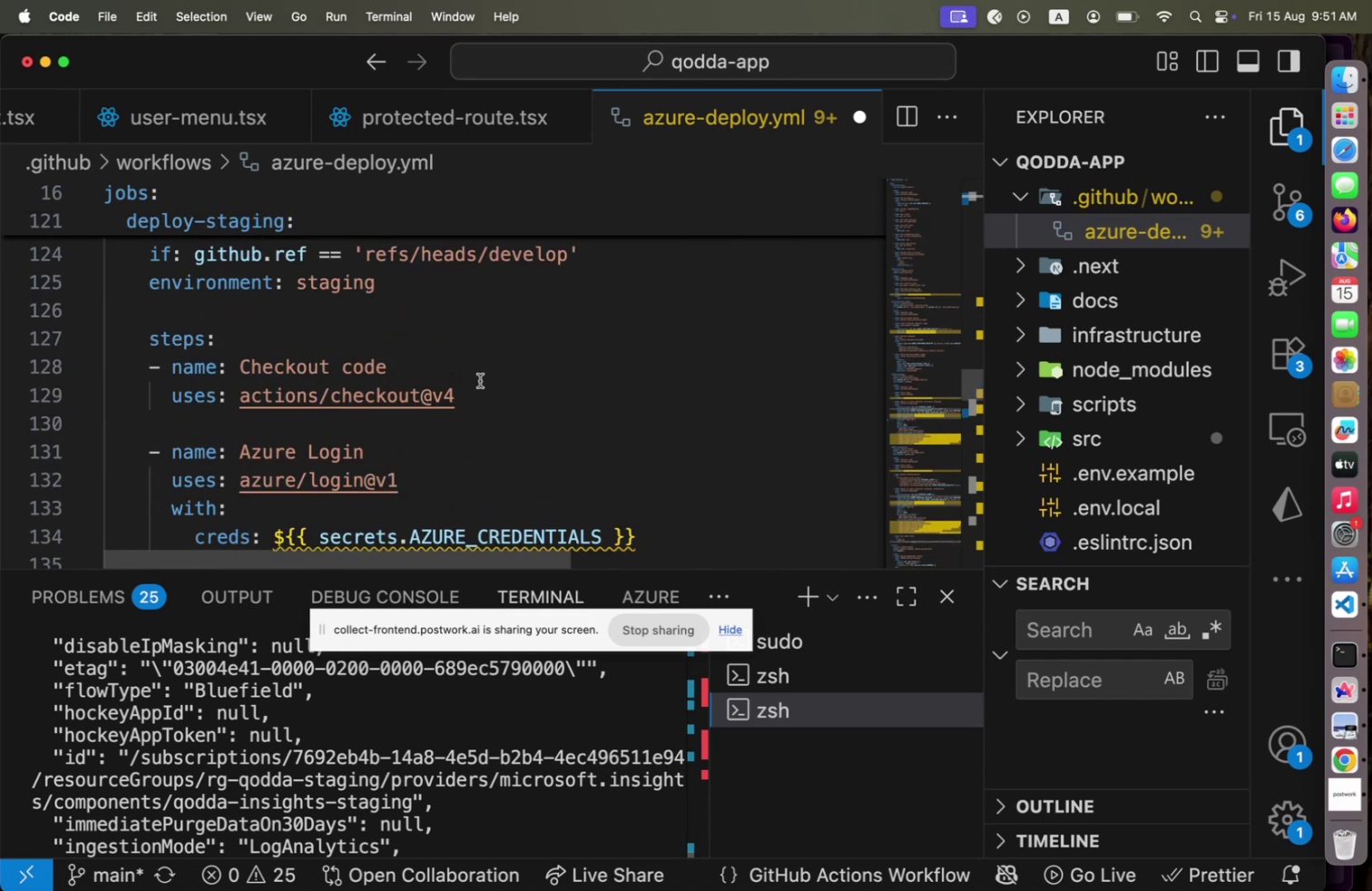 
scroll: coordinate [480, 380], scroll_direction: down, amount: 3.0
 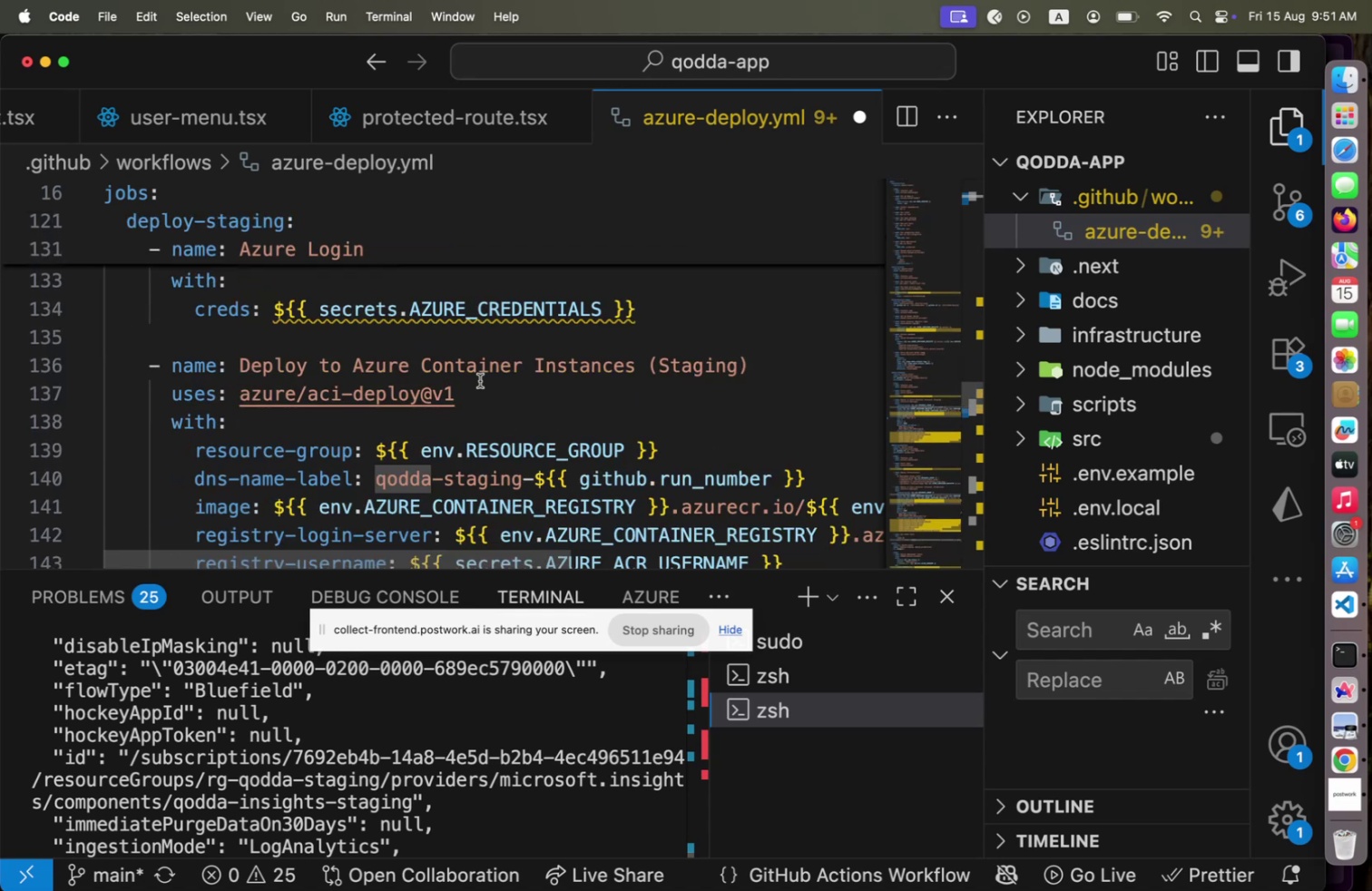 
scroll: coordinate [480, 380], scroll_direction: up, amount: 17.0
 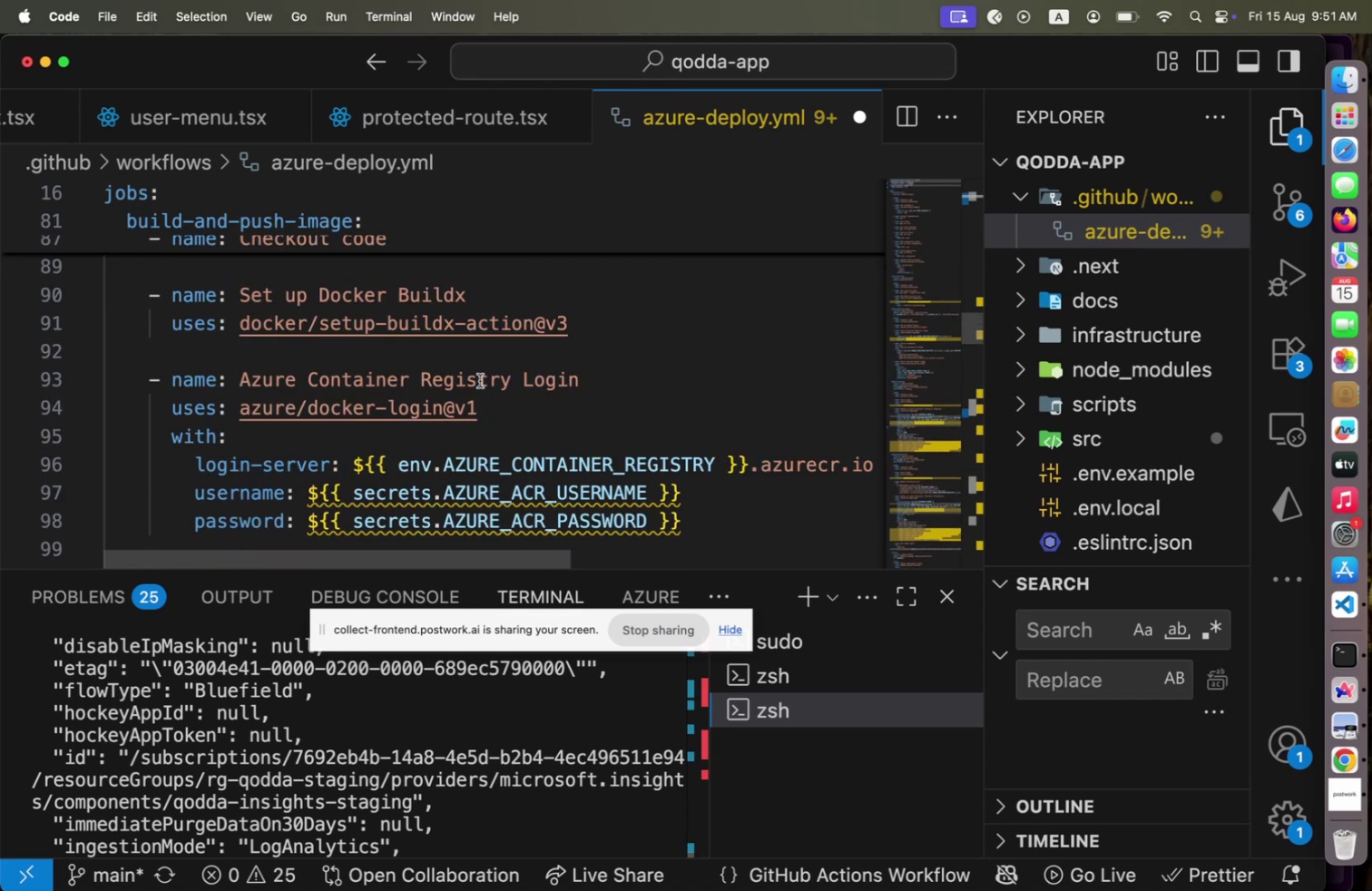 
scroll: coordinate [480, 380], scroll_direction: down, amount: 13.0
 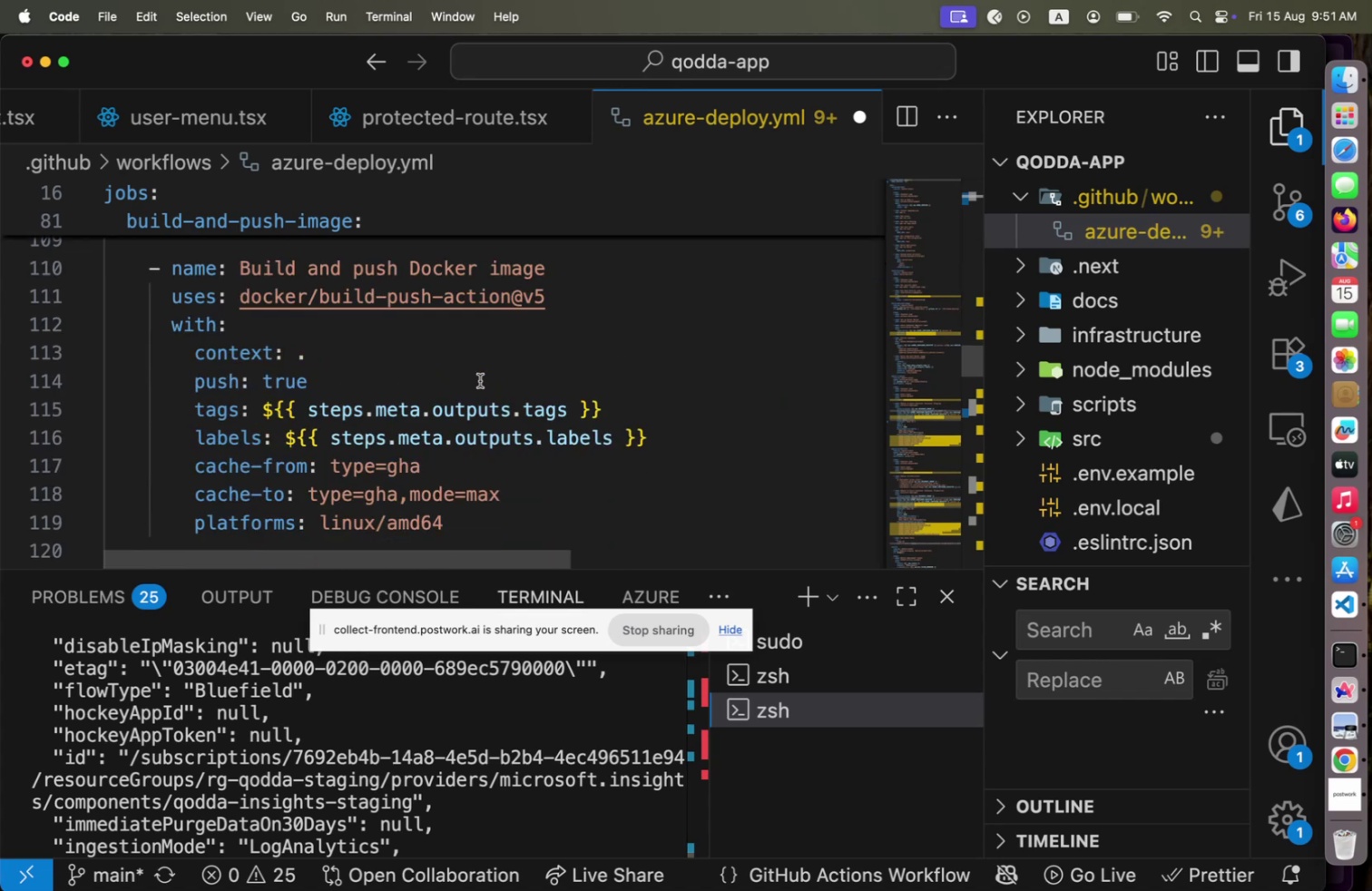 
right_click([480, 380])
 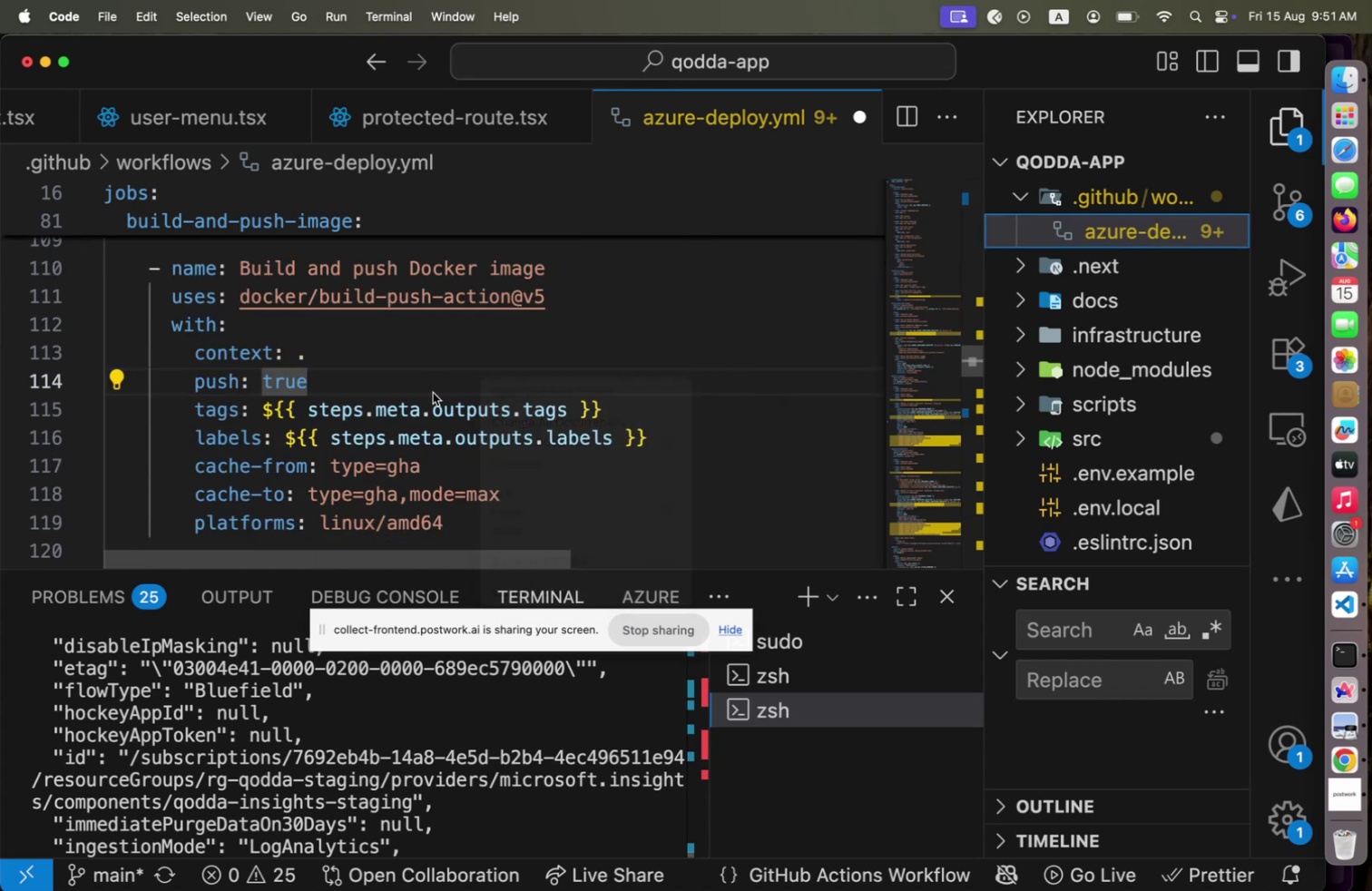 
scroll: coordinate [434, 391], scroll_direction: up, amount: 2.0
 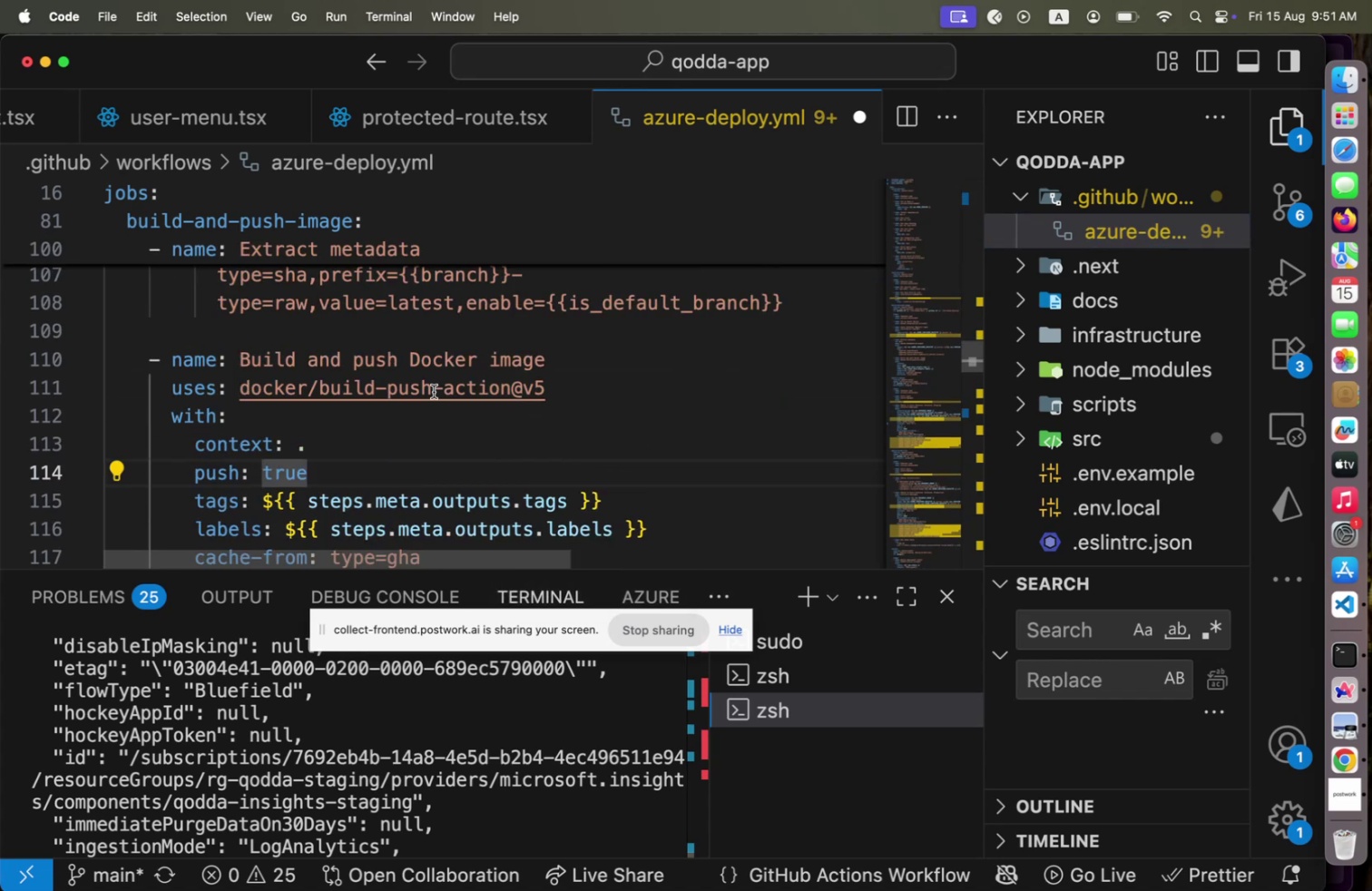 
scroll: coordinate [434, 390], scroll_direction: down, amount: 12.0
 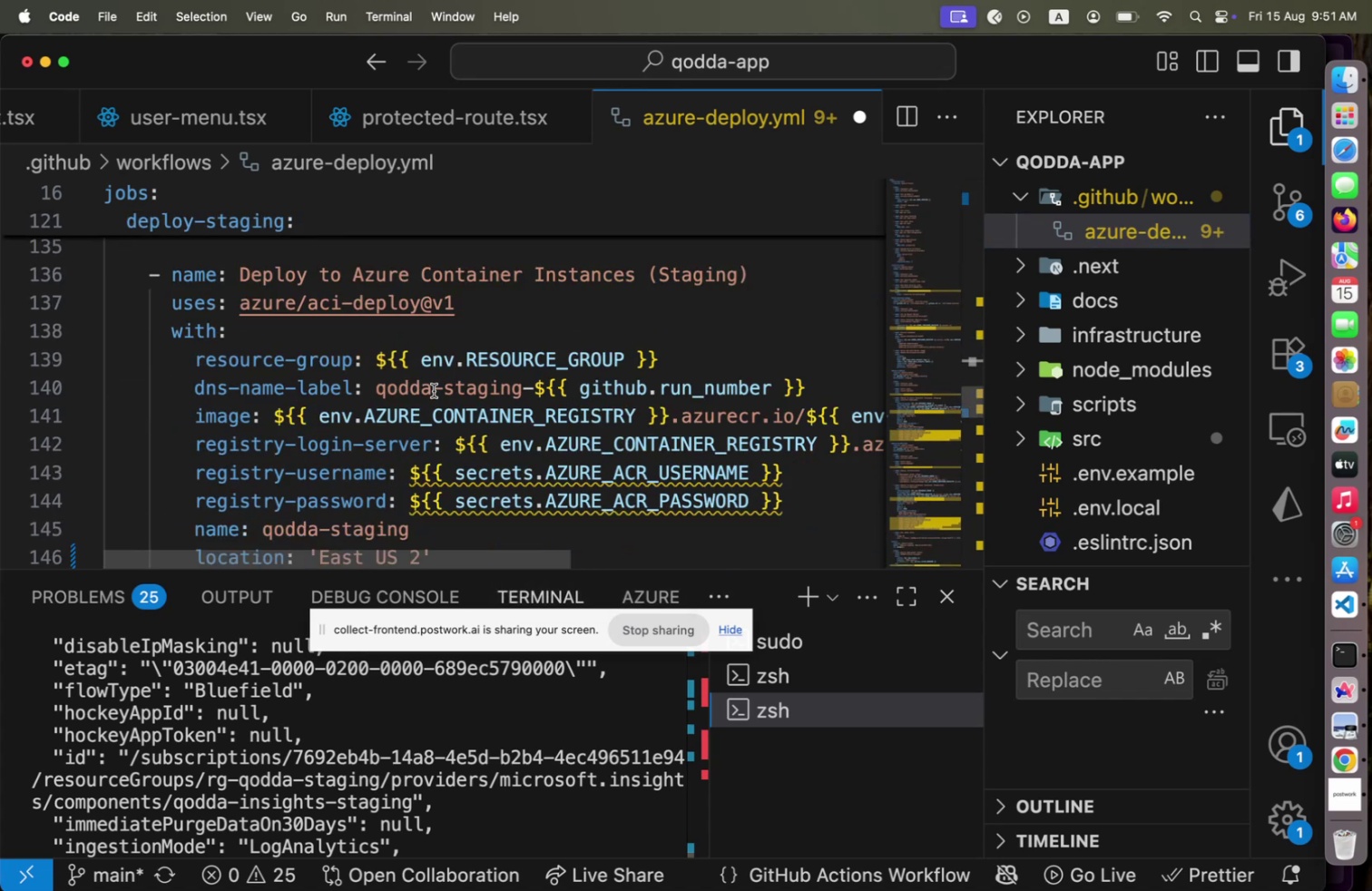 
scroll: coordinate [436, 389], scroll_direction: up, amount: 6.0
 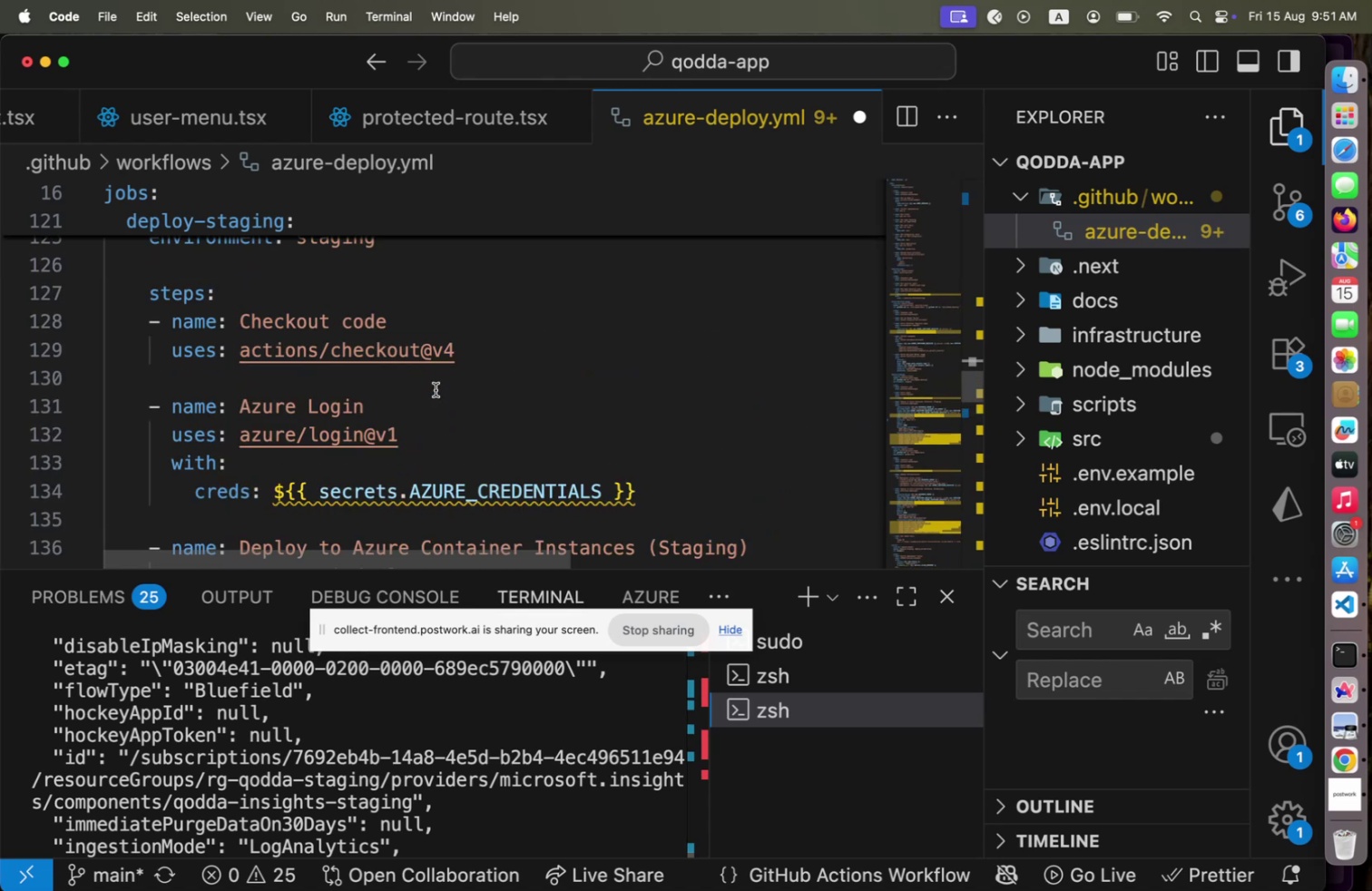 
key(Meta+CommandLeft)
 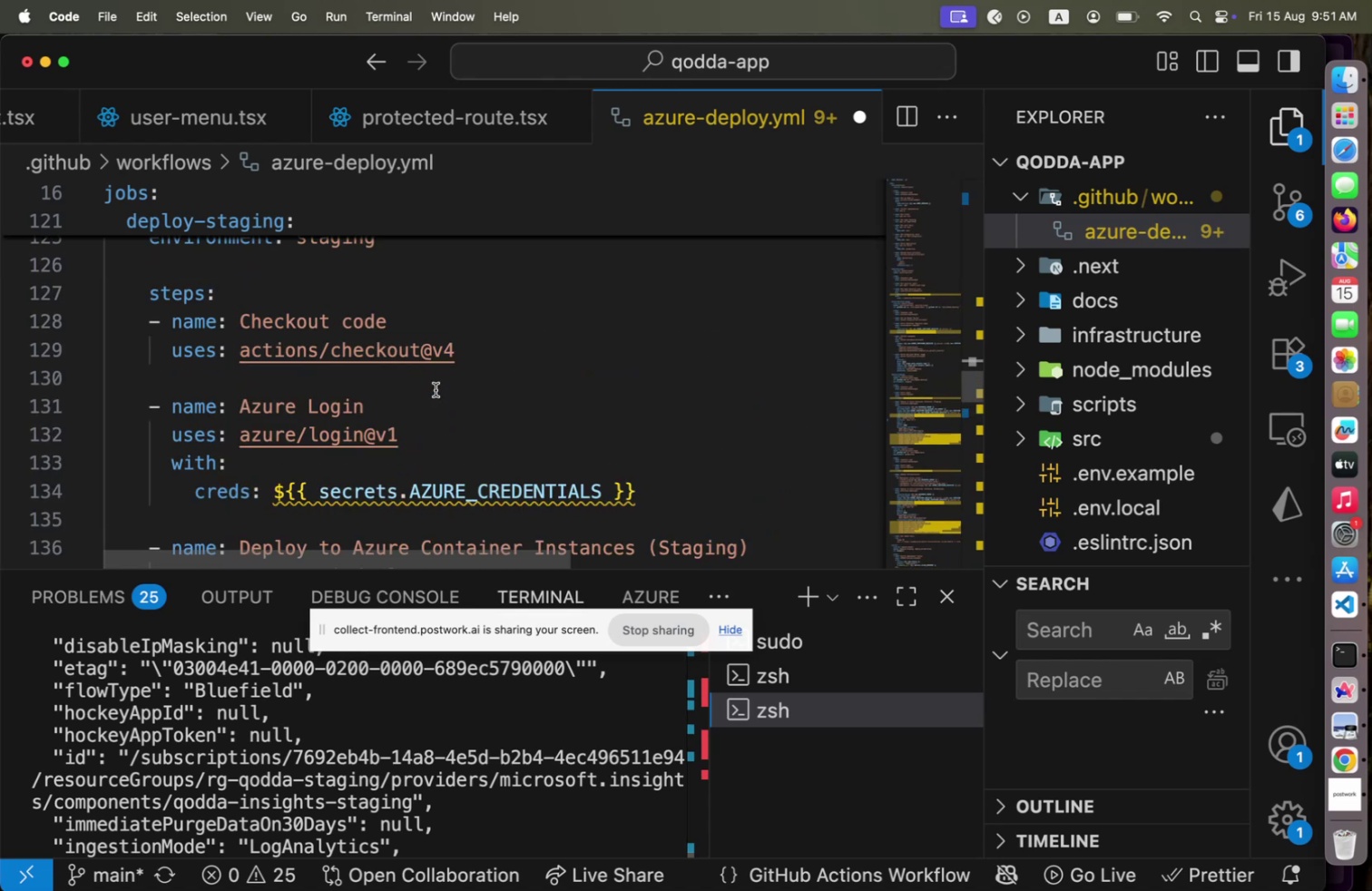 
key(Meta+Tab)
 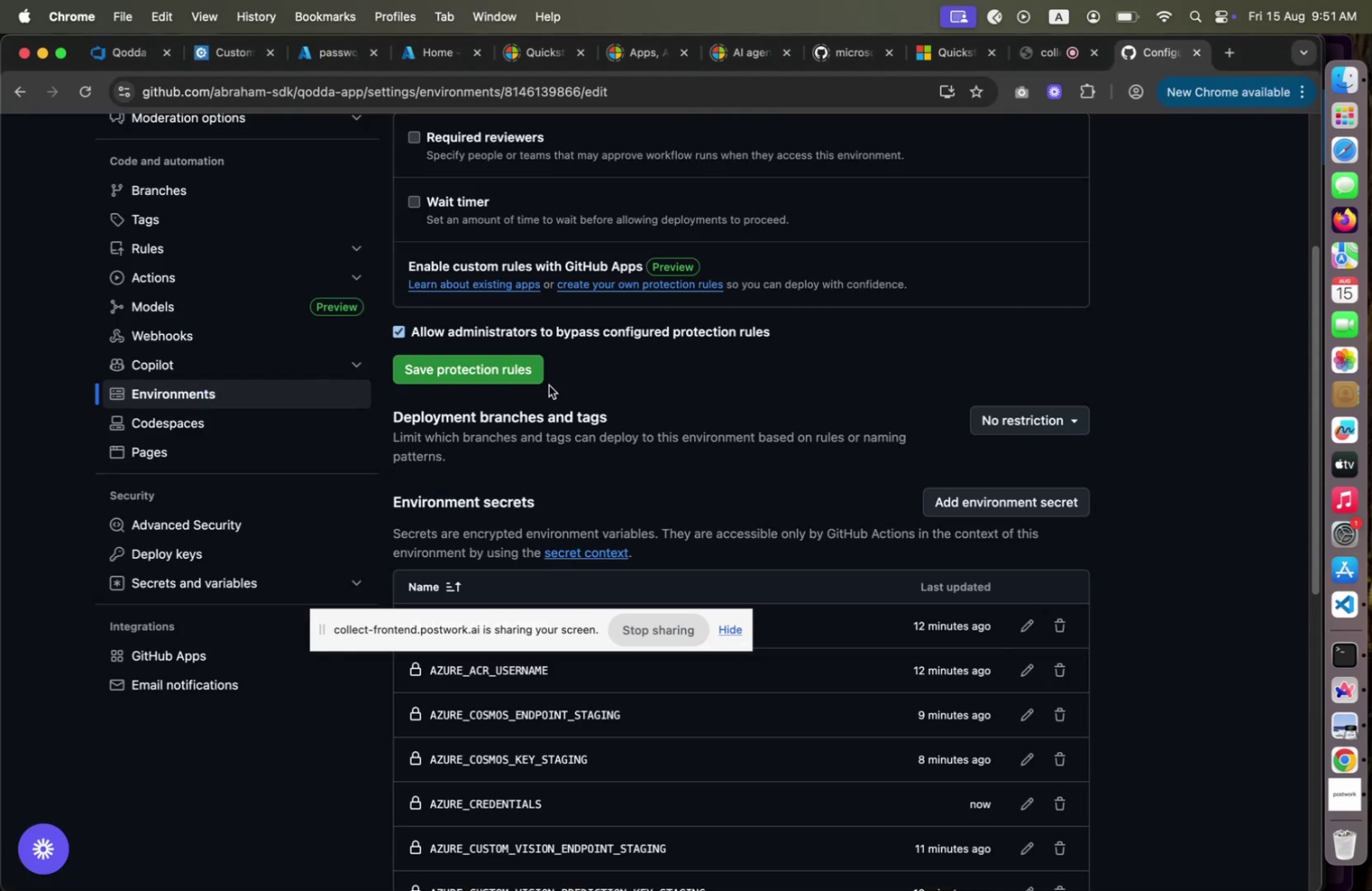 
key(Meta+CommandLeft)
 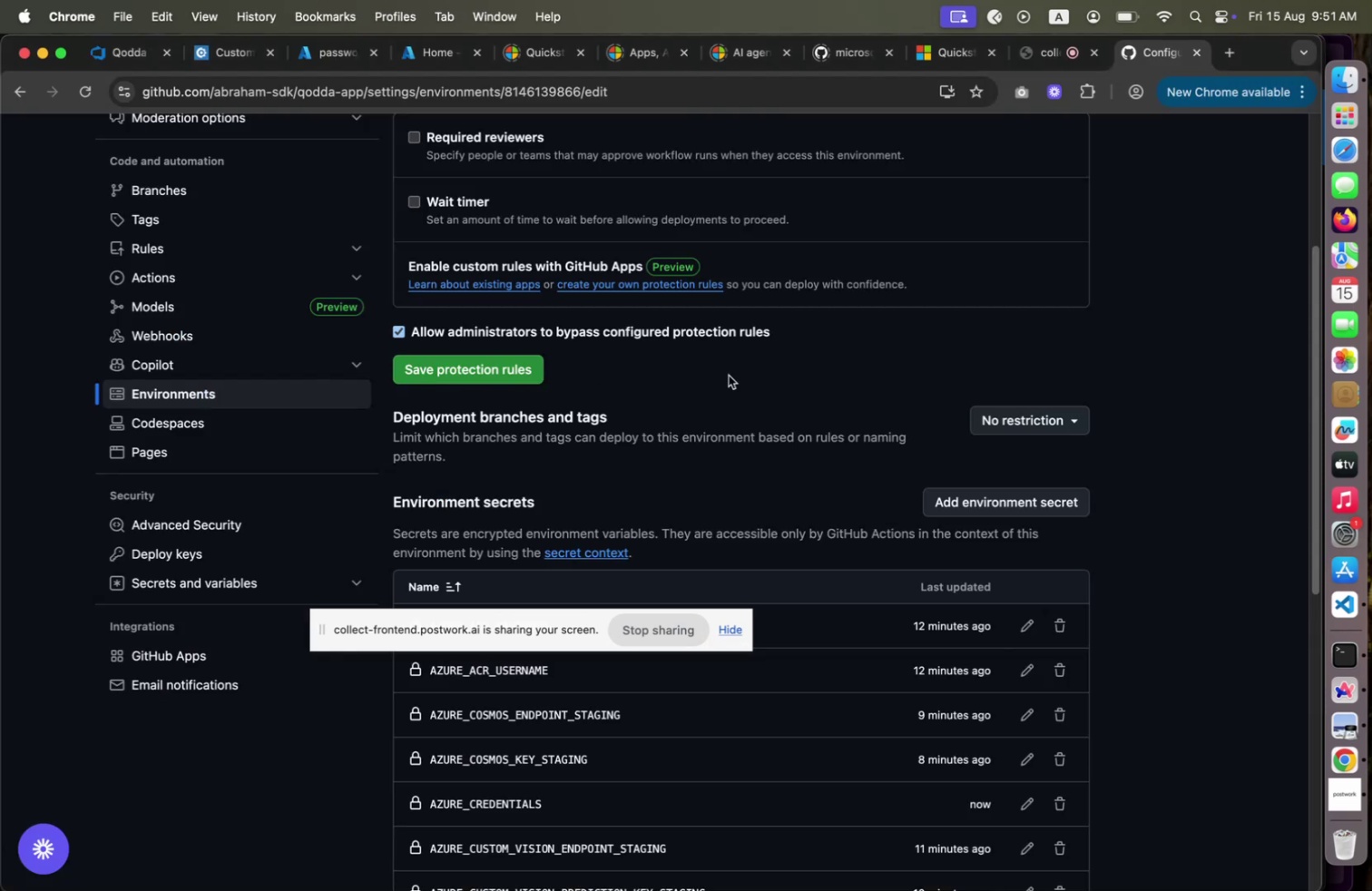 
key(Meta+Tab)
 